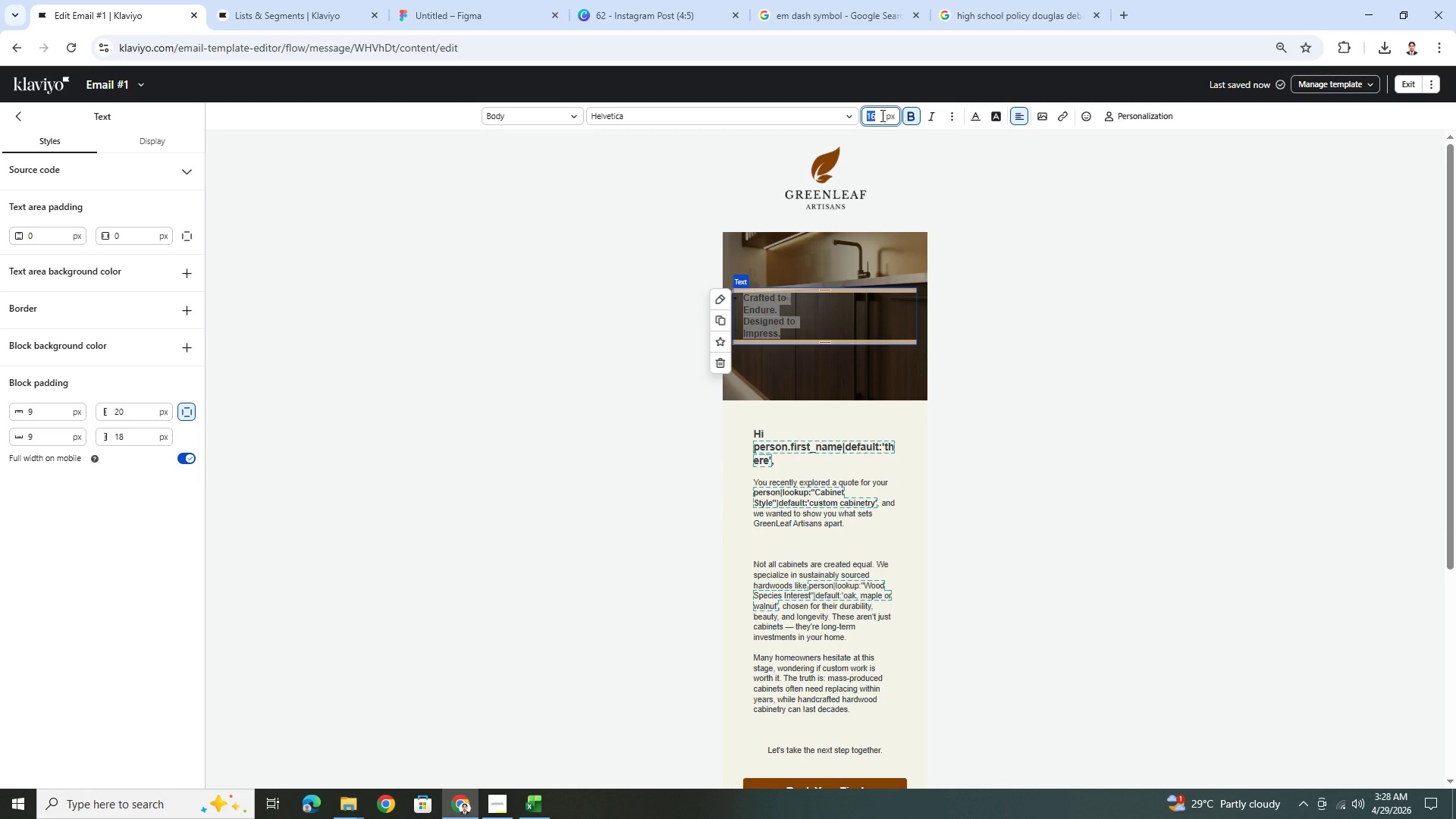 
key(Numpad4)
 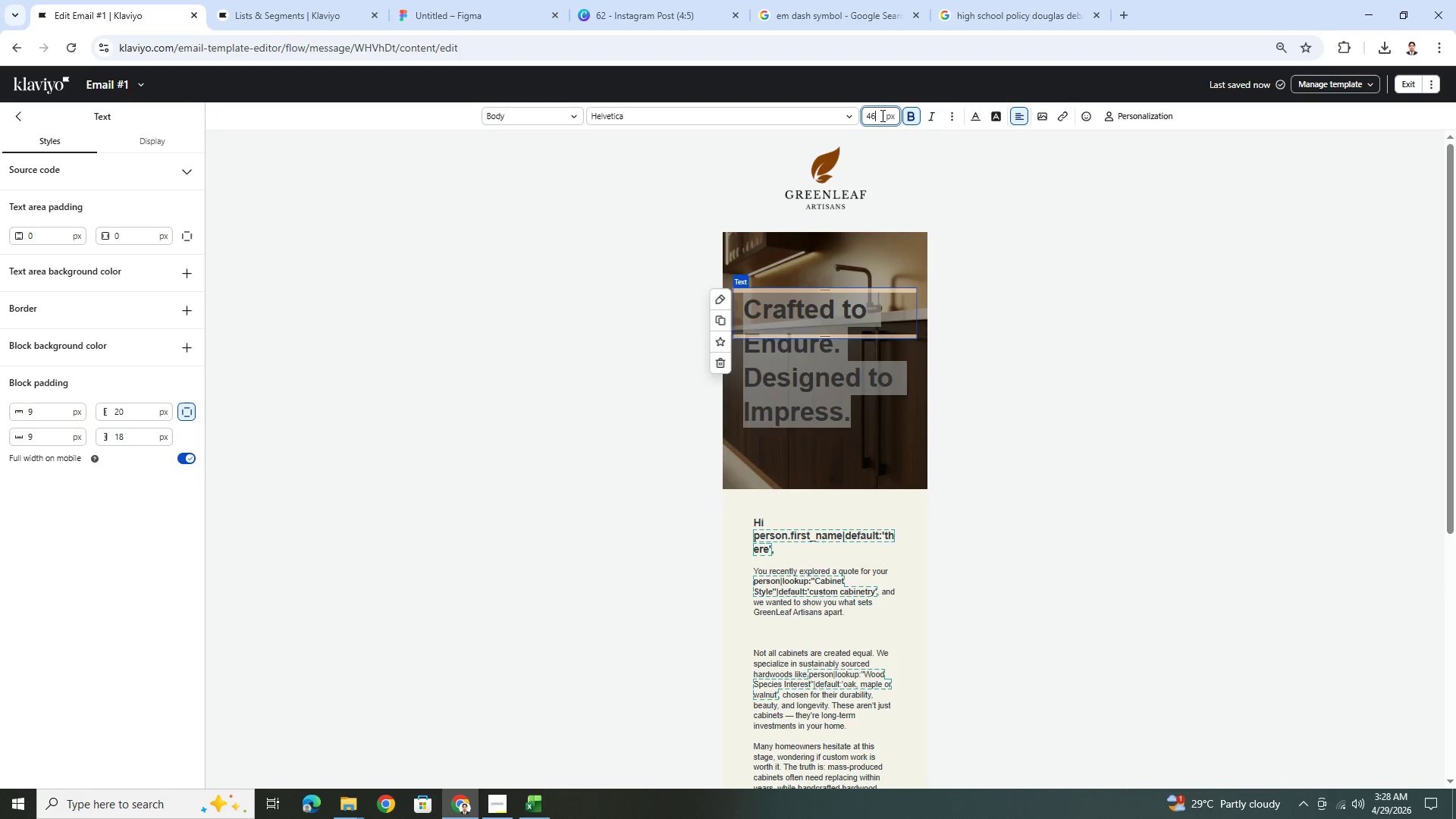 
key(Numpad6)
 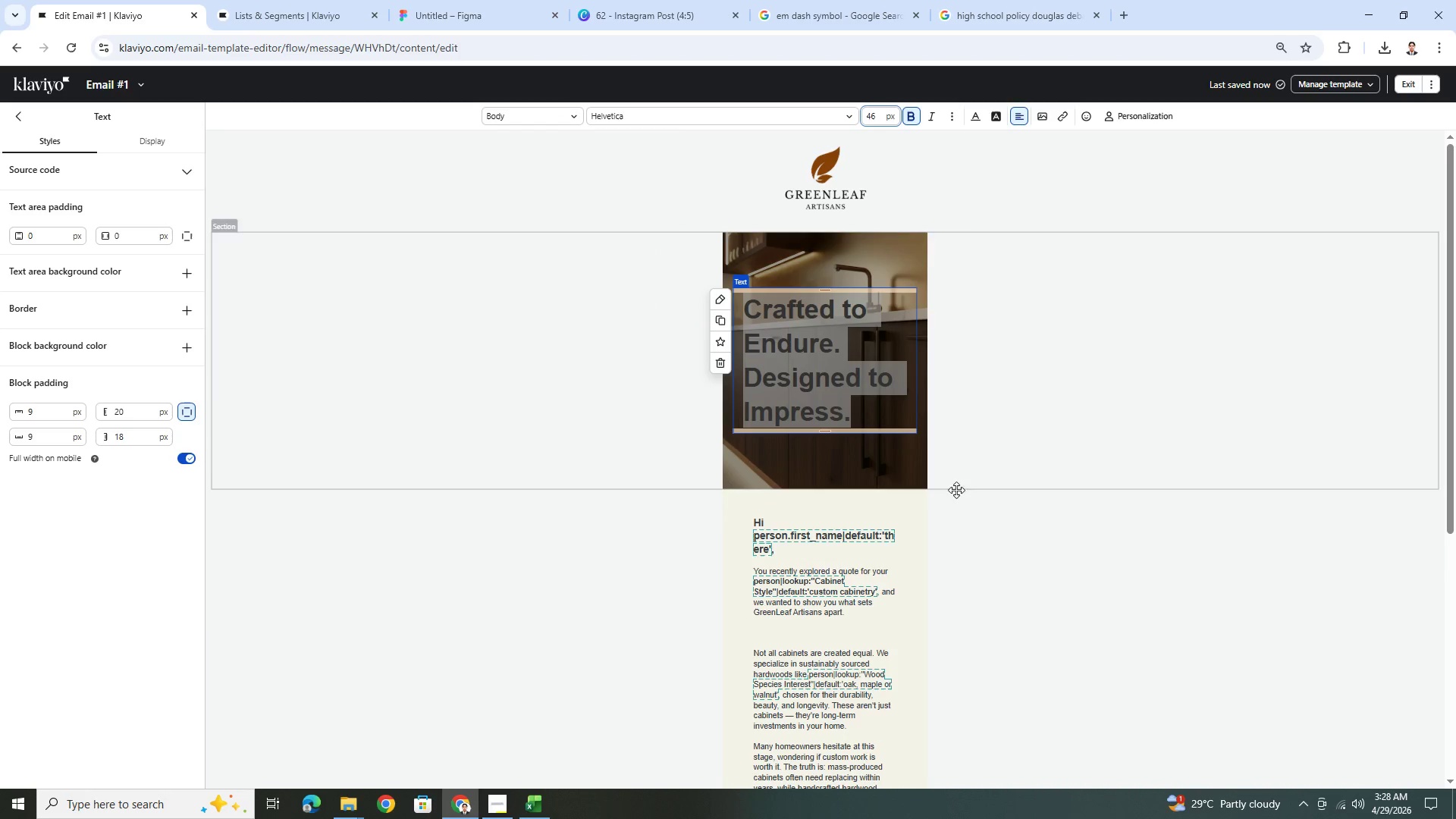 
left_click([967, 532])
 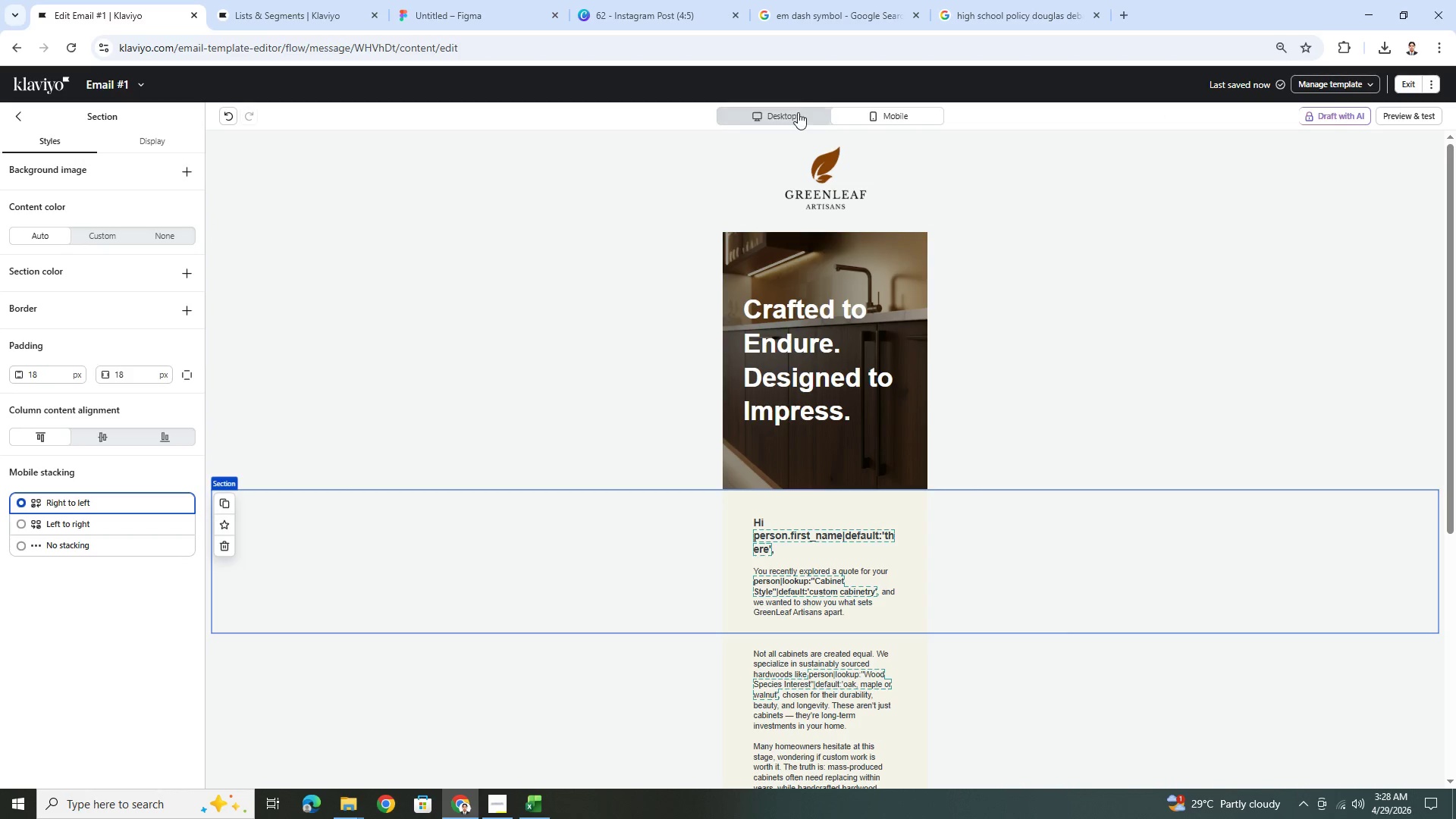 
left_click([798, 118])
 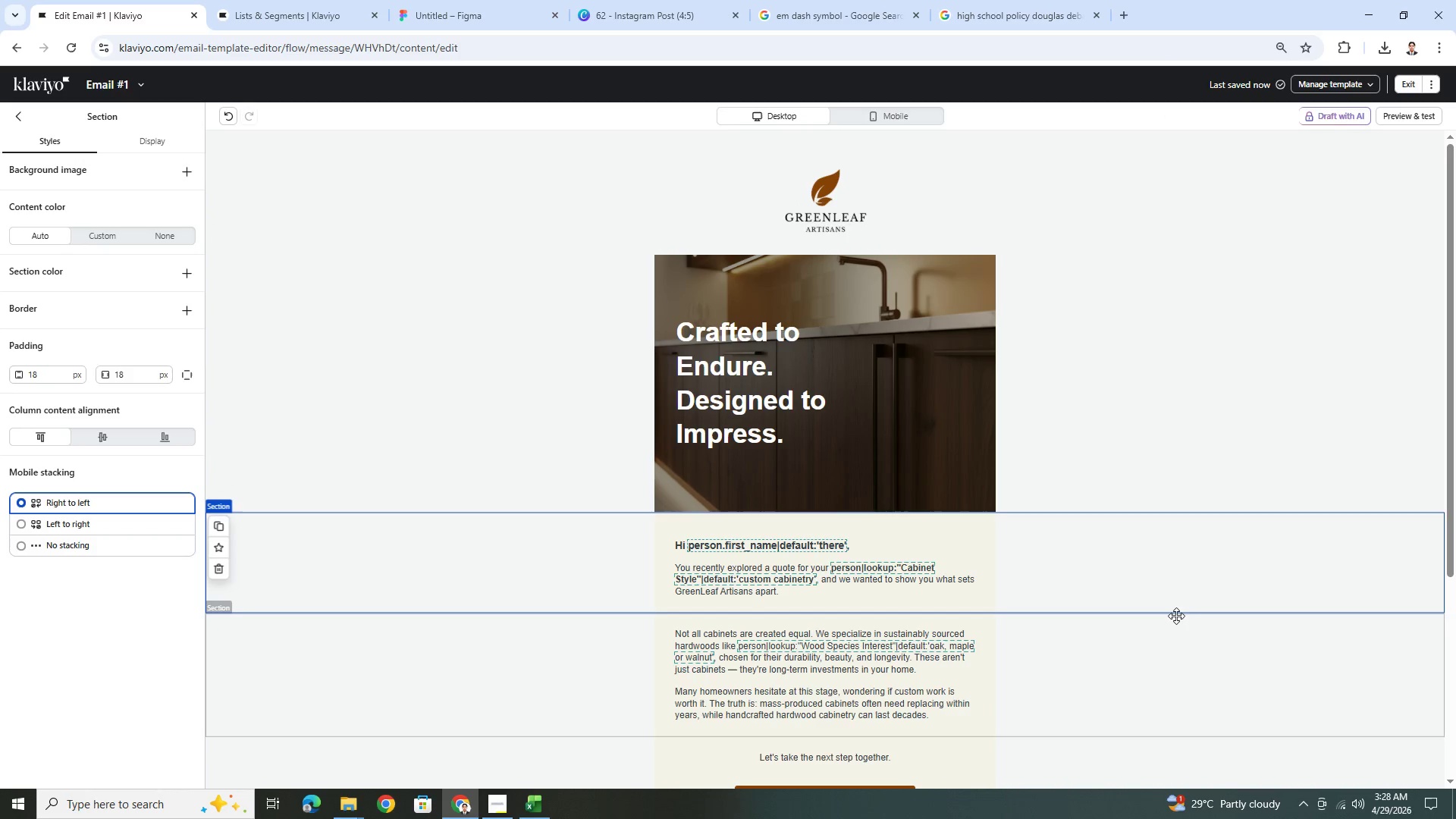 
left_click([1141, 598])
 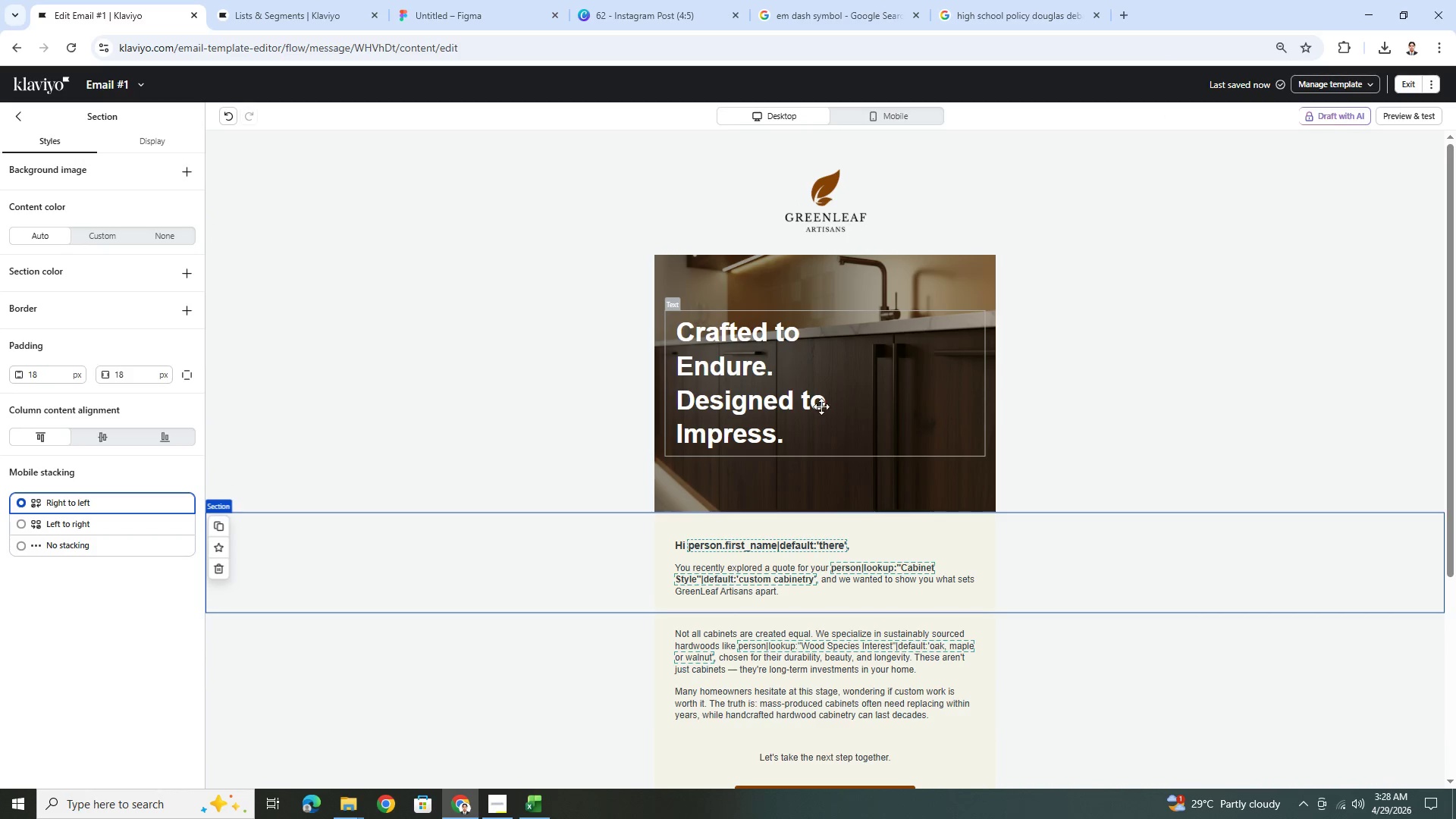 
double_click([730, 407])
 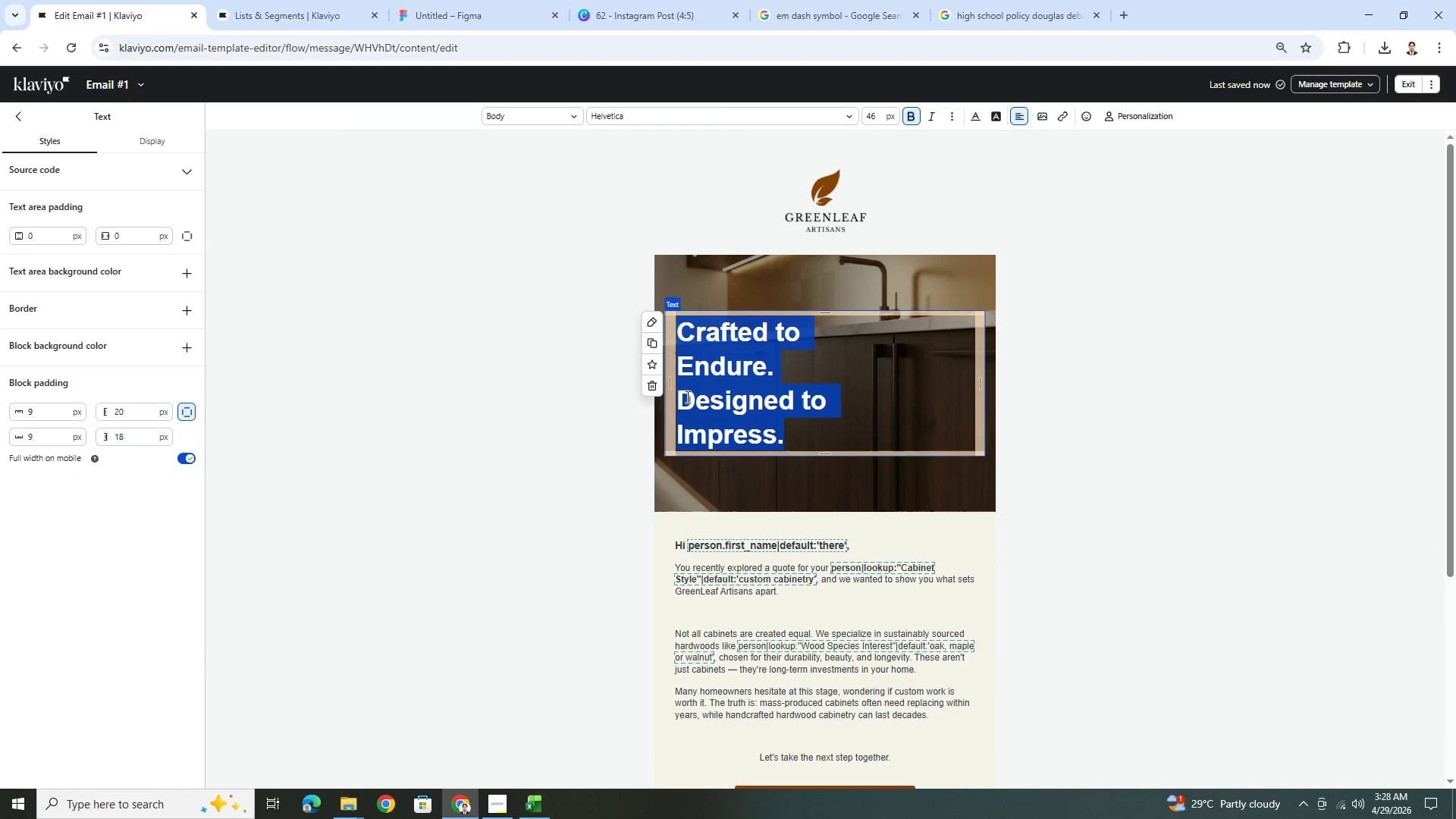 
left_click([680, 400])
 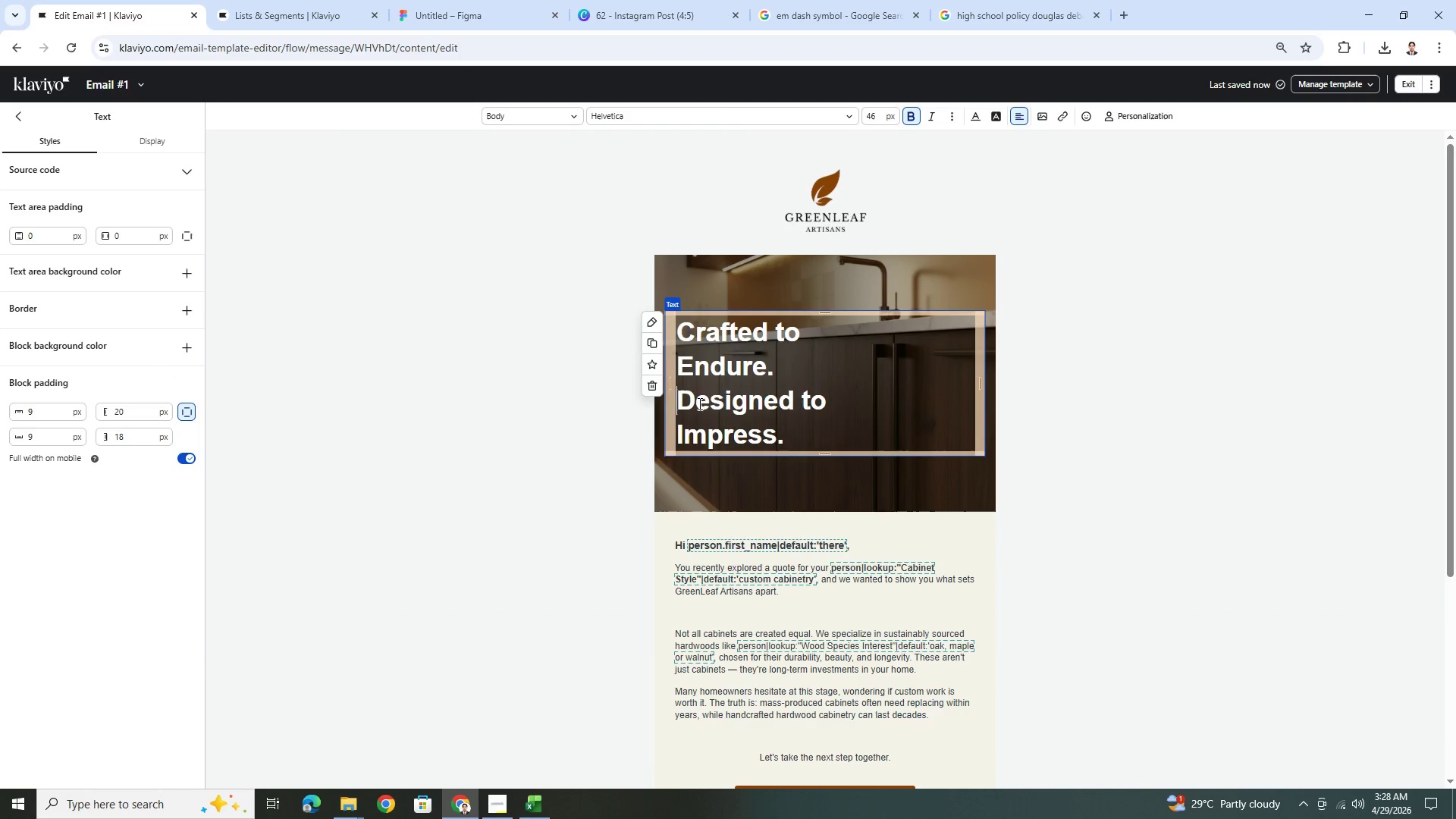 
key(Backspace)
 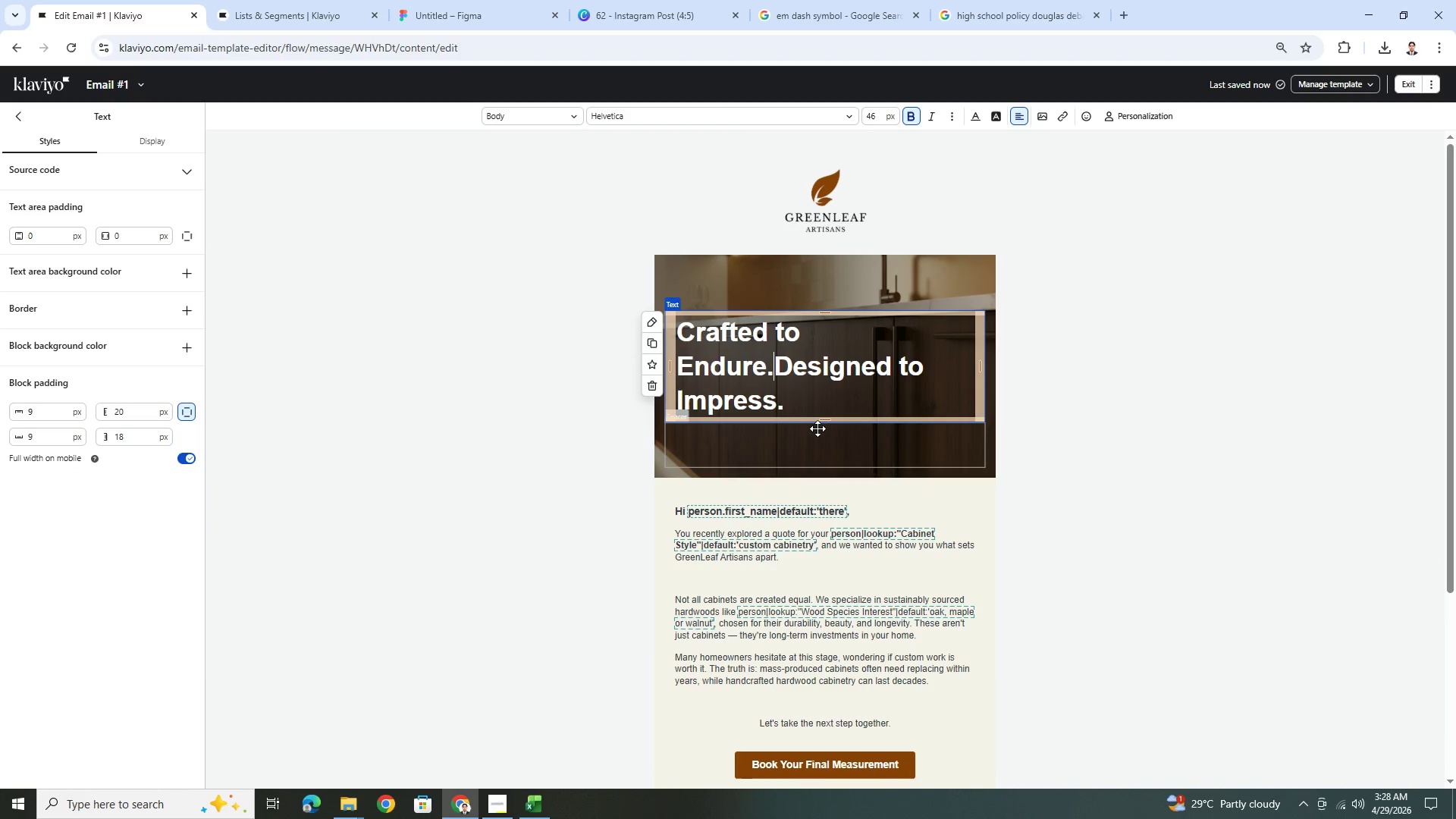 
key(Space)
 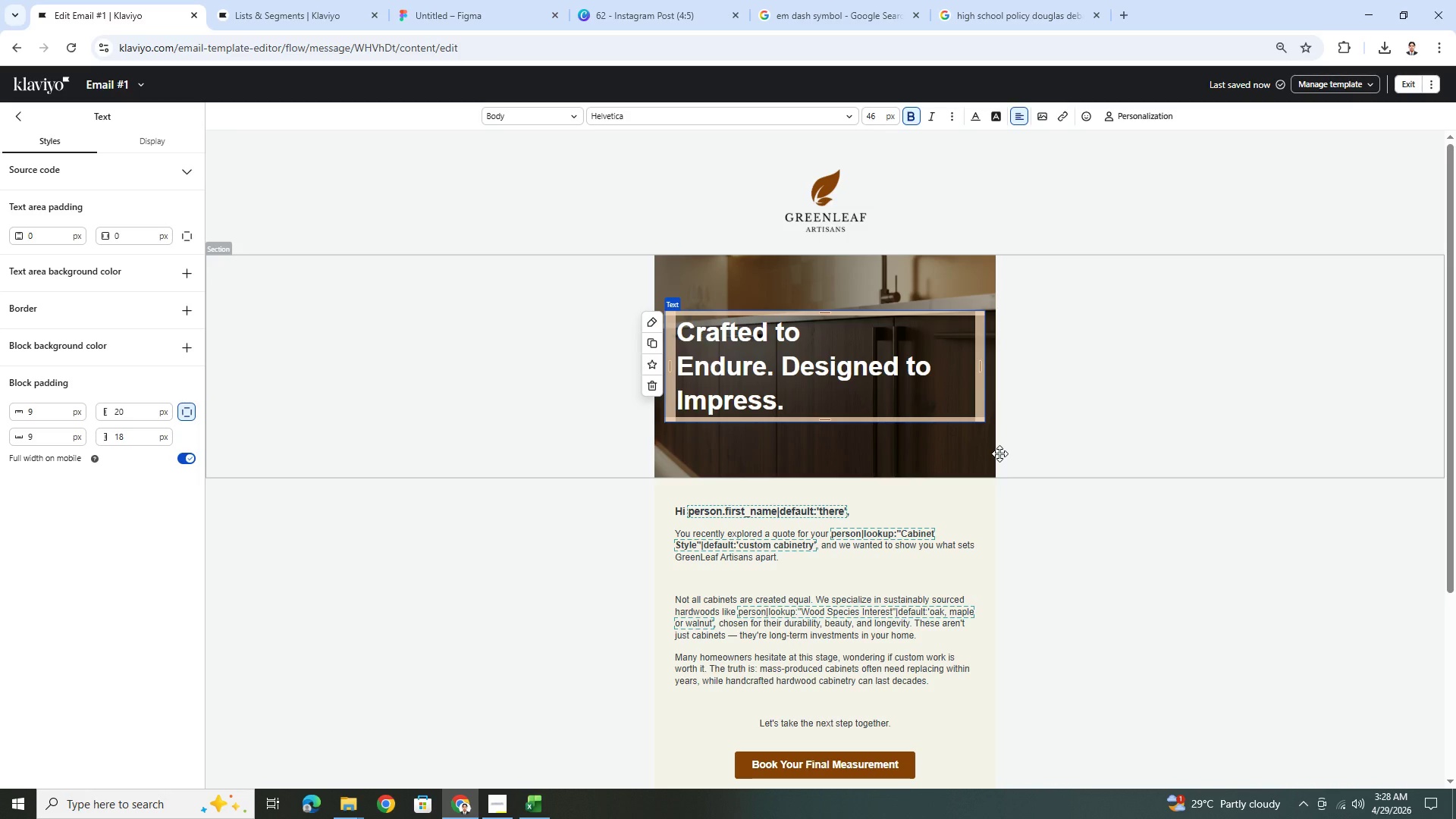 
wait(5.2)
 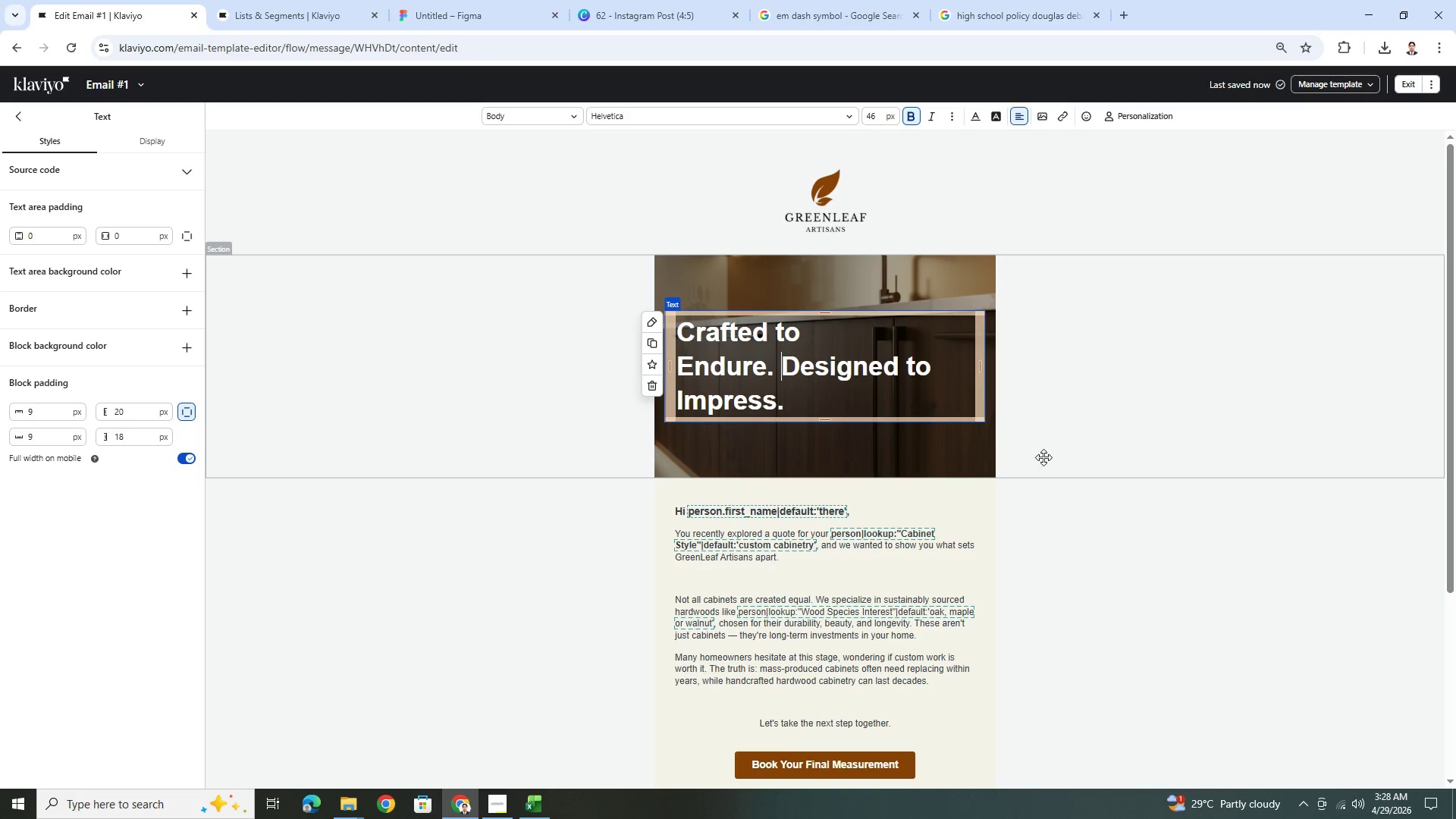 
key(Backspace)
 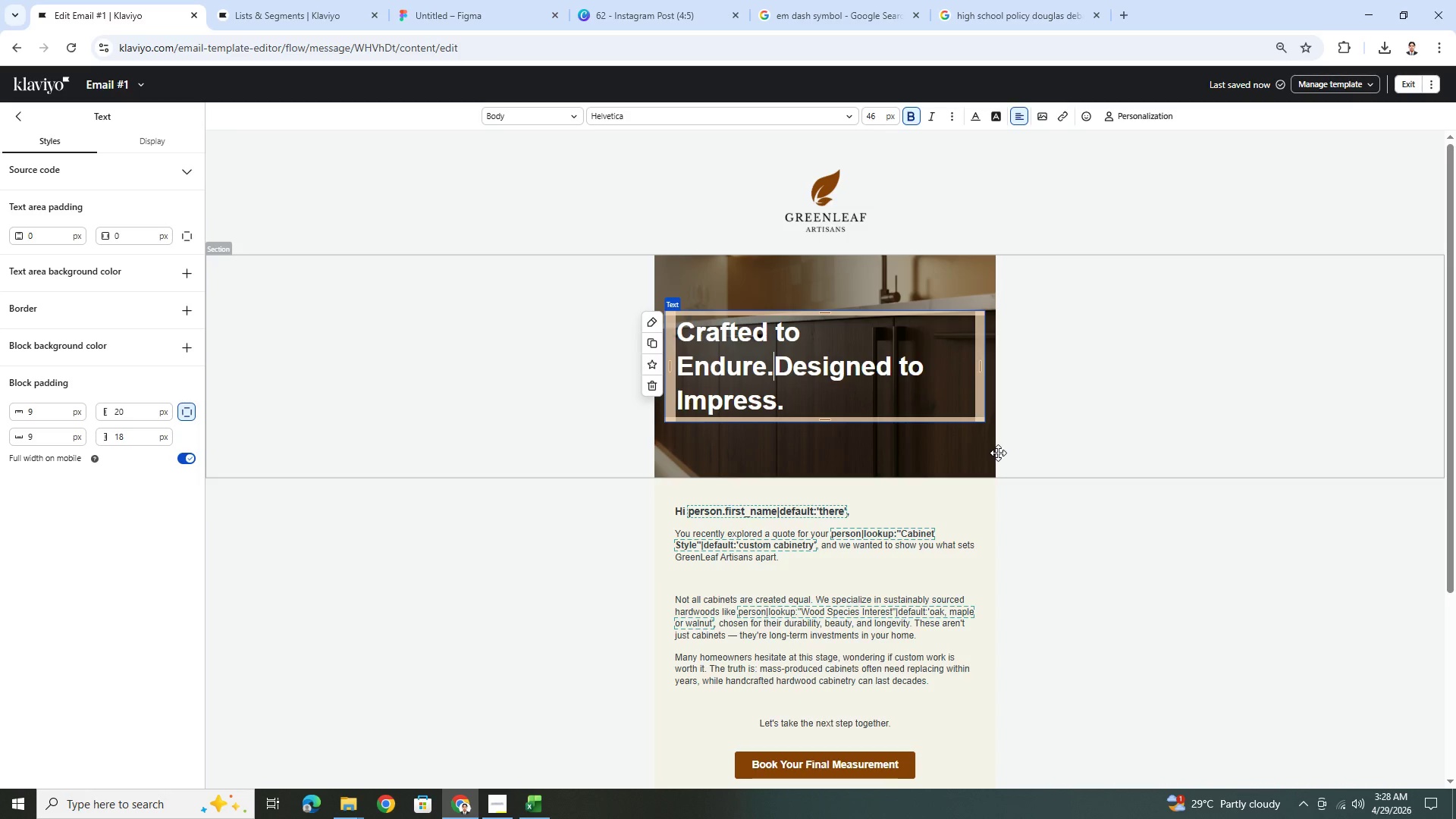 
key(Enter)
 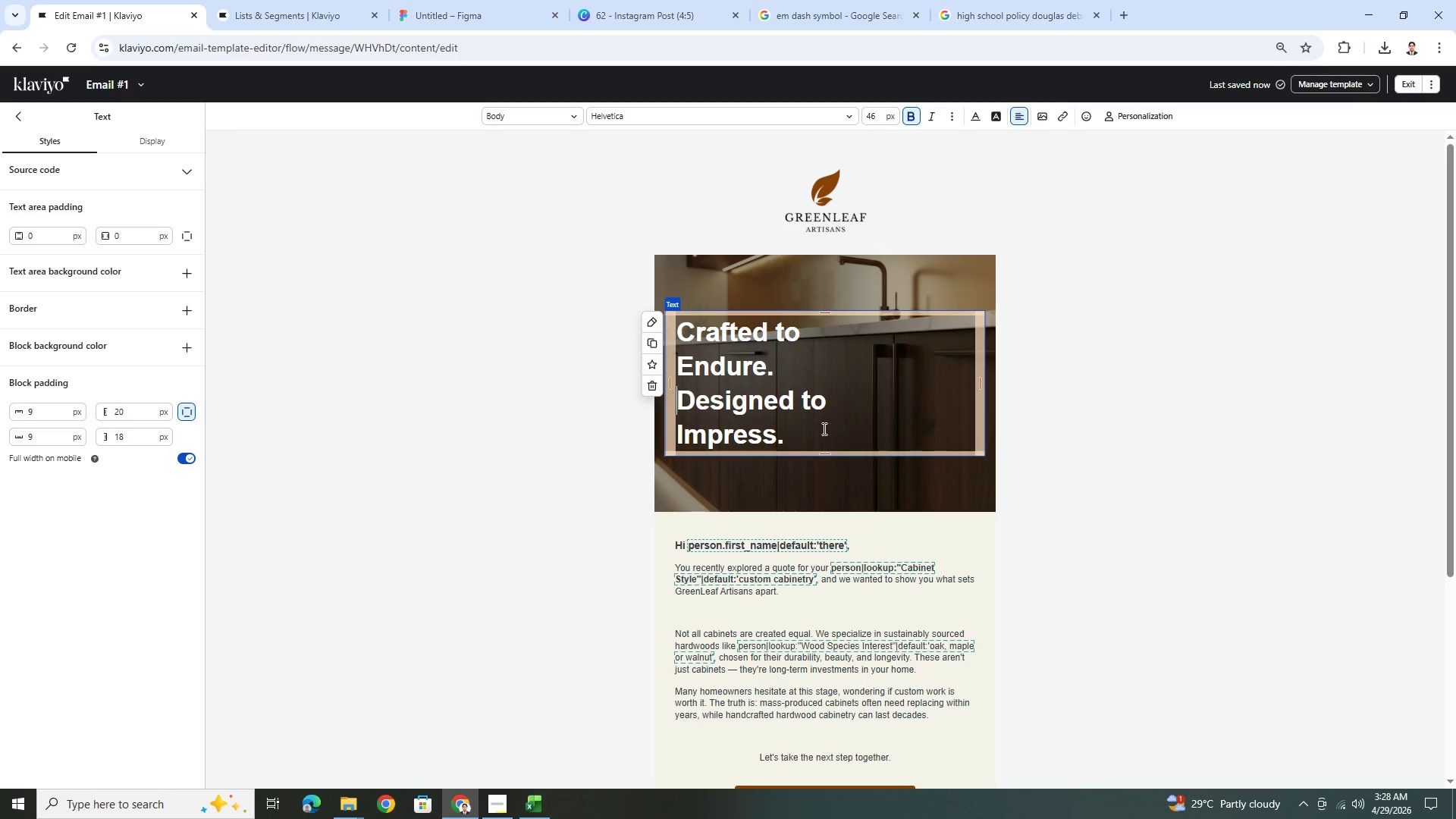 
left_click([813, 430])
 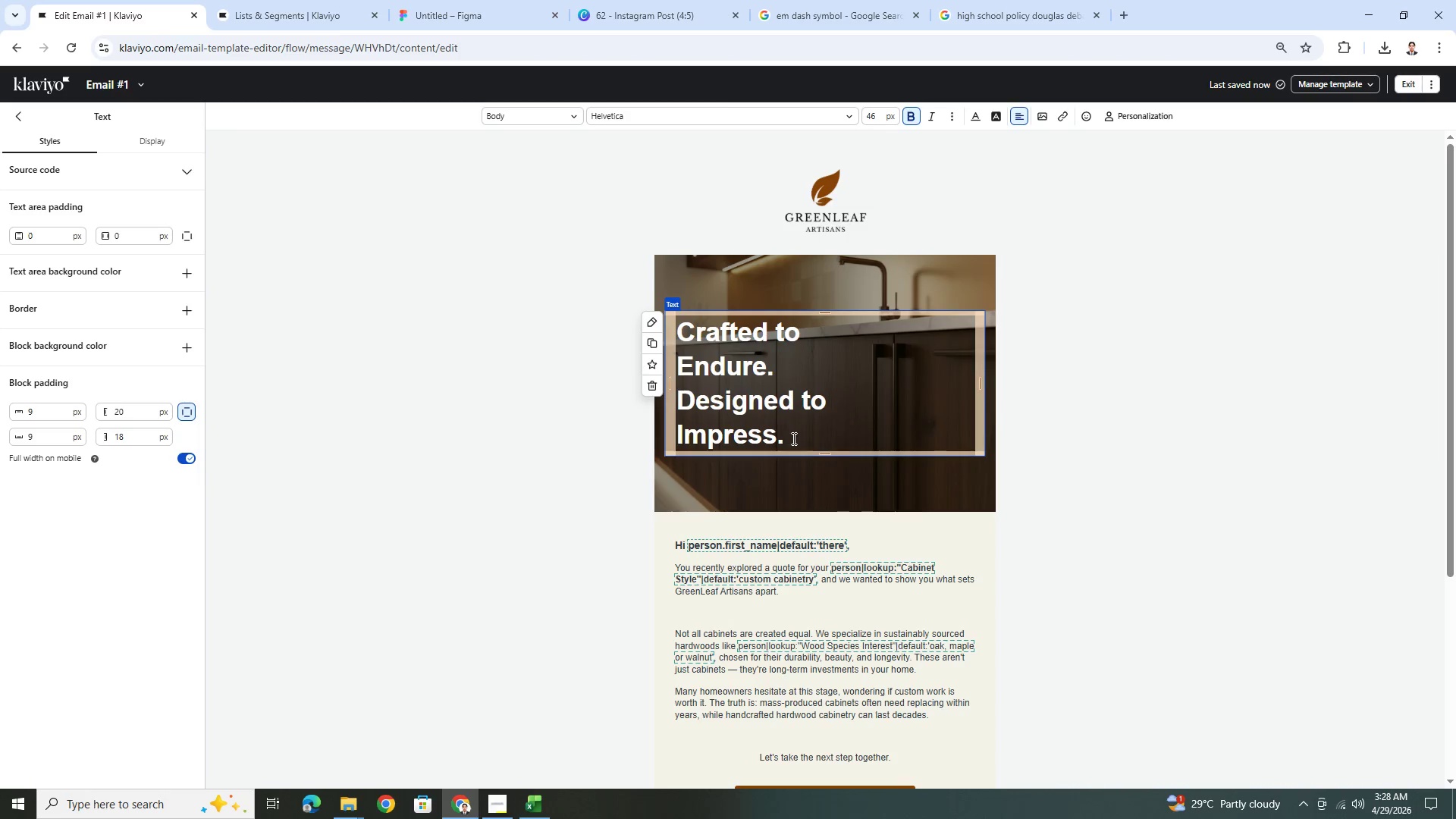 
left_click_drag(start_coordinate=[792, 438], to_coordinate=[679, 331])
 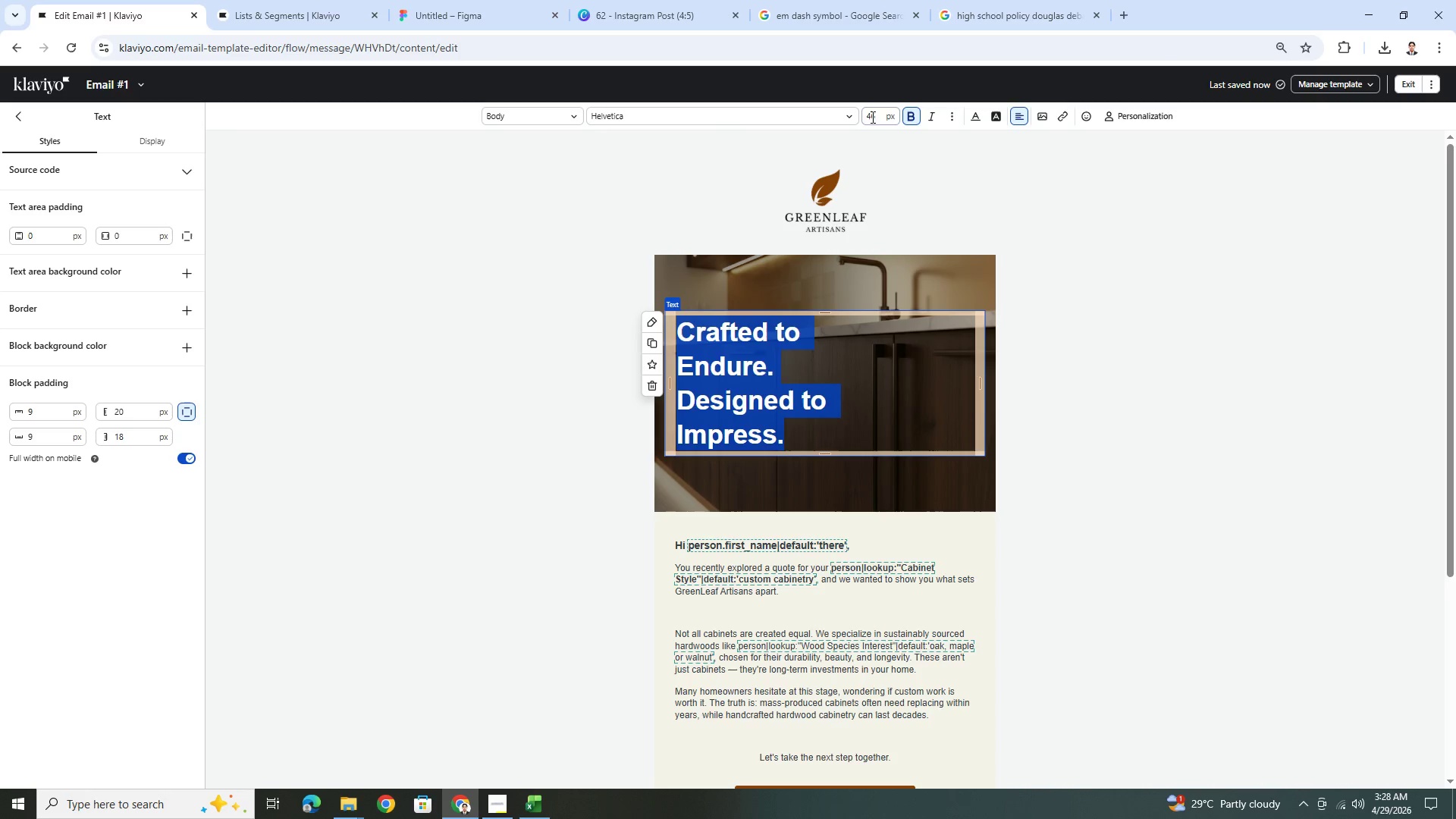 
double_click([877, 112])
 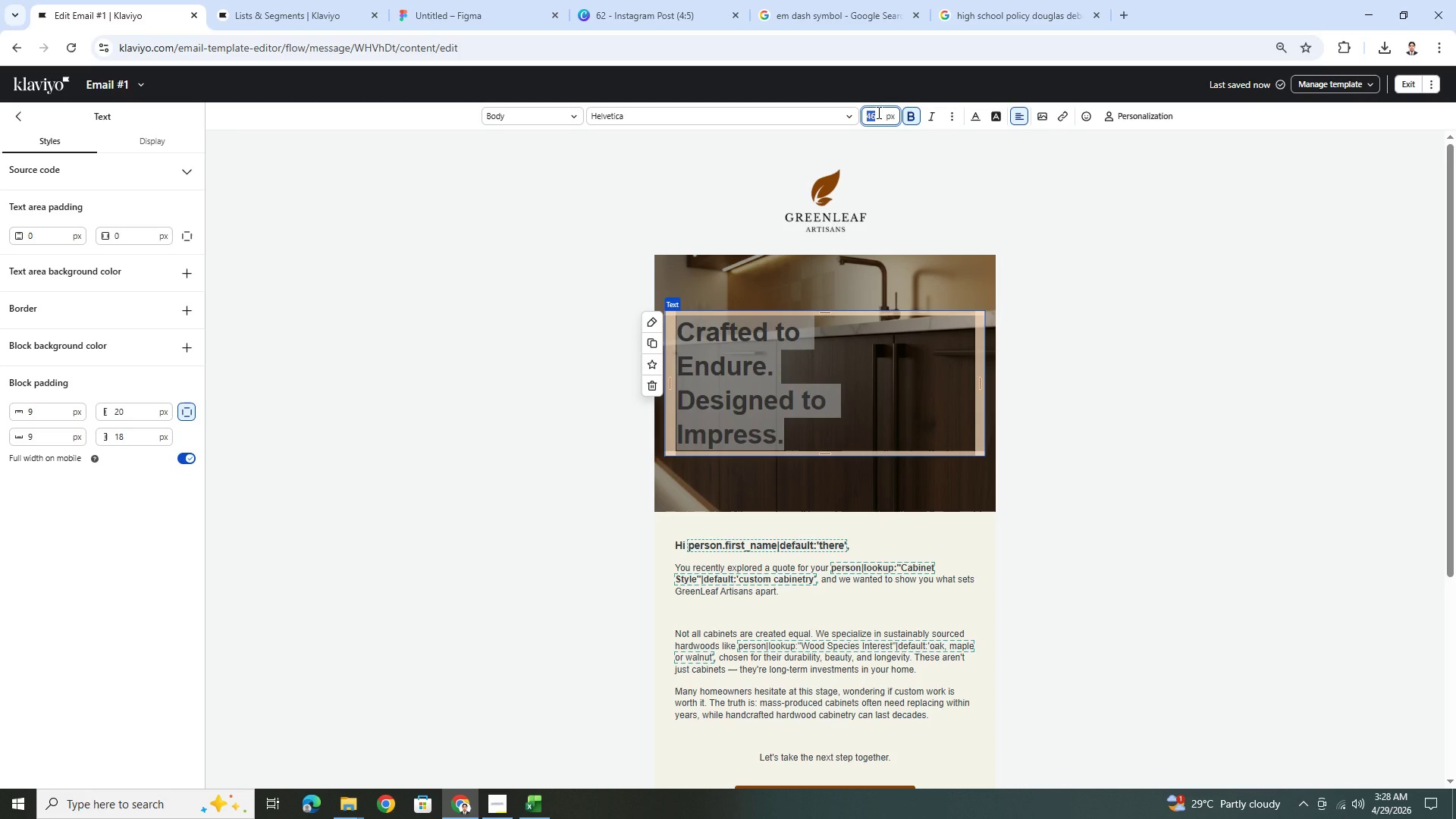 
key(Numpad5)
 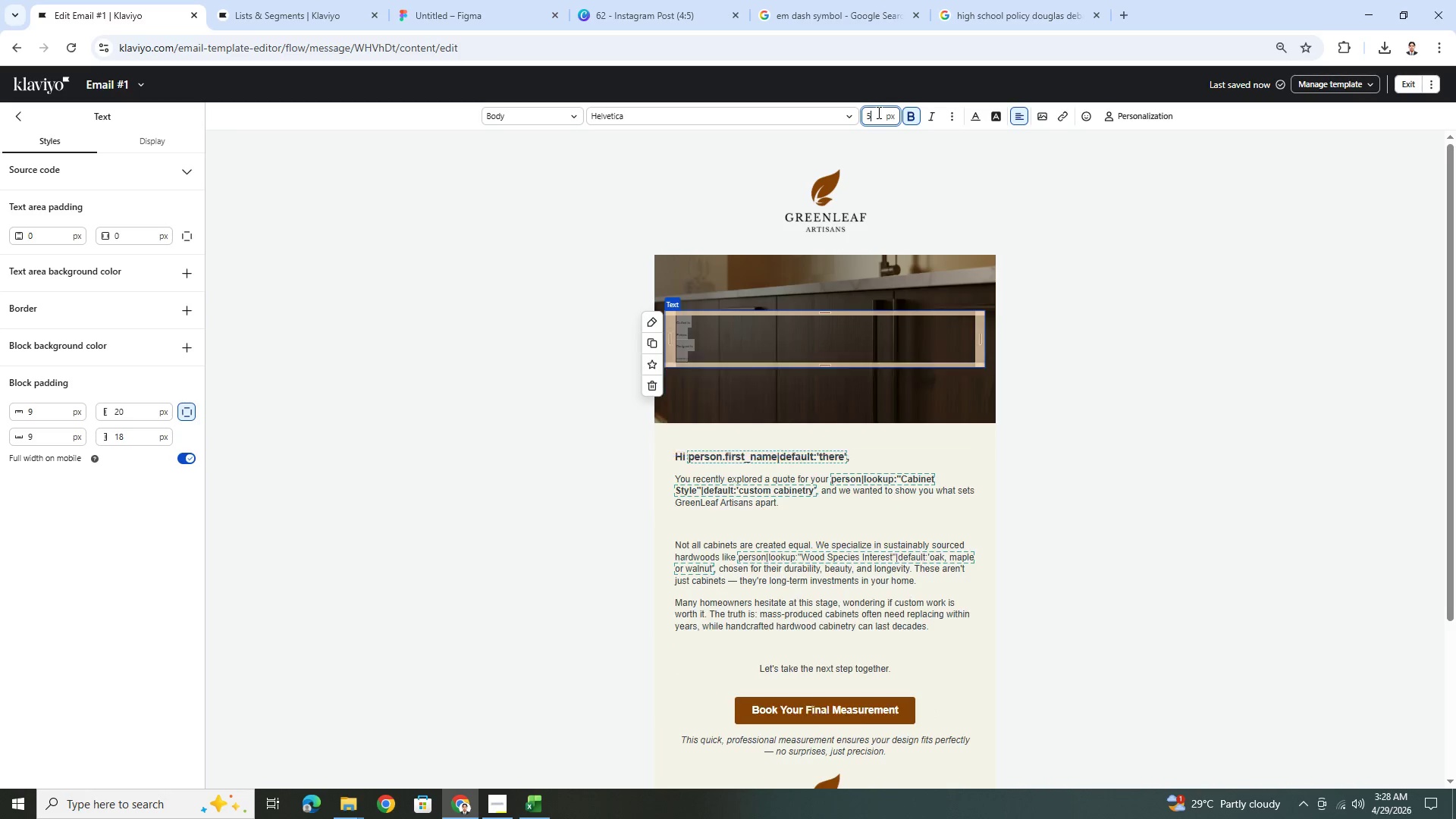 
key(Numpad0)
 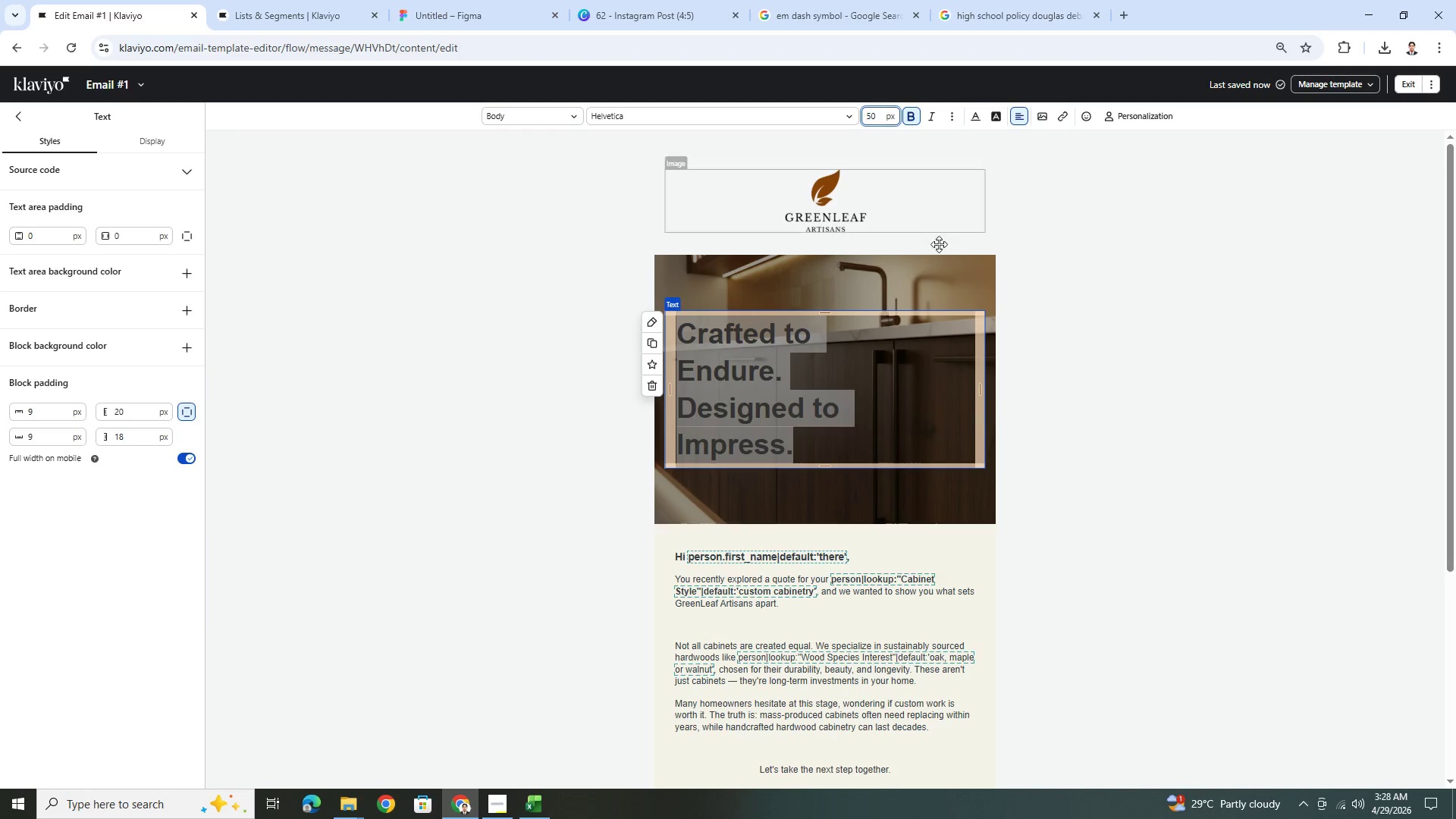 
left_click([1147, 590])
 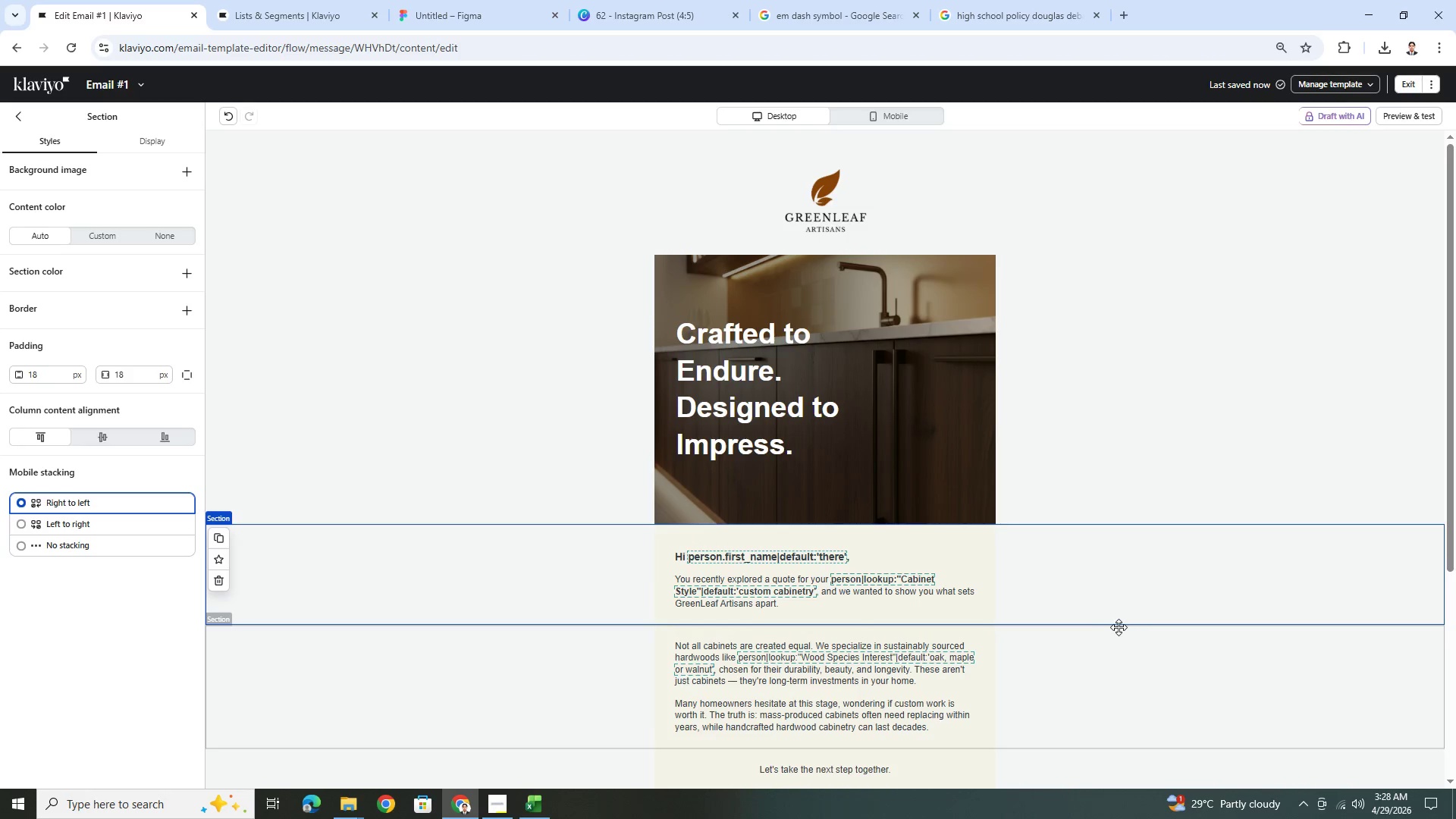 
left_click([1052, 635])
 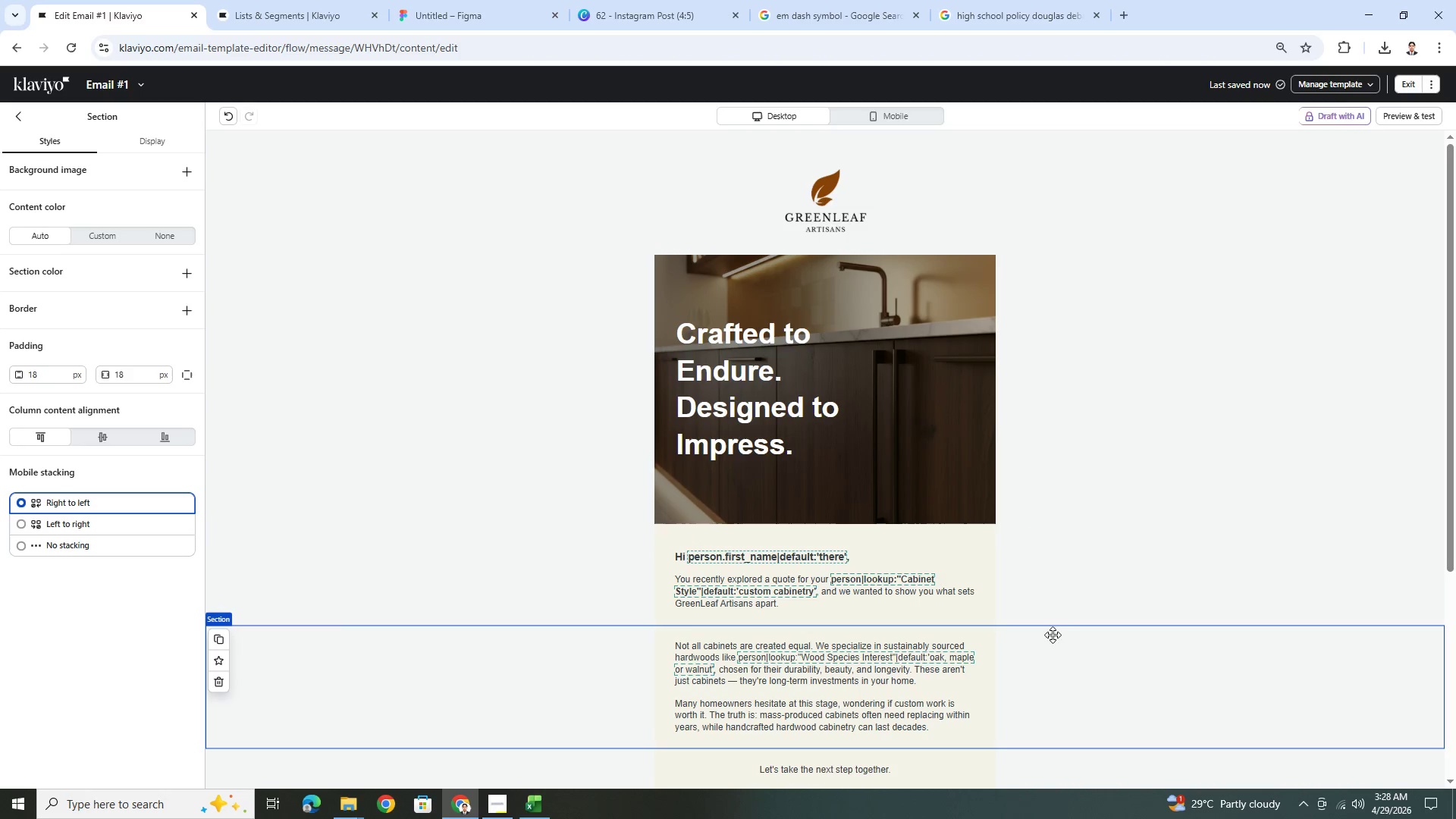 
scroll: coordinate [1059, 626], scroll_direction: up, amount: 5.0
 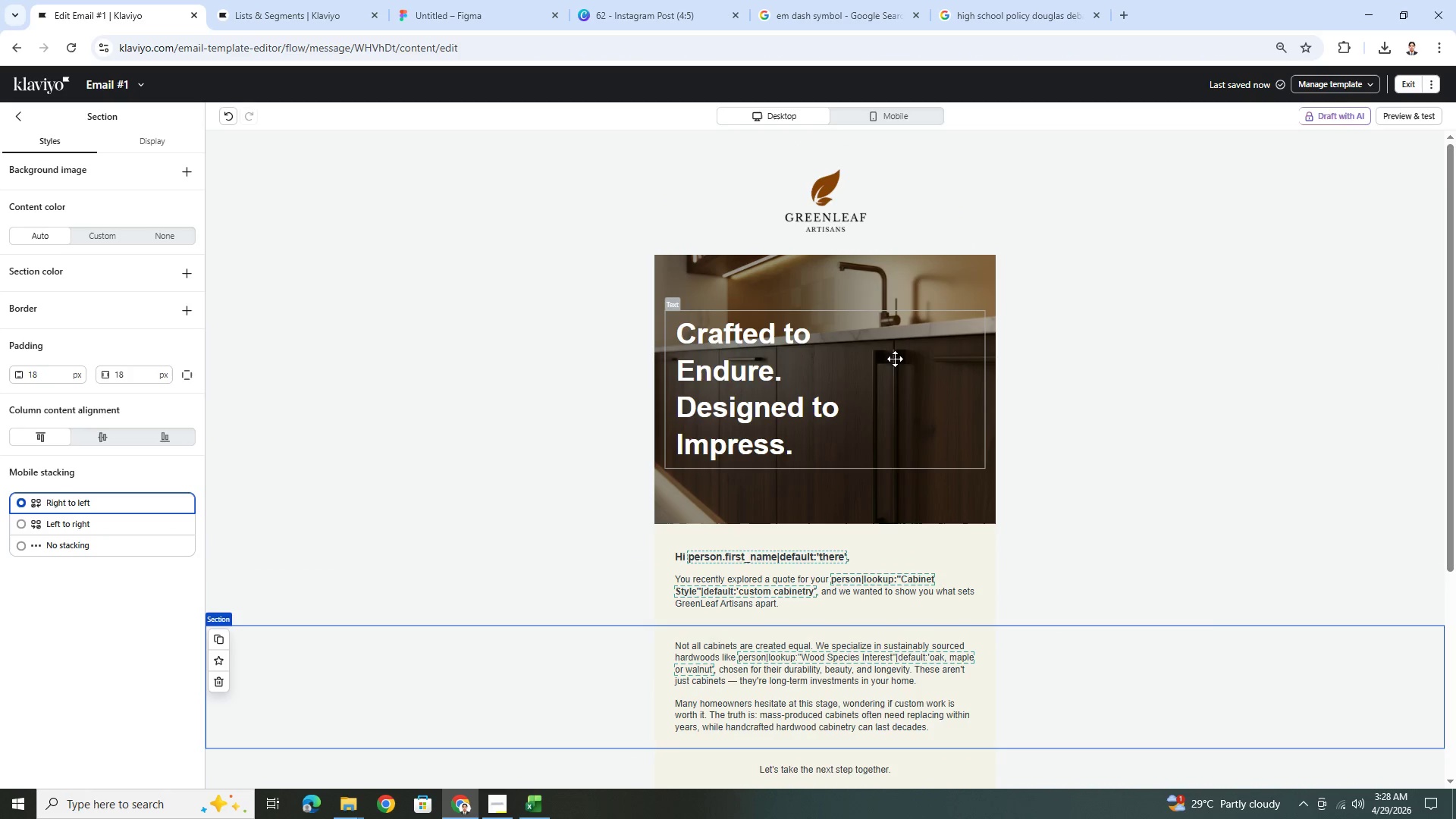 
double_click([813, 337])
 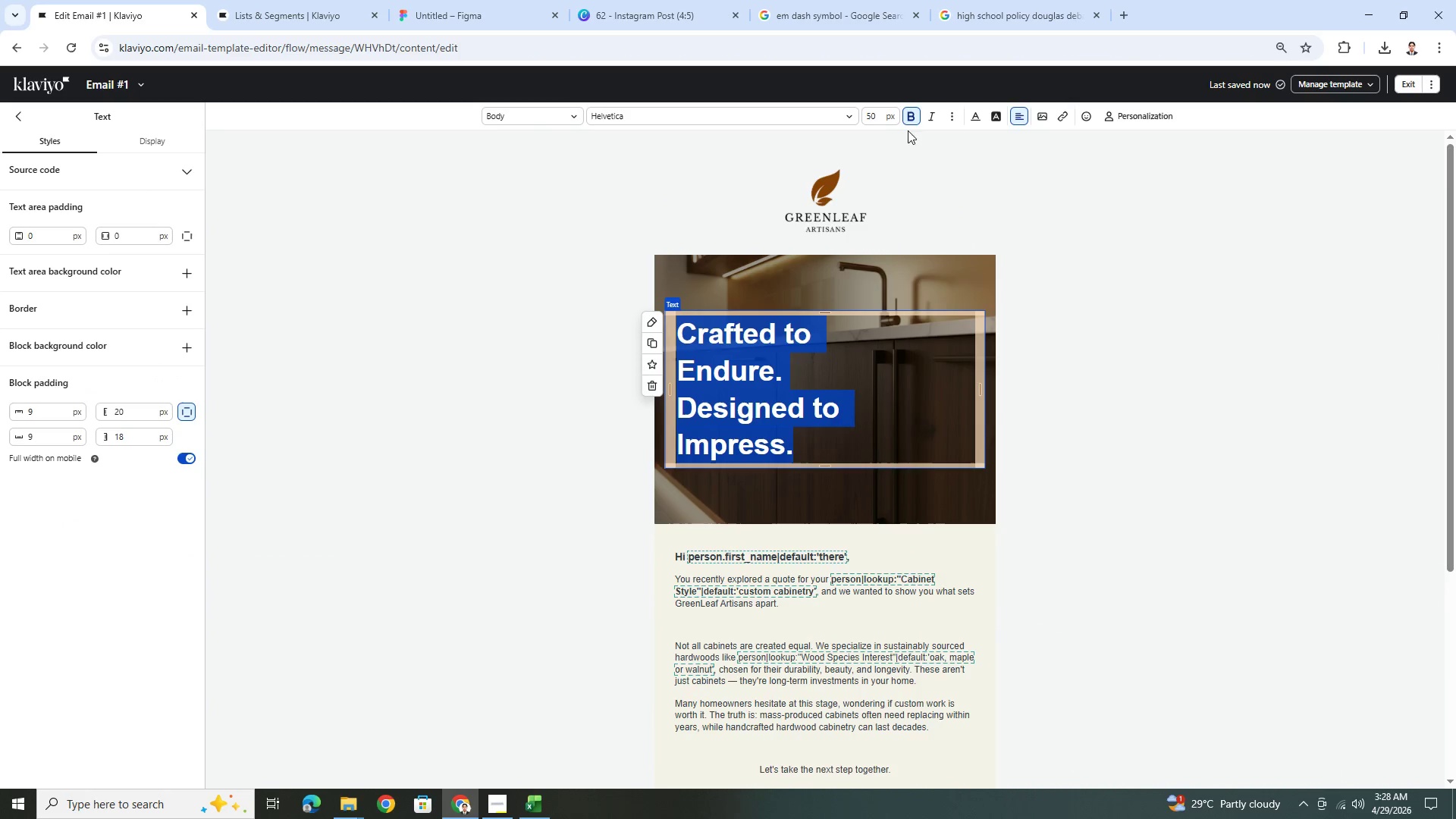 
left_click([912, 118])
 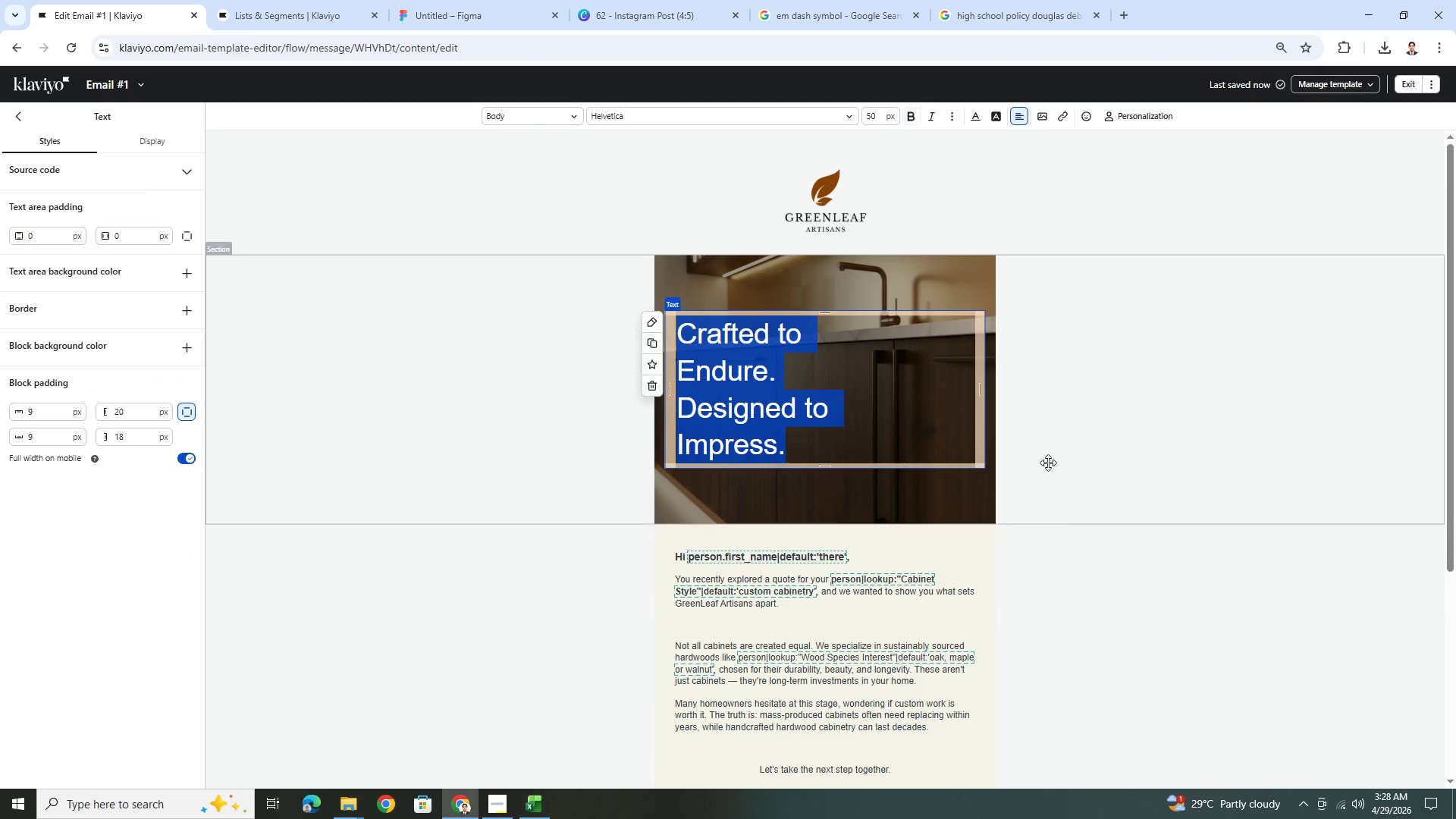 
left_click([1119, 554])
 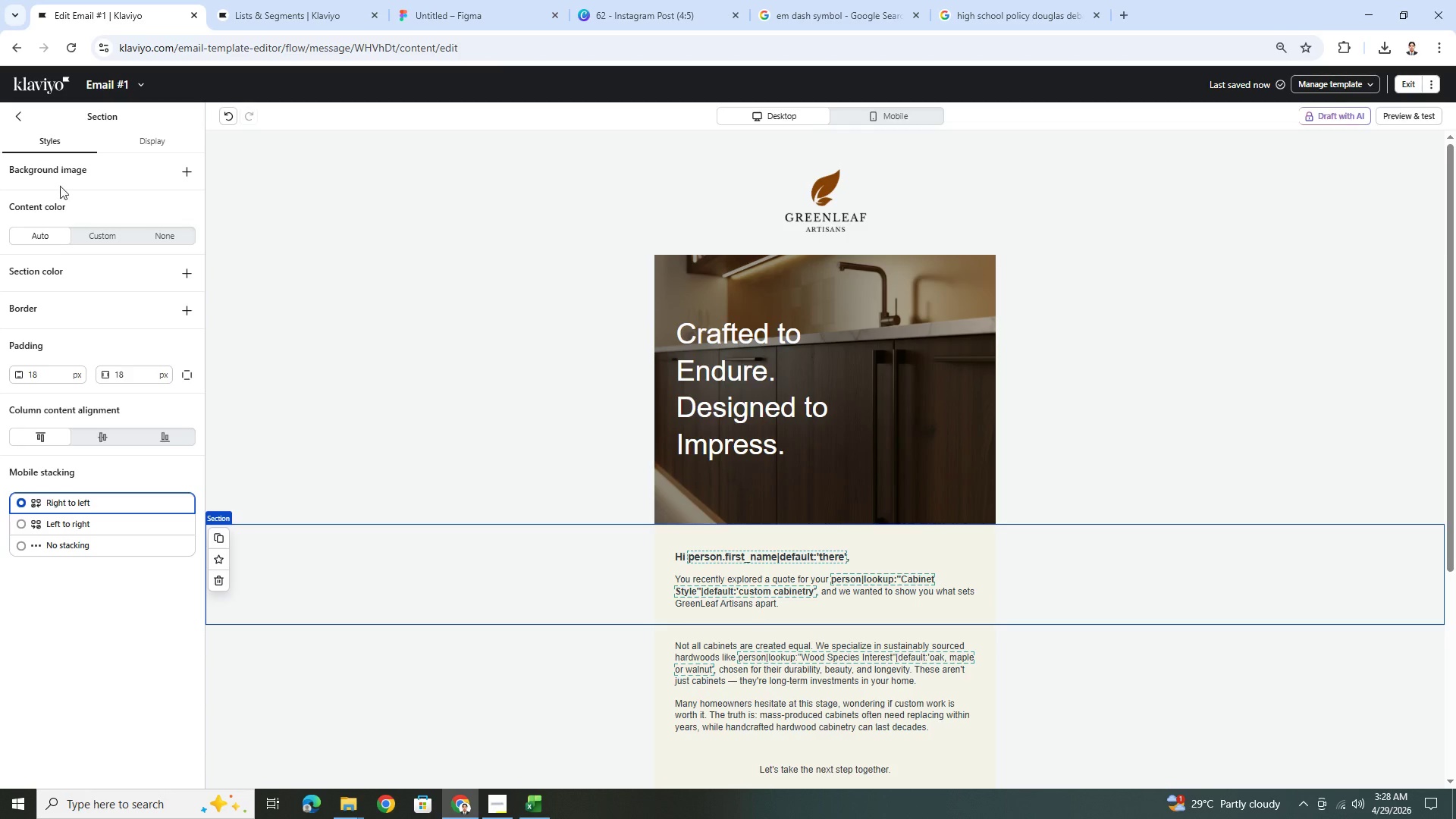 
left_click([230, 121])
 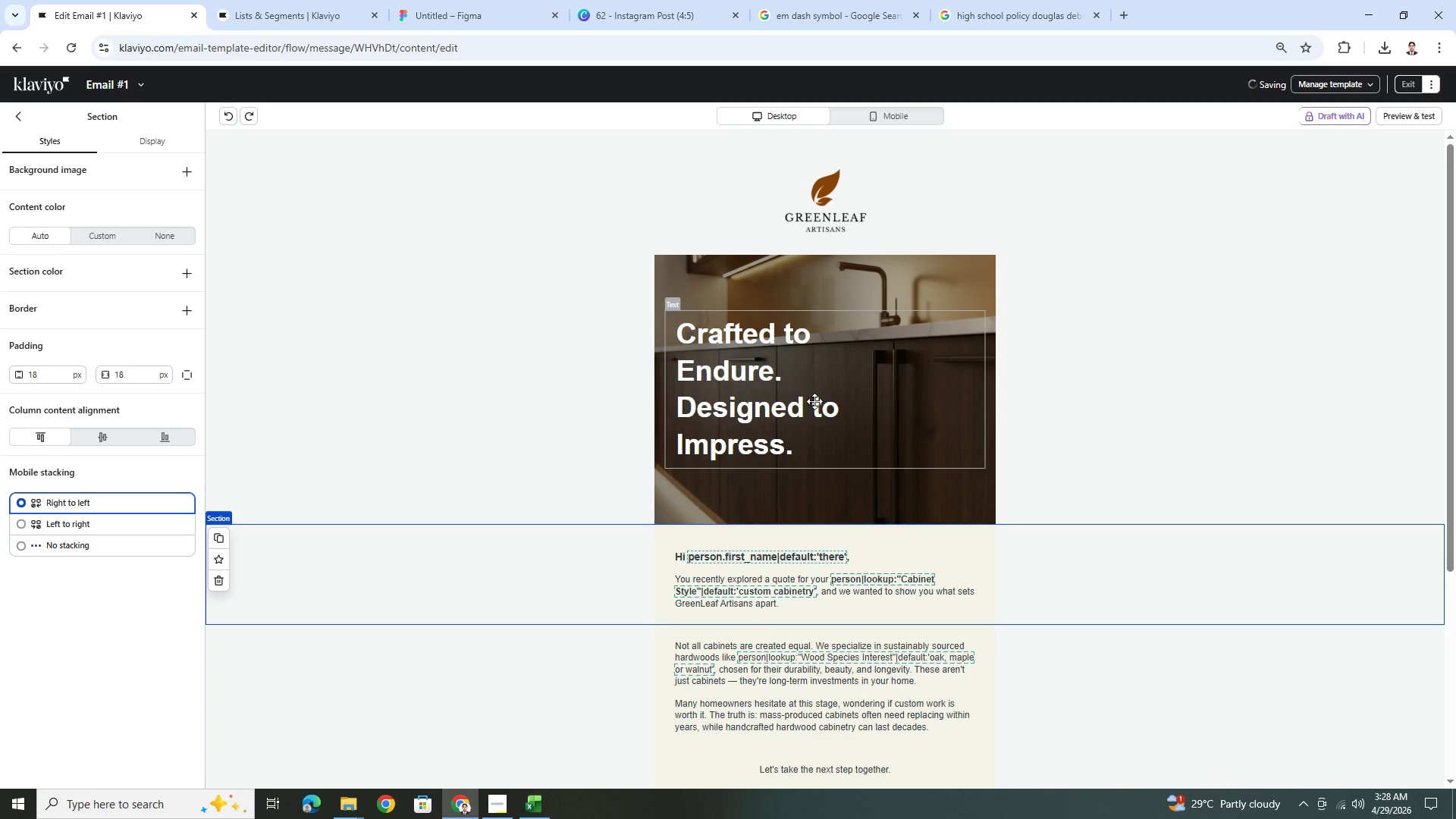 
double_click([783, 390])
 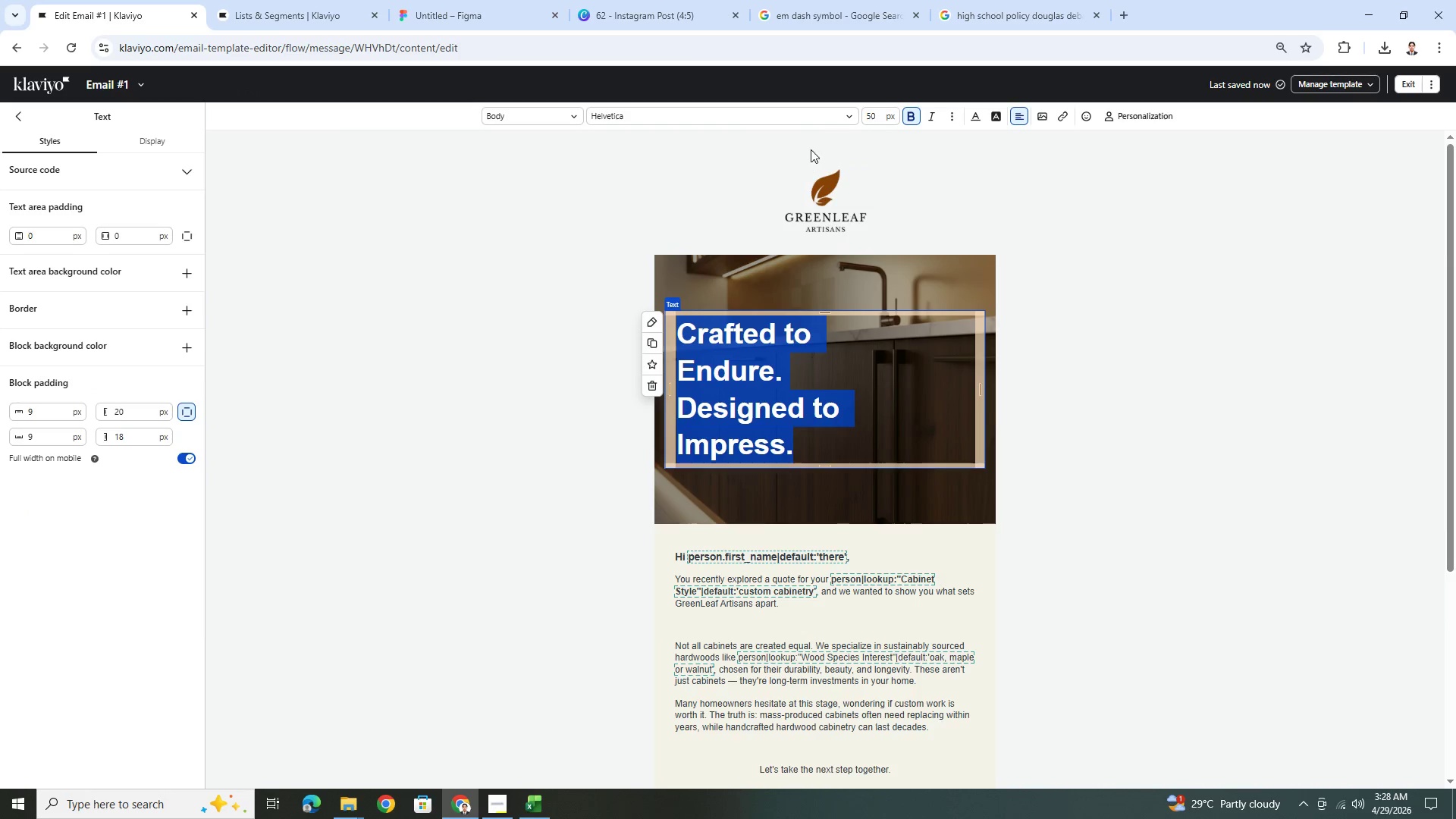 
left_click([816, 120])
 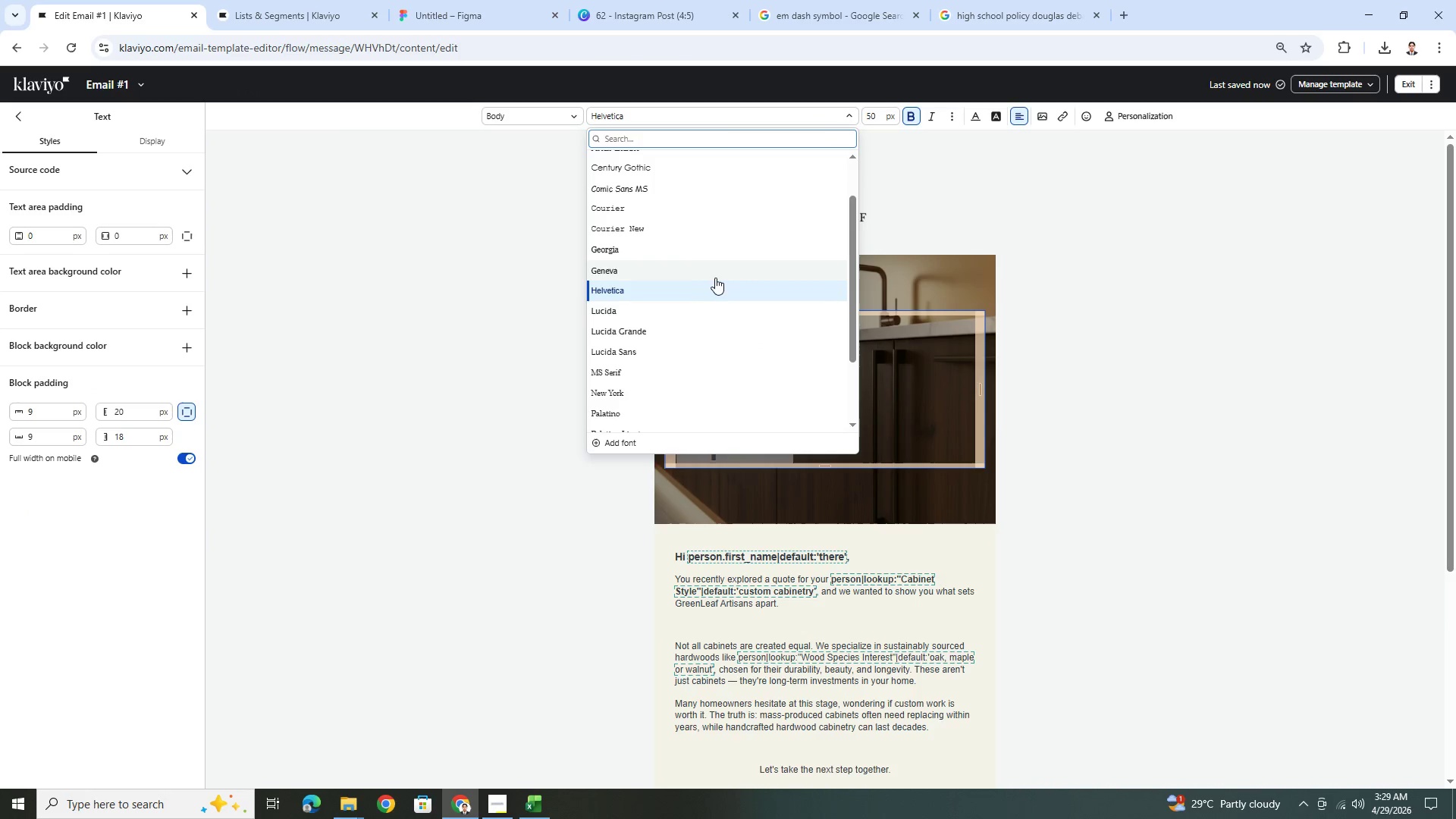 
left_click([724, 245])
 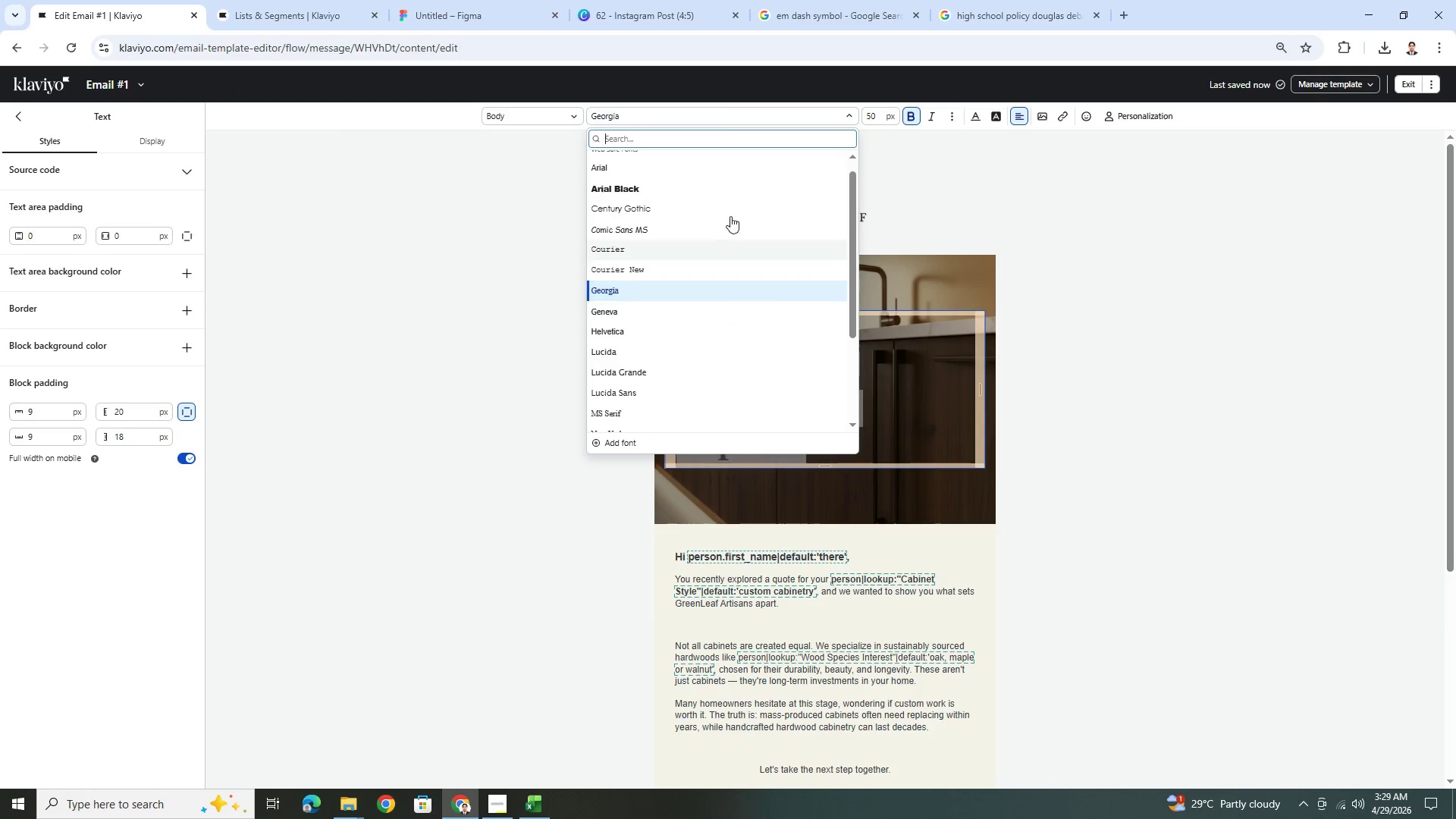 
scroll: coordinate [728, 236], scroll_direction: up, amount: 1.0
 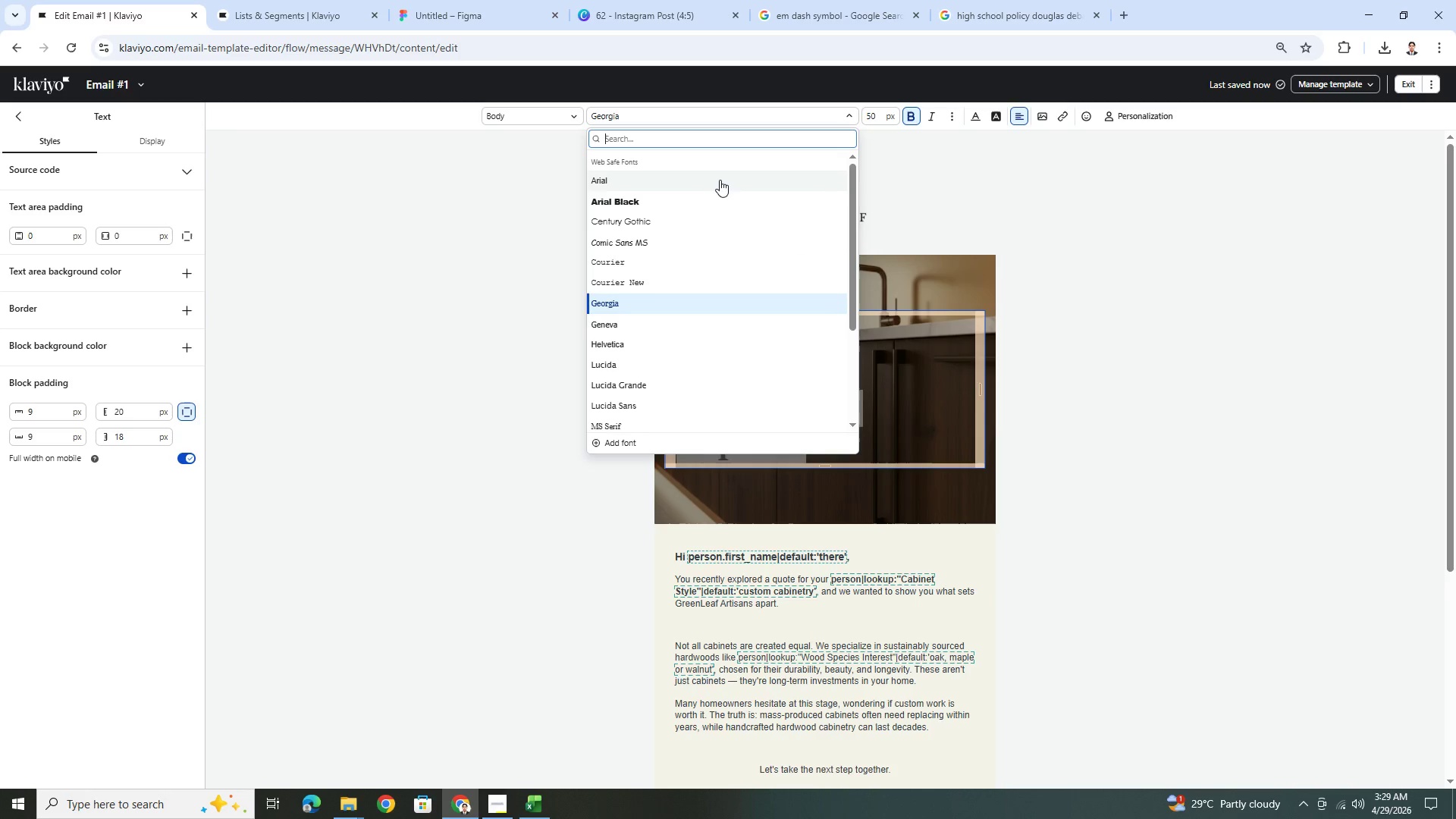 
left_click([720, 180])
 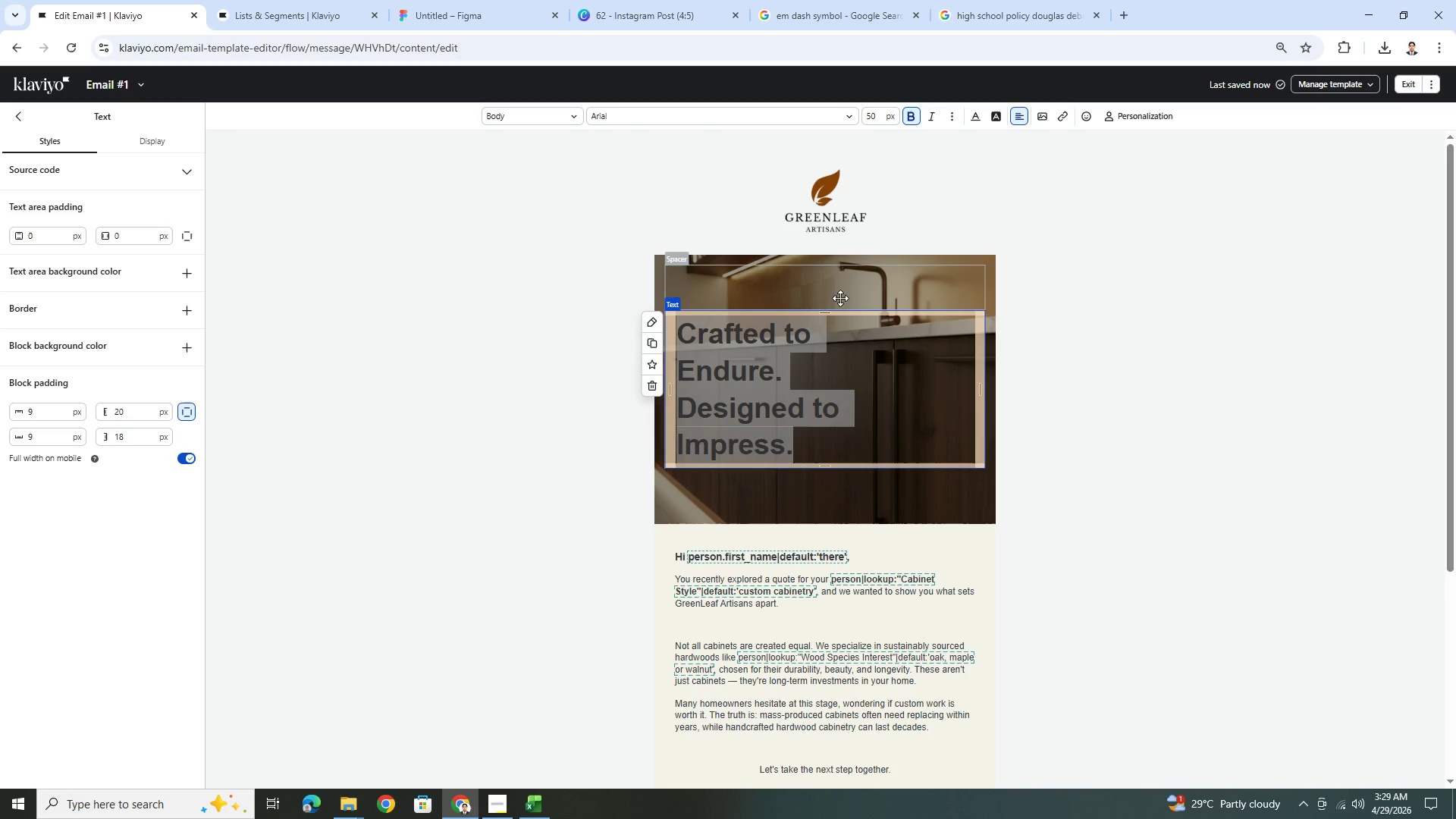 
left_click([849, 397])
 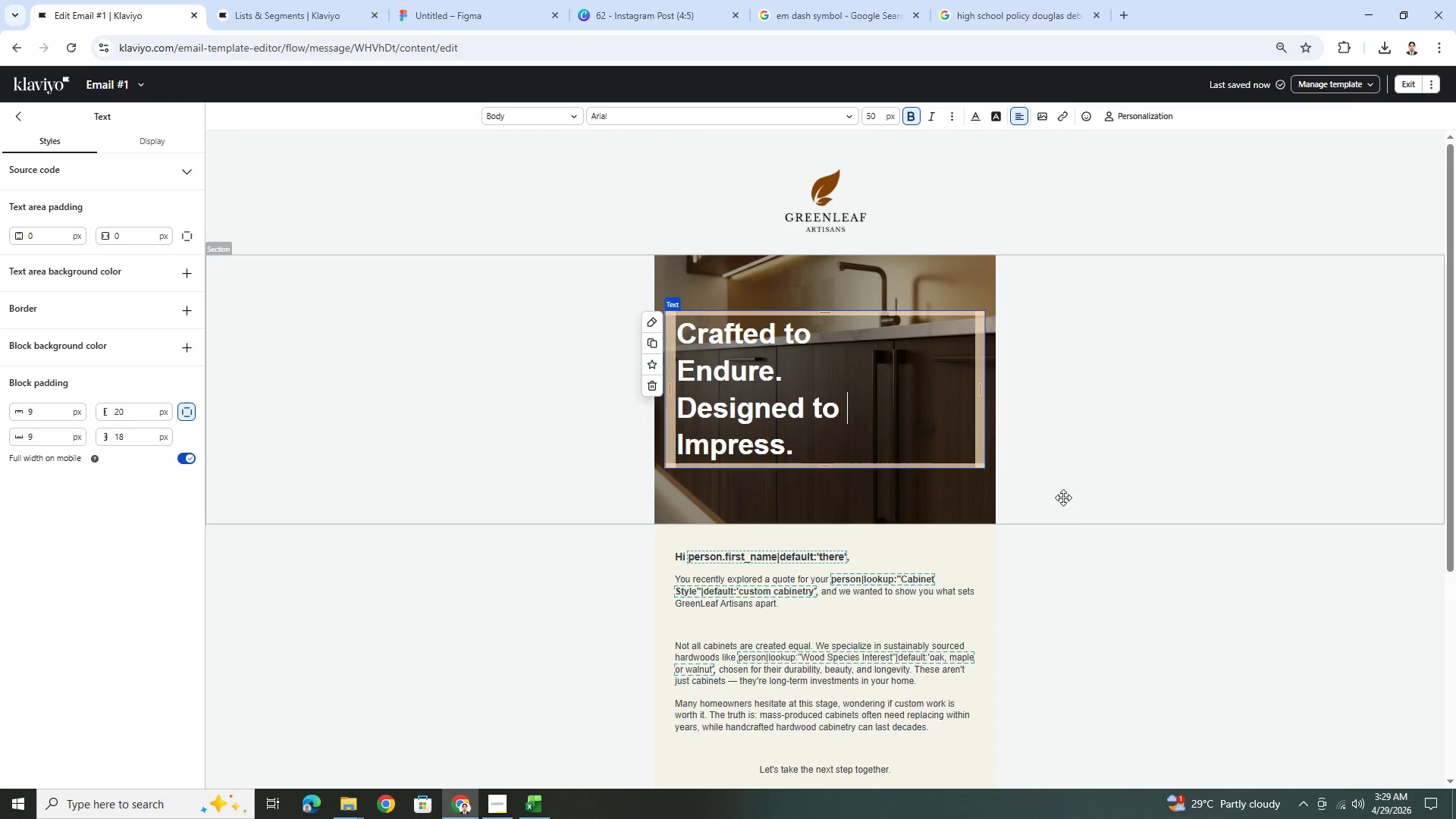 
left_click([1070, 524])
 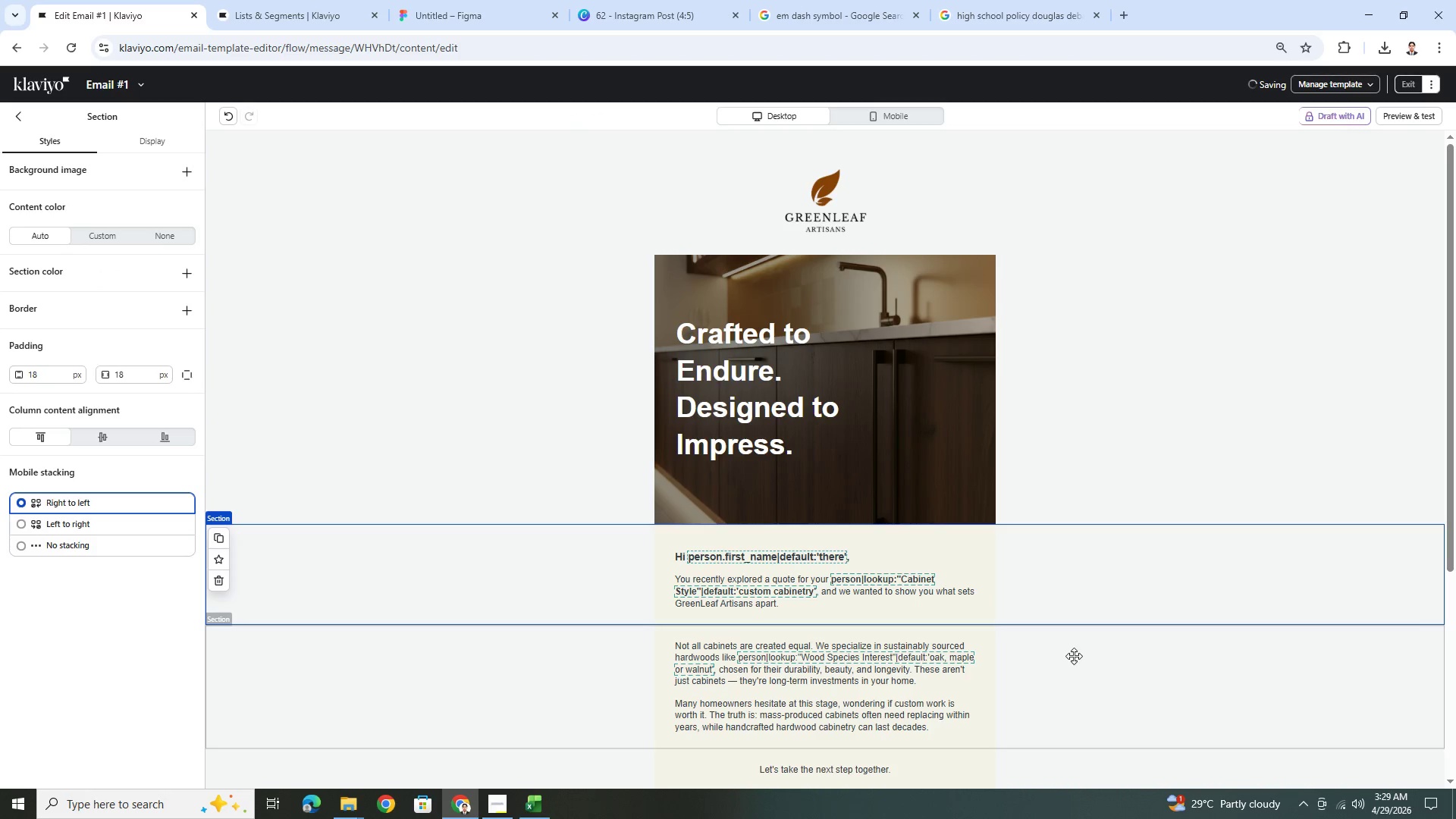 
scroll: coordinate [1074, 646], scroll_direction: down, amount: 1.0
 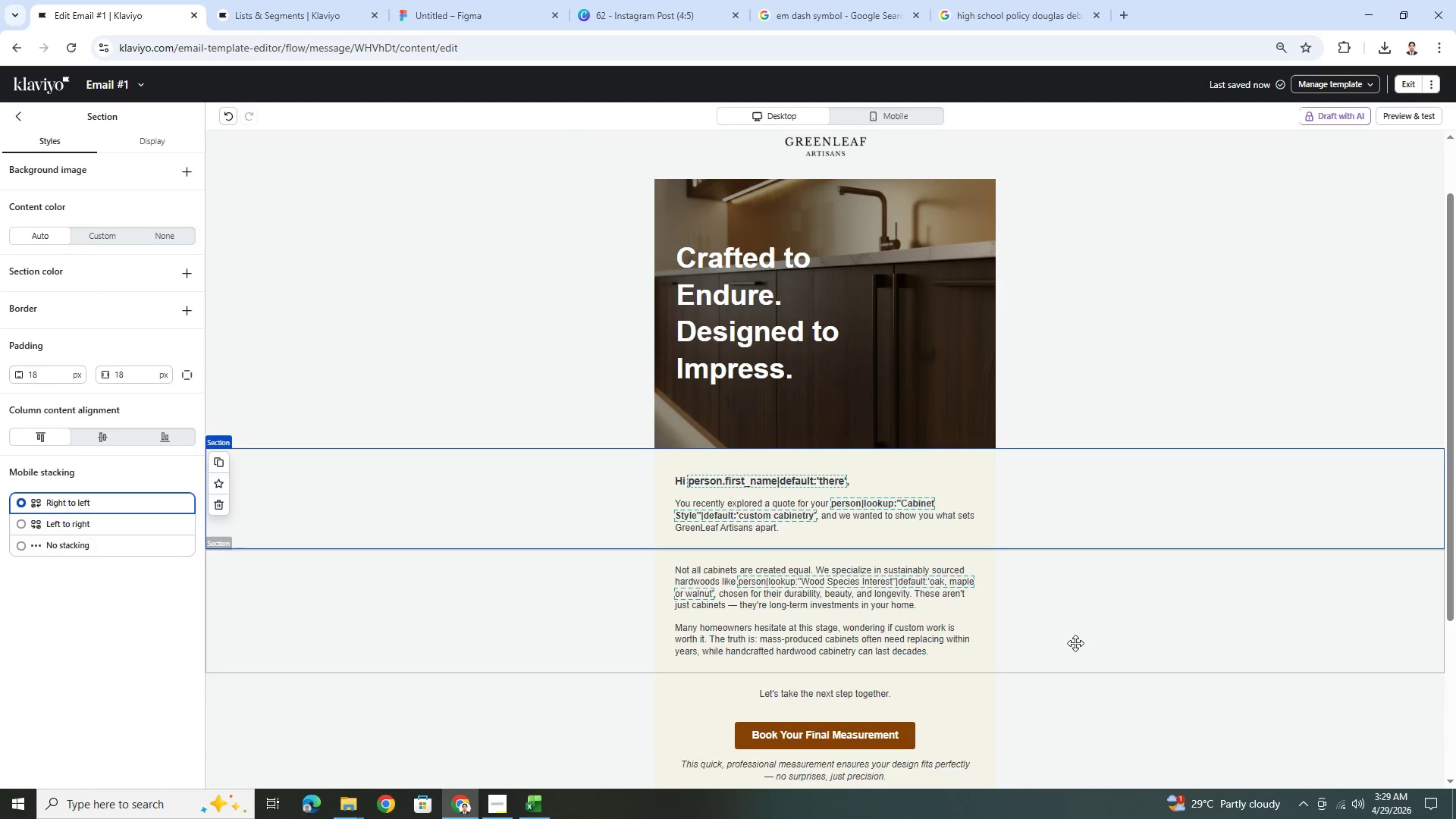 
scroll: coordinate [1075, 643], scroll_direction: up, amount: 1.0
 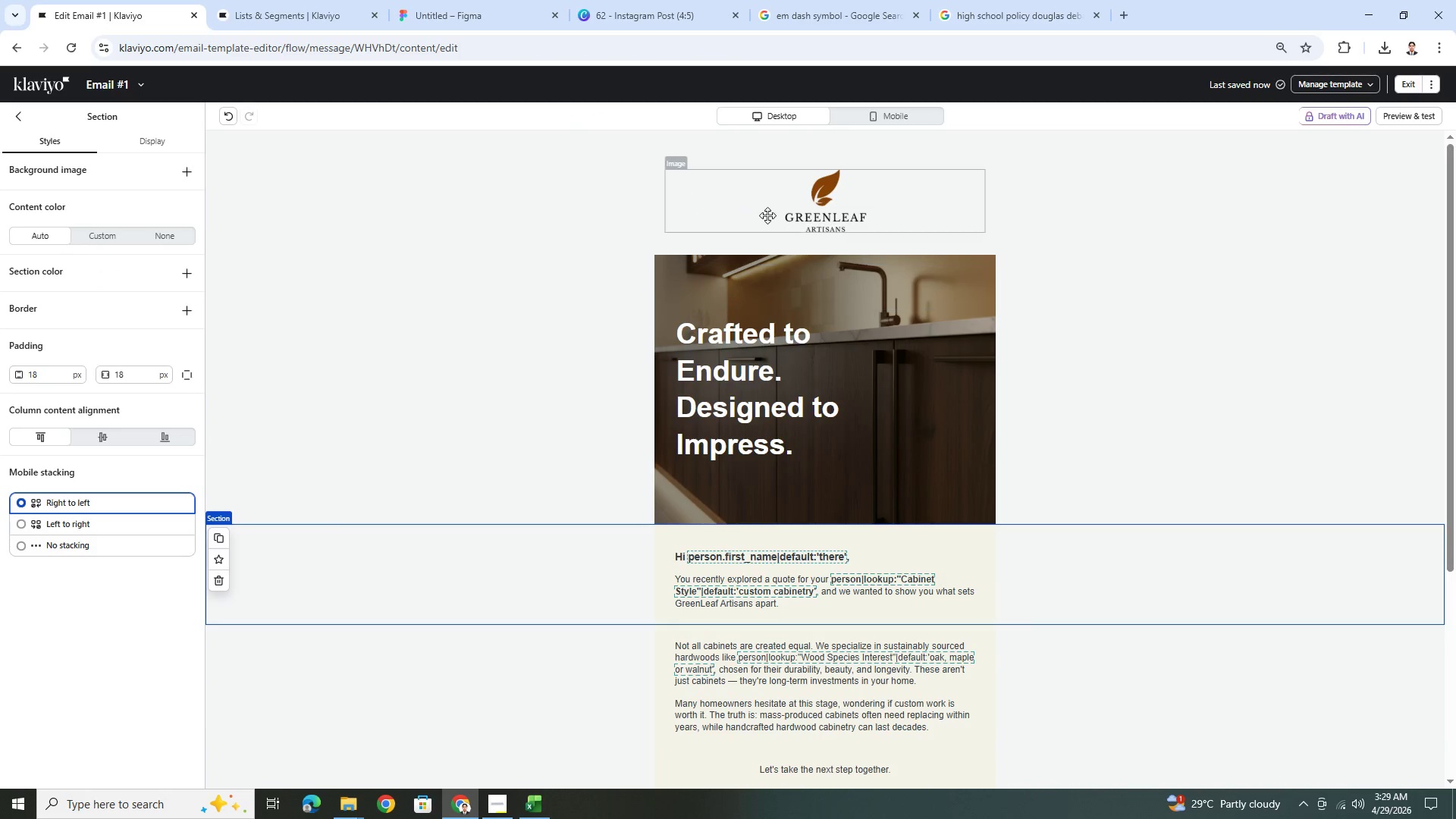 
left_click([1141, 468])
 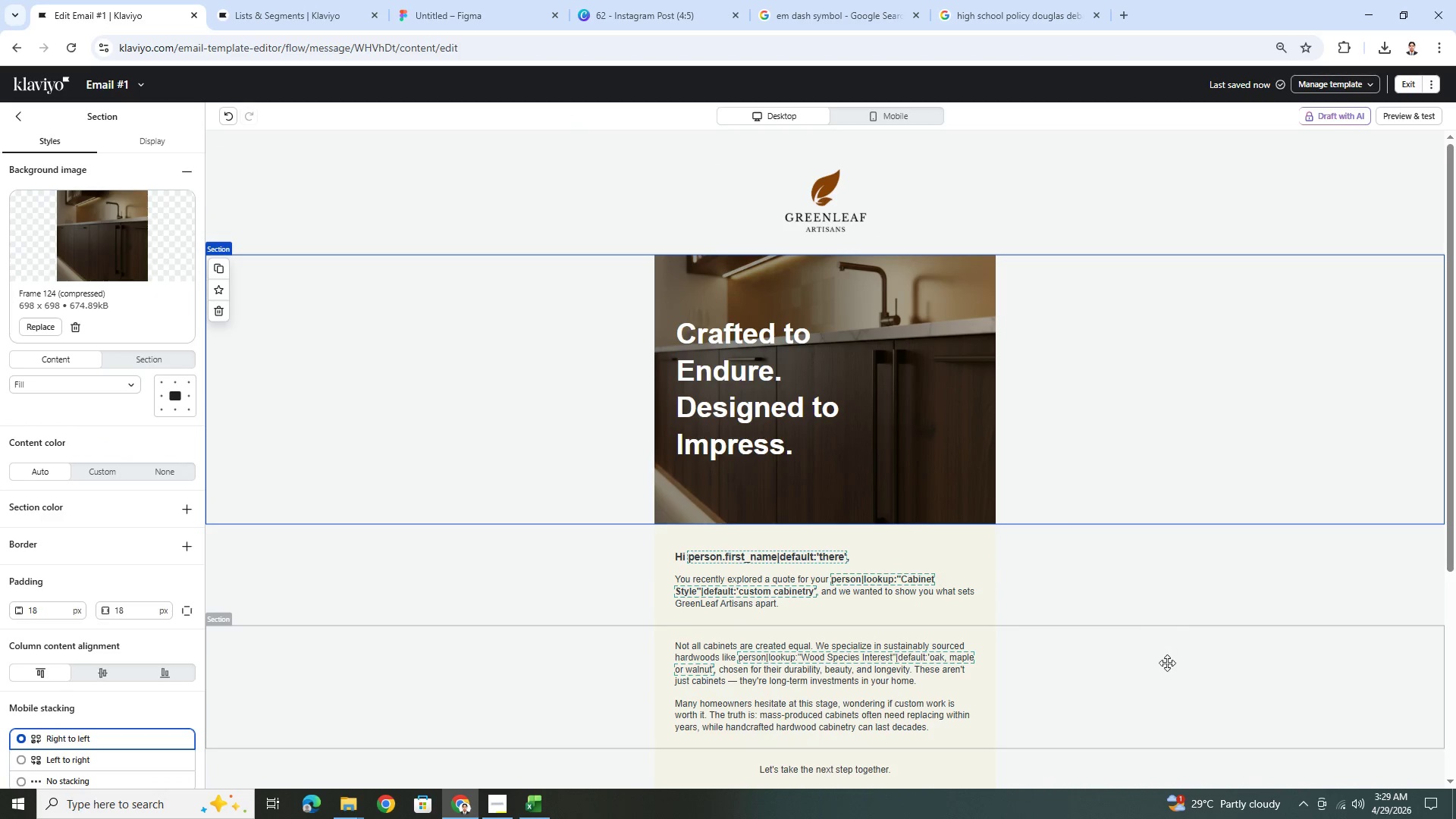 
left_click([1156, 713])
 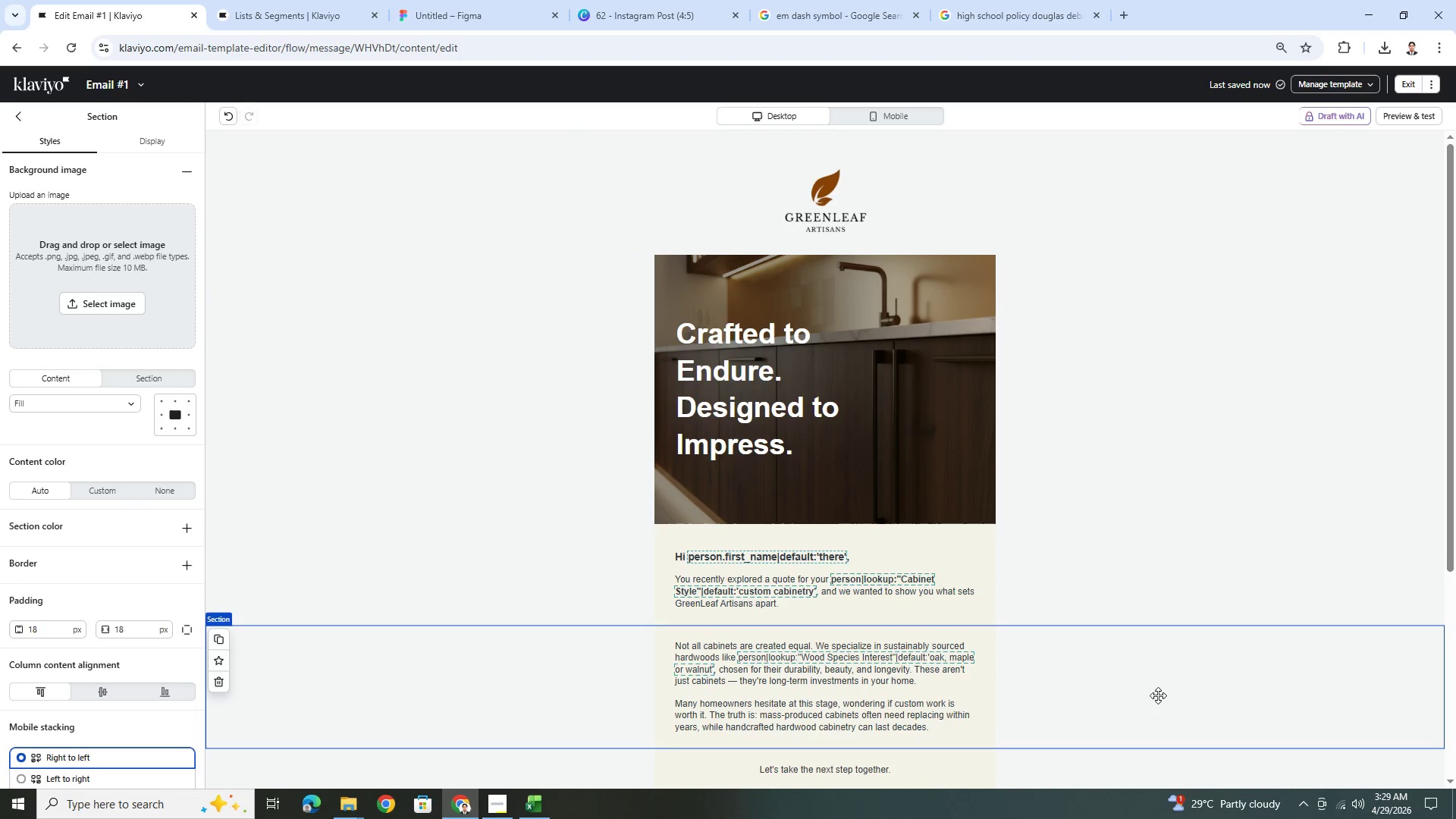 
hold_key(key=ControlLeft, duration=0.45)
scroll: coordinate [1141, 631], scroll_direction: down, amount: 3.0
 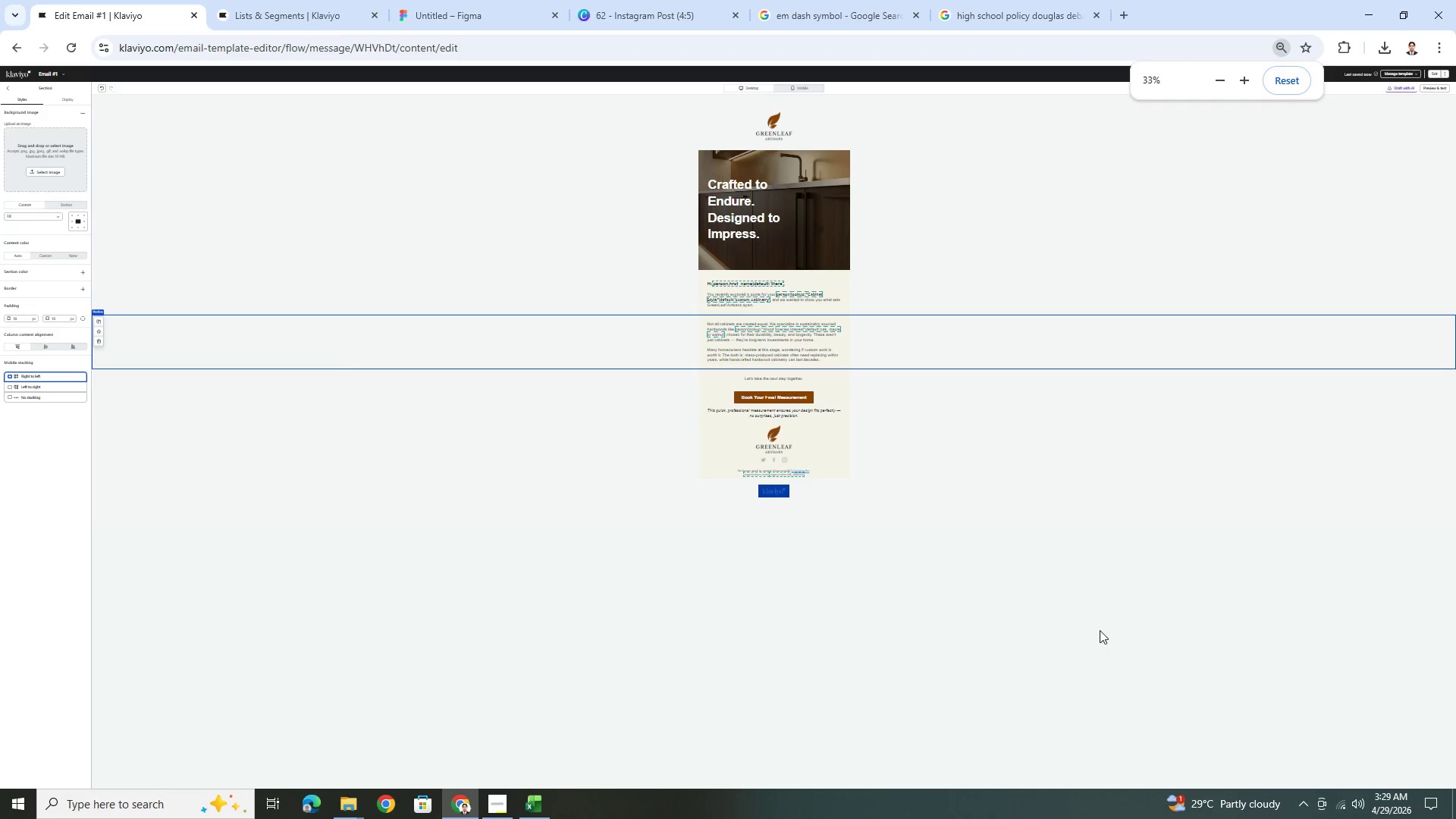 
hold_key(key=ControlLeft, duration=0.75)
scroll: coordinate [1109, 601], scroll_direction: up, amount: 1.0
 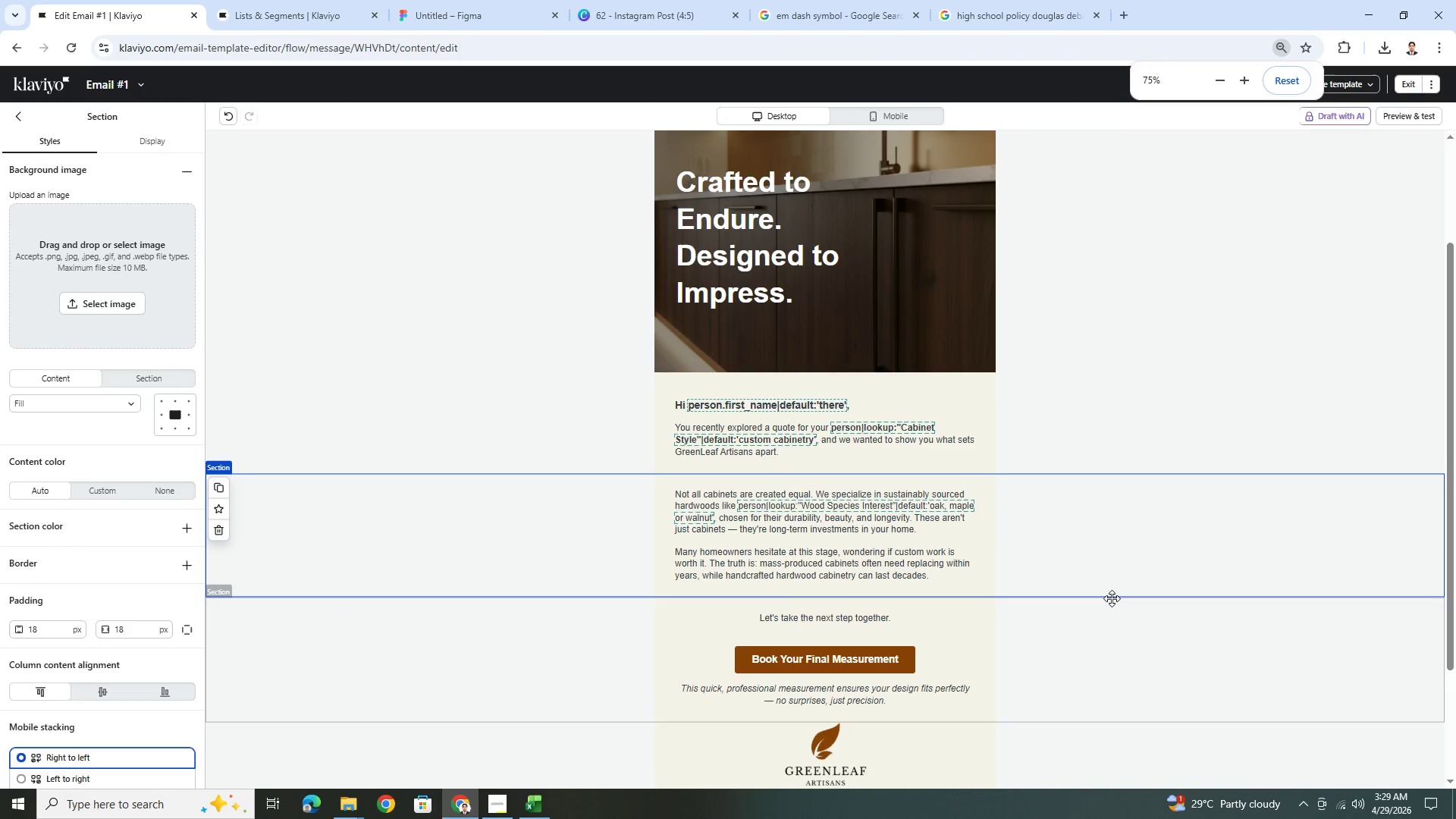 
scroll: coordinate [1112, 598], scroll_direction: down, amount: 1.0
 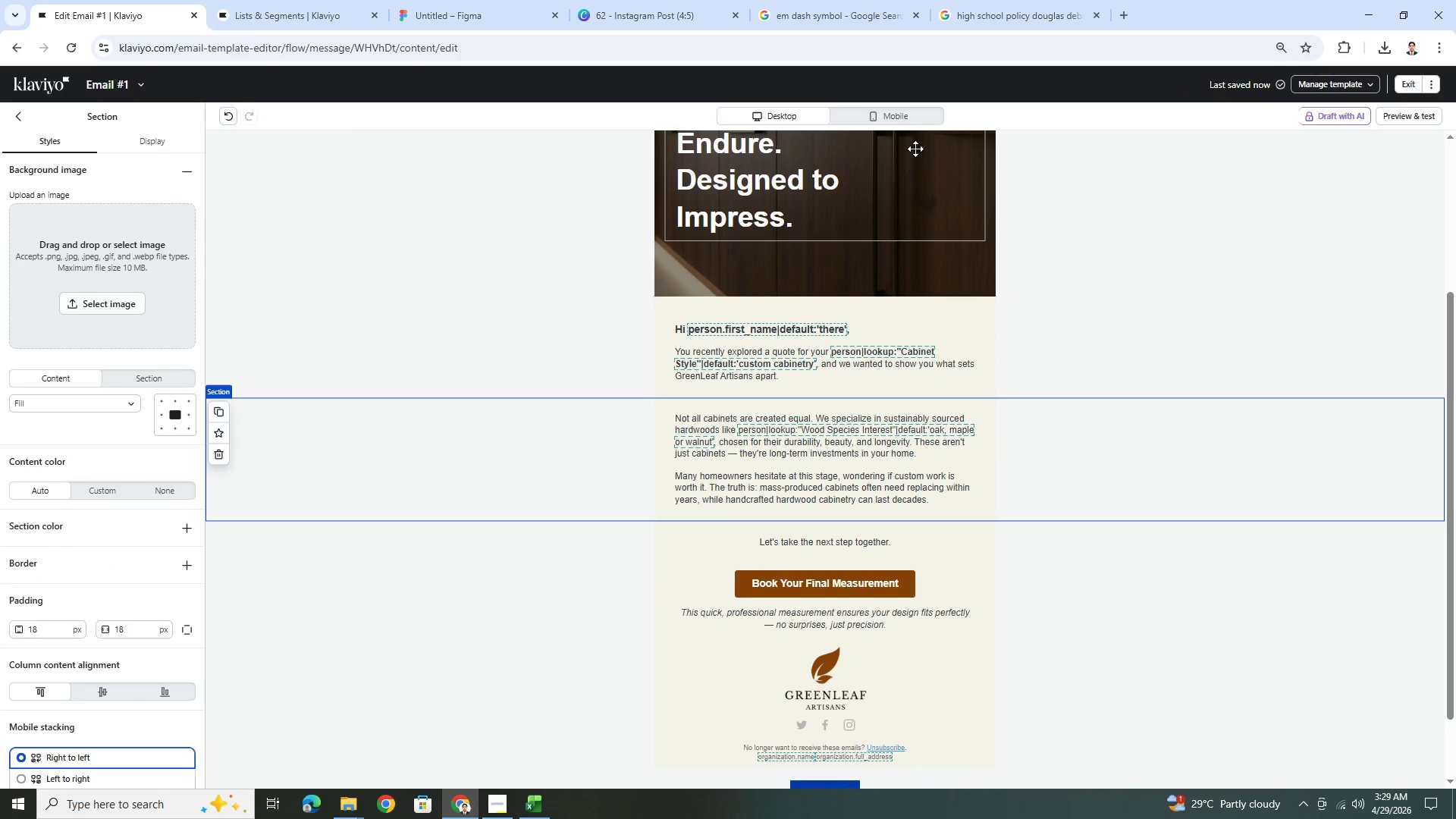 
left_click([912, 112])
 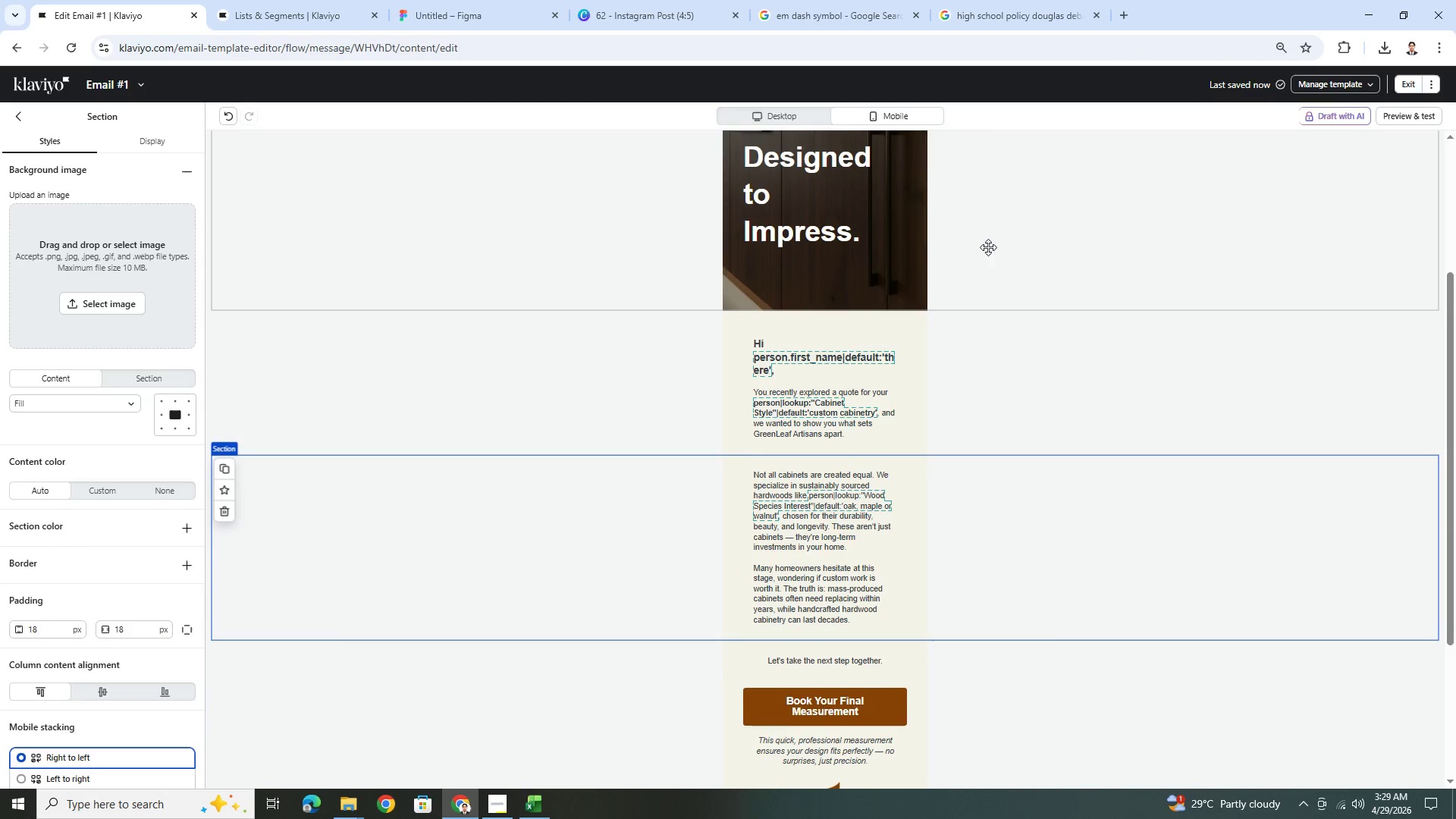 
scroll: coordinate [1054, 388], scroll_direction: up, amount: 3.0
 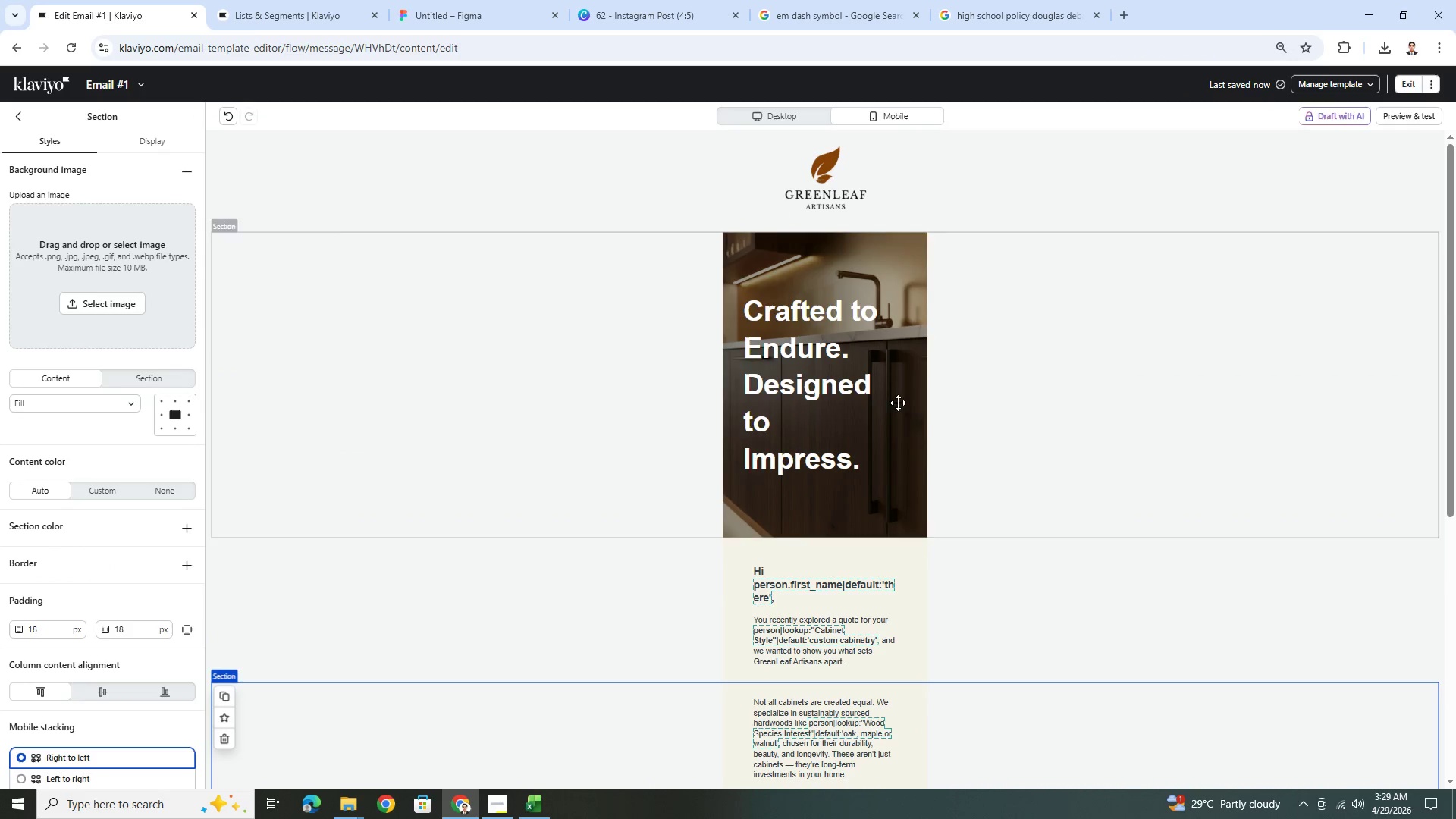 
left_click([802, 366])
 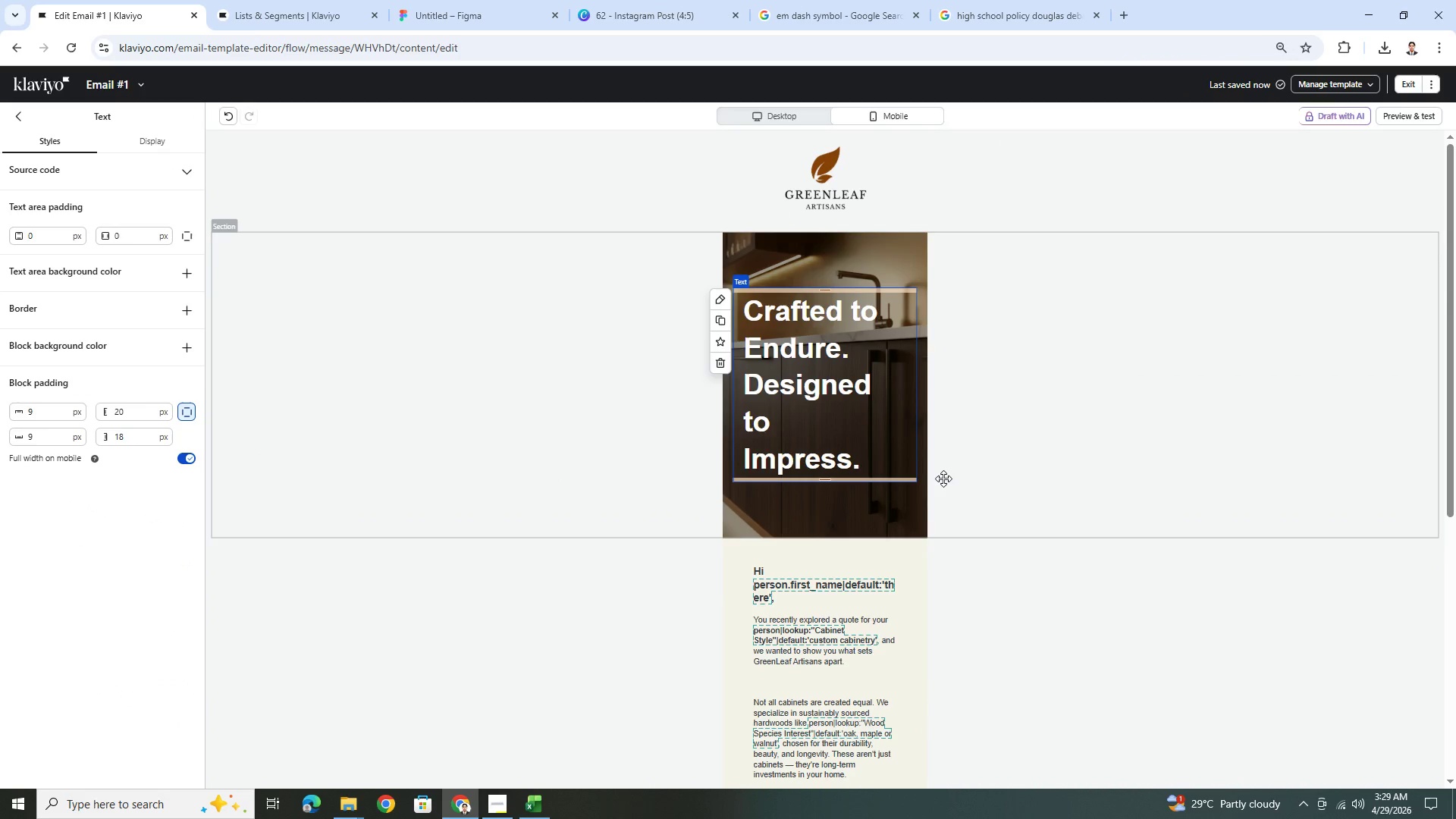 
left_click([908, 654])
 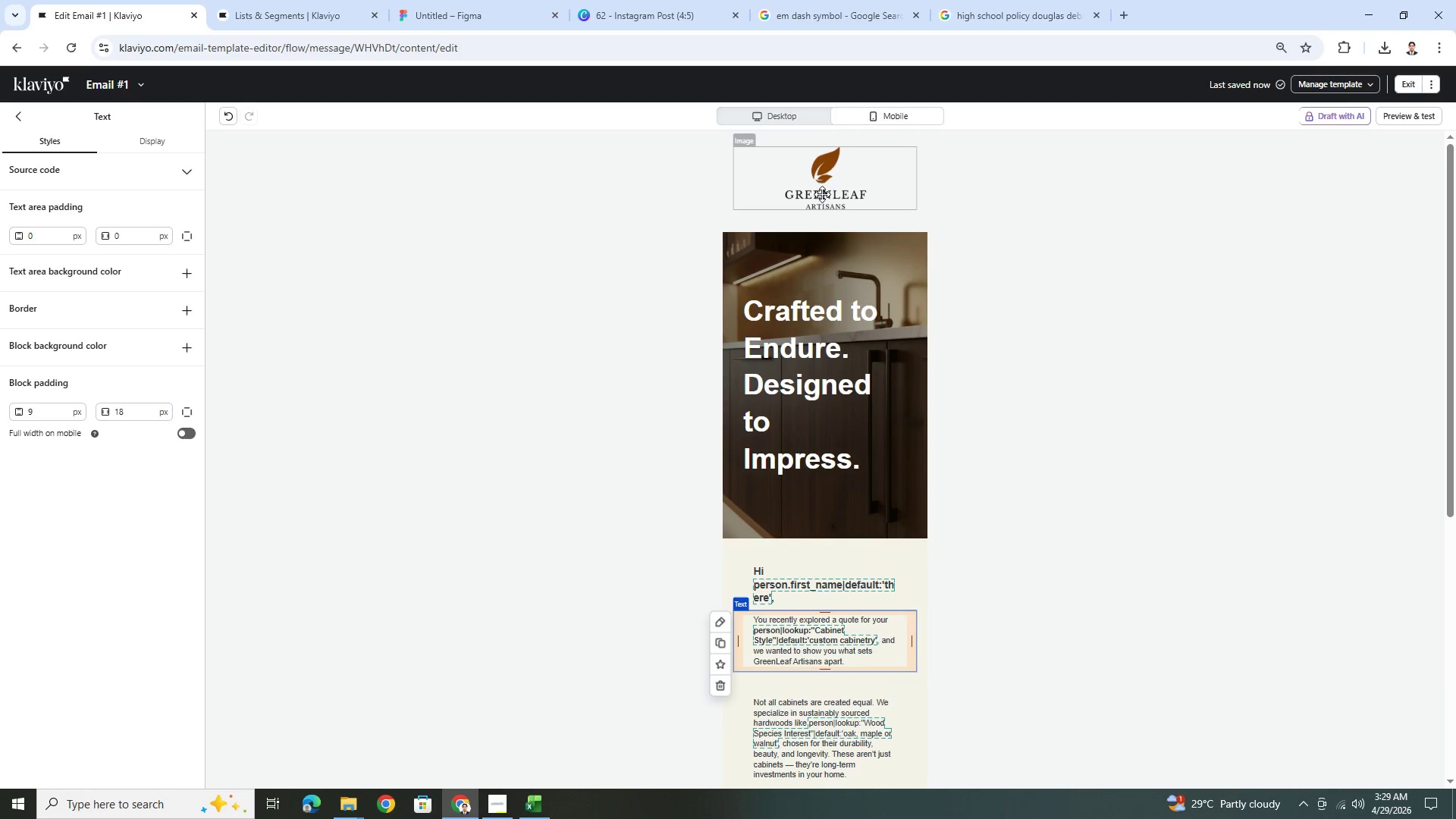 
scroll: coordinate [818, 642], scroll_direction: down, amount: 2.0
 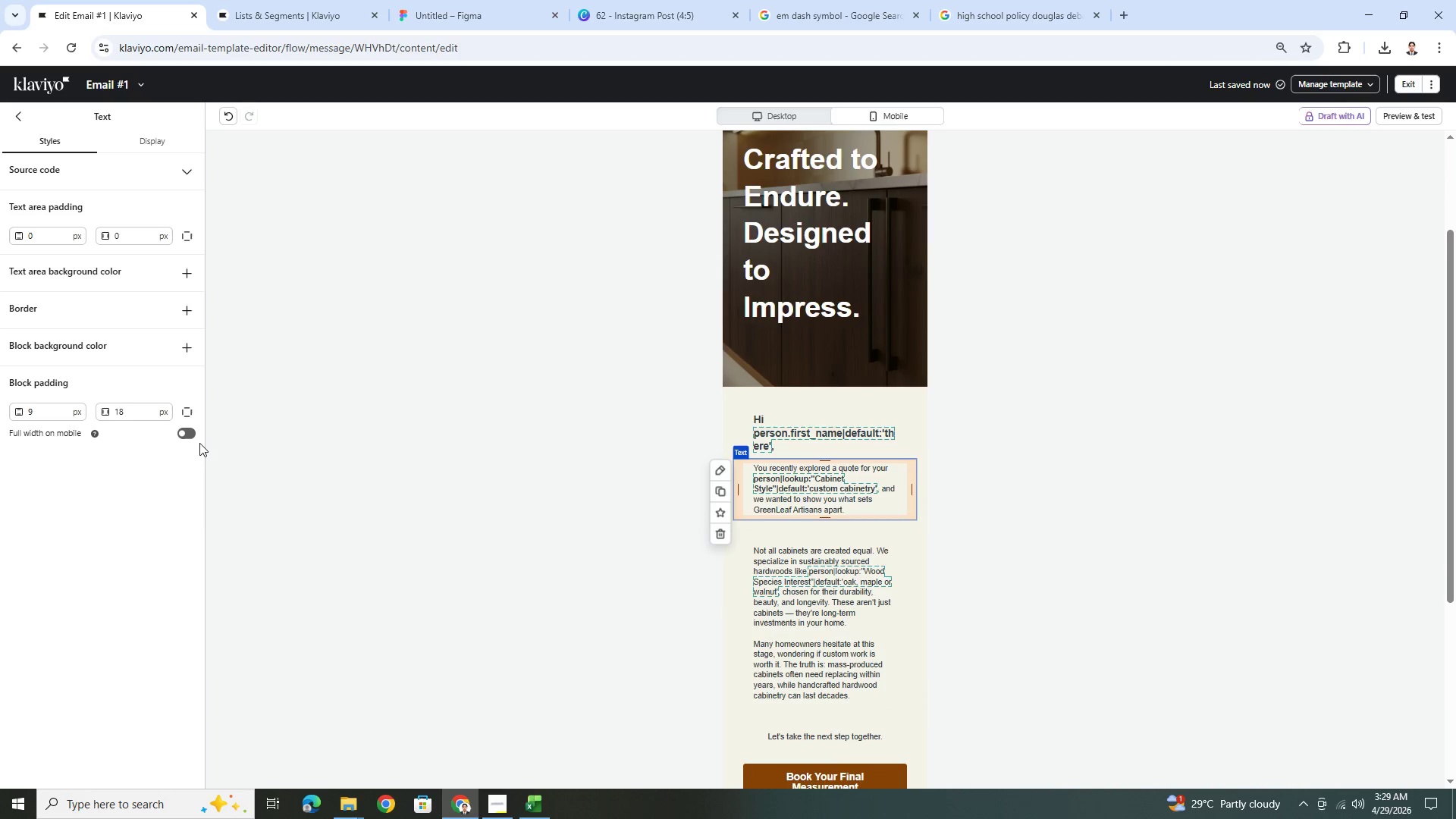 
left_click([189, 437])
 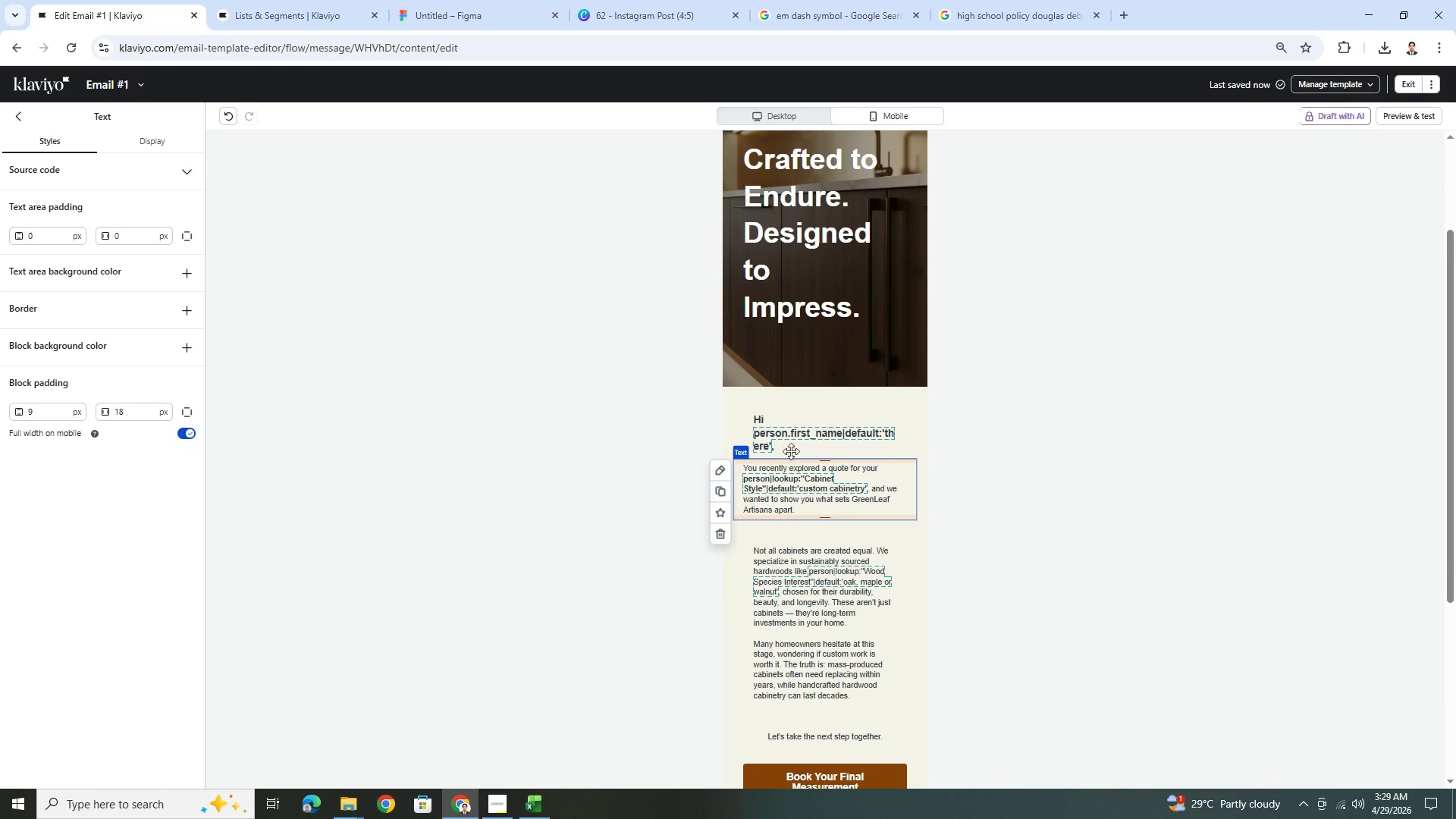 
left_click([801, 440])
 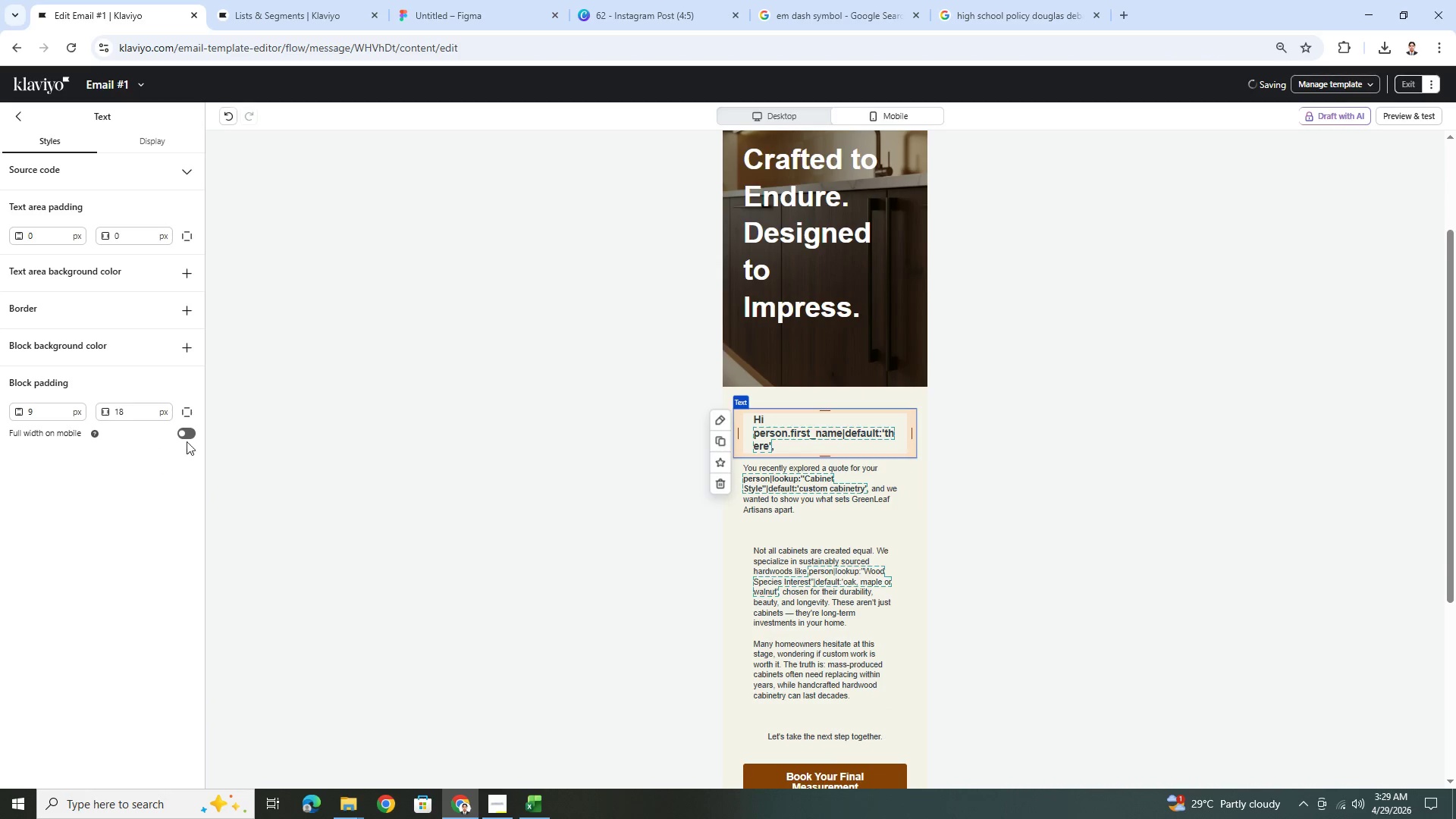 
left_click([190, 438])
 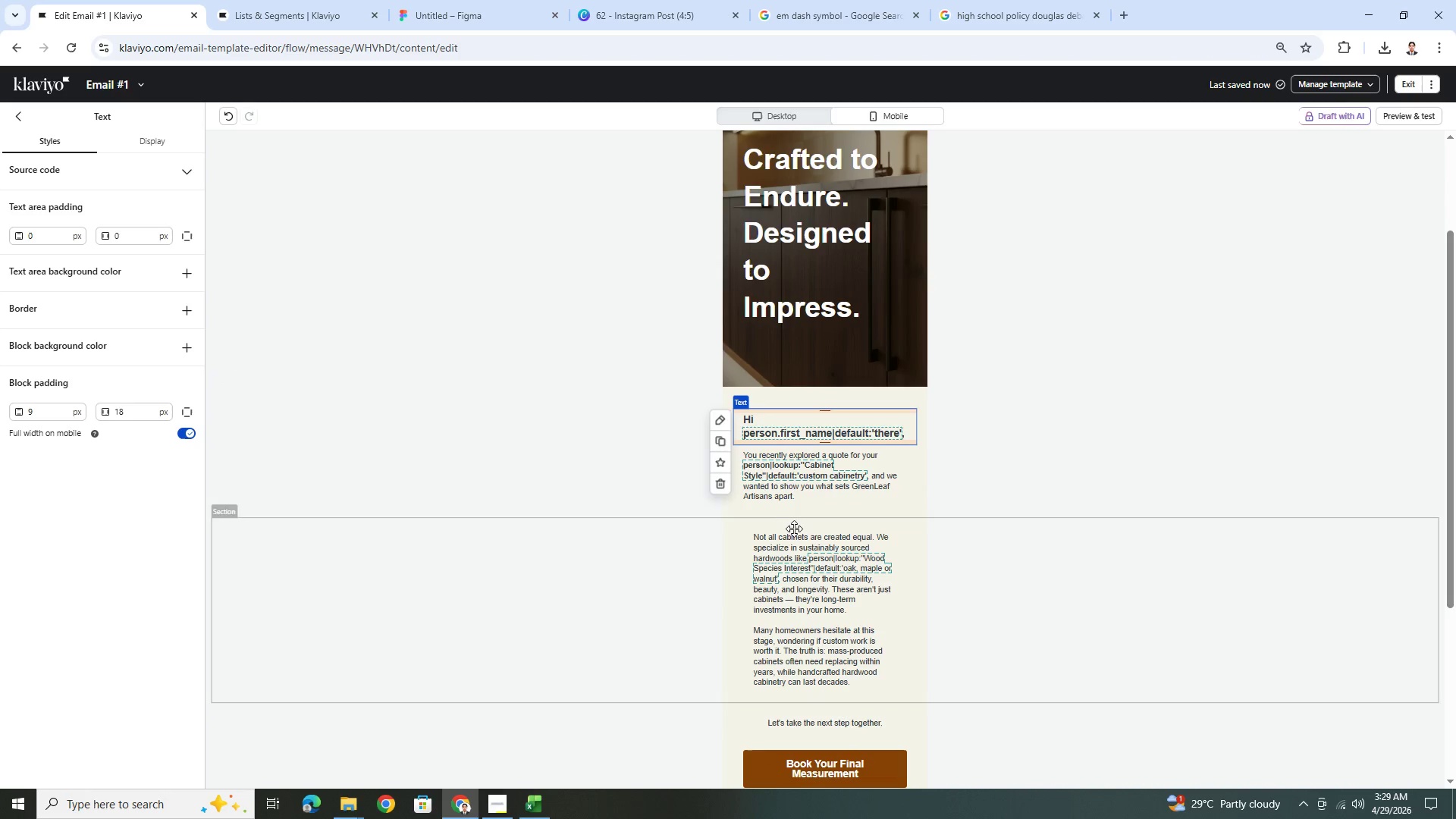 
left_click([801, 535])
 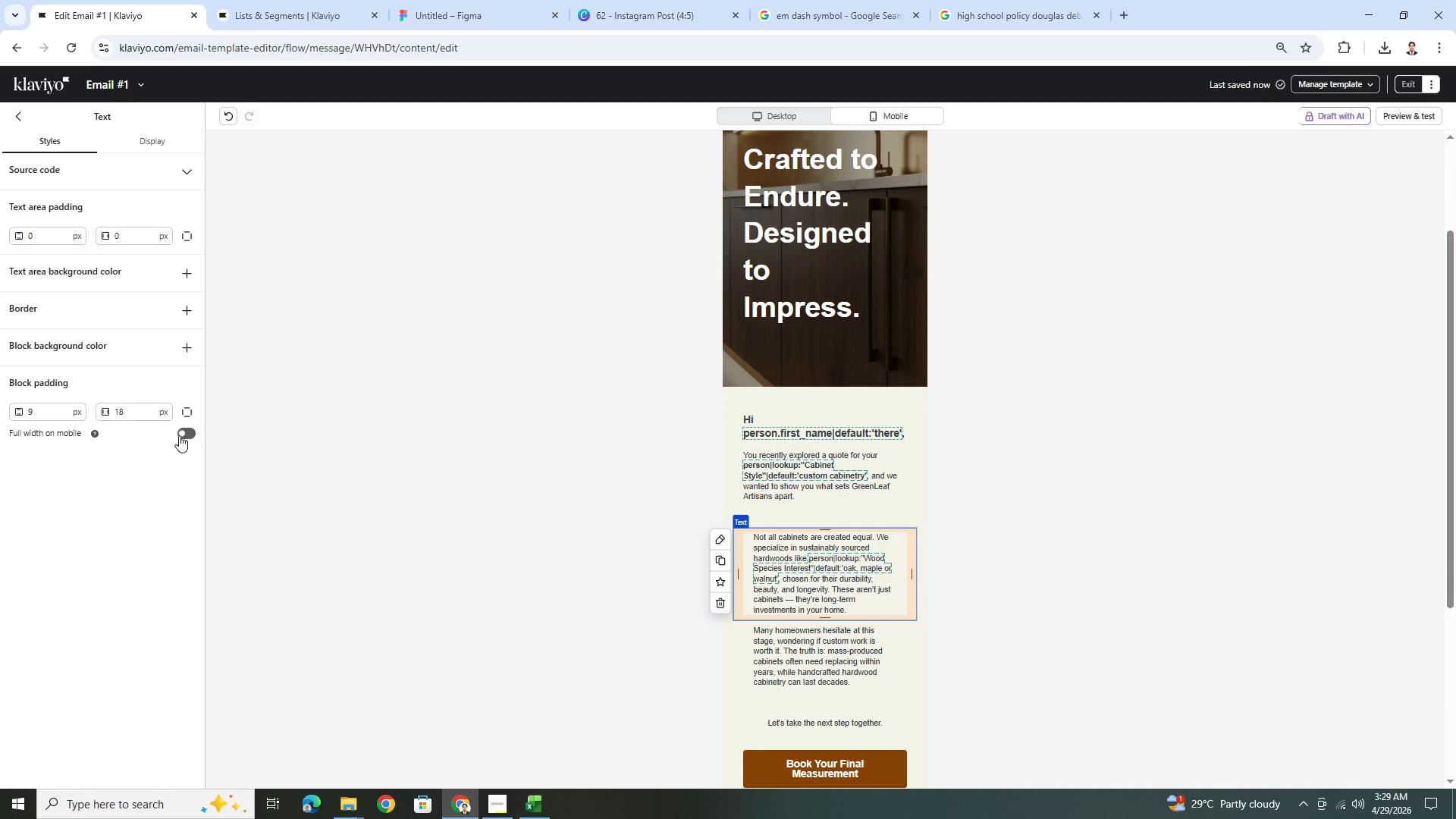 
left_click([180, 435])
 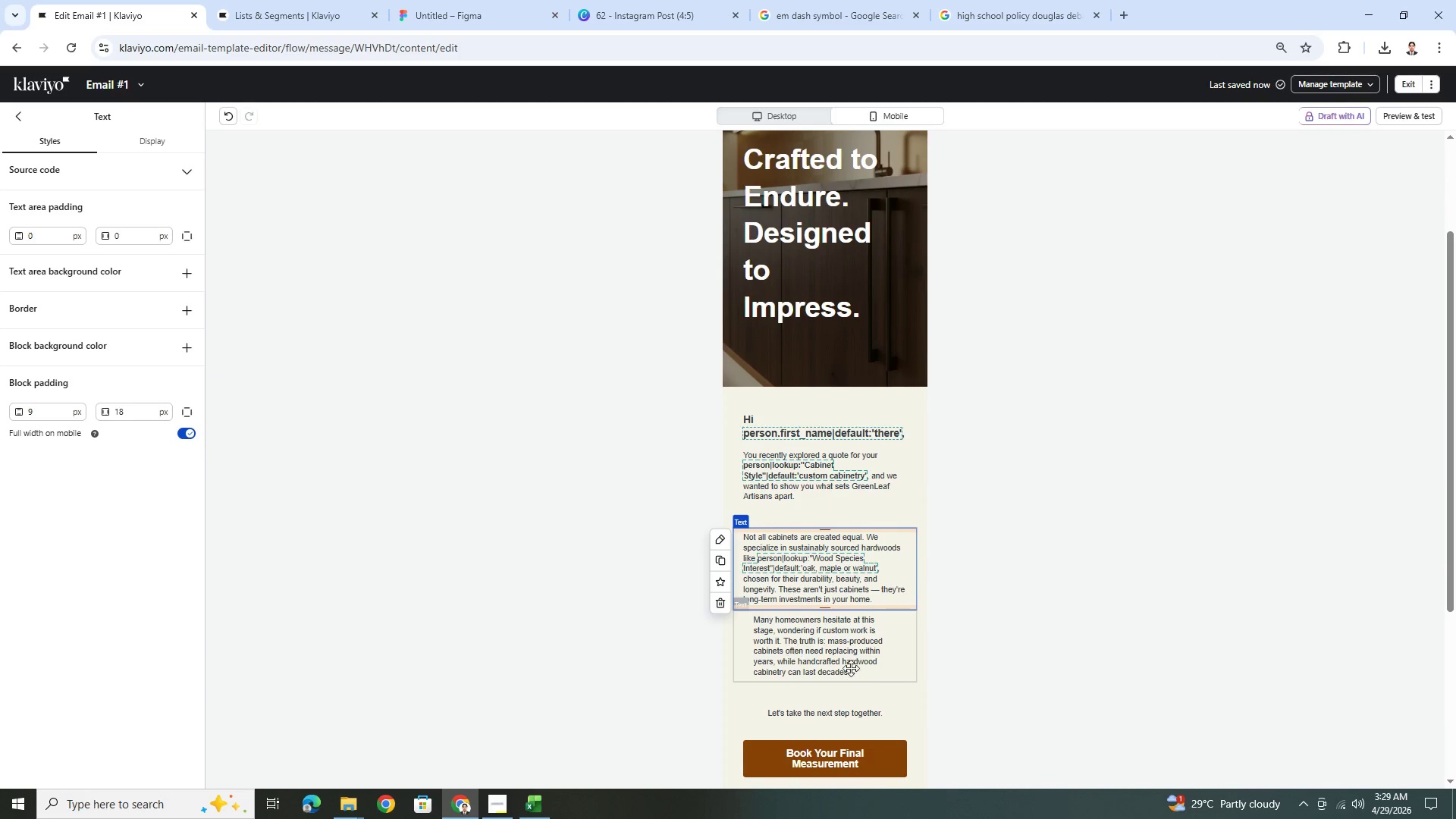 
left_click([836, 652])
 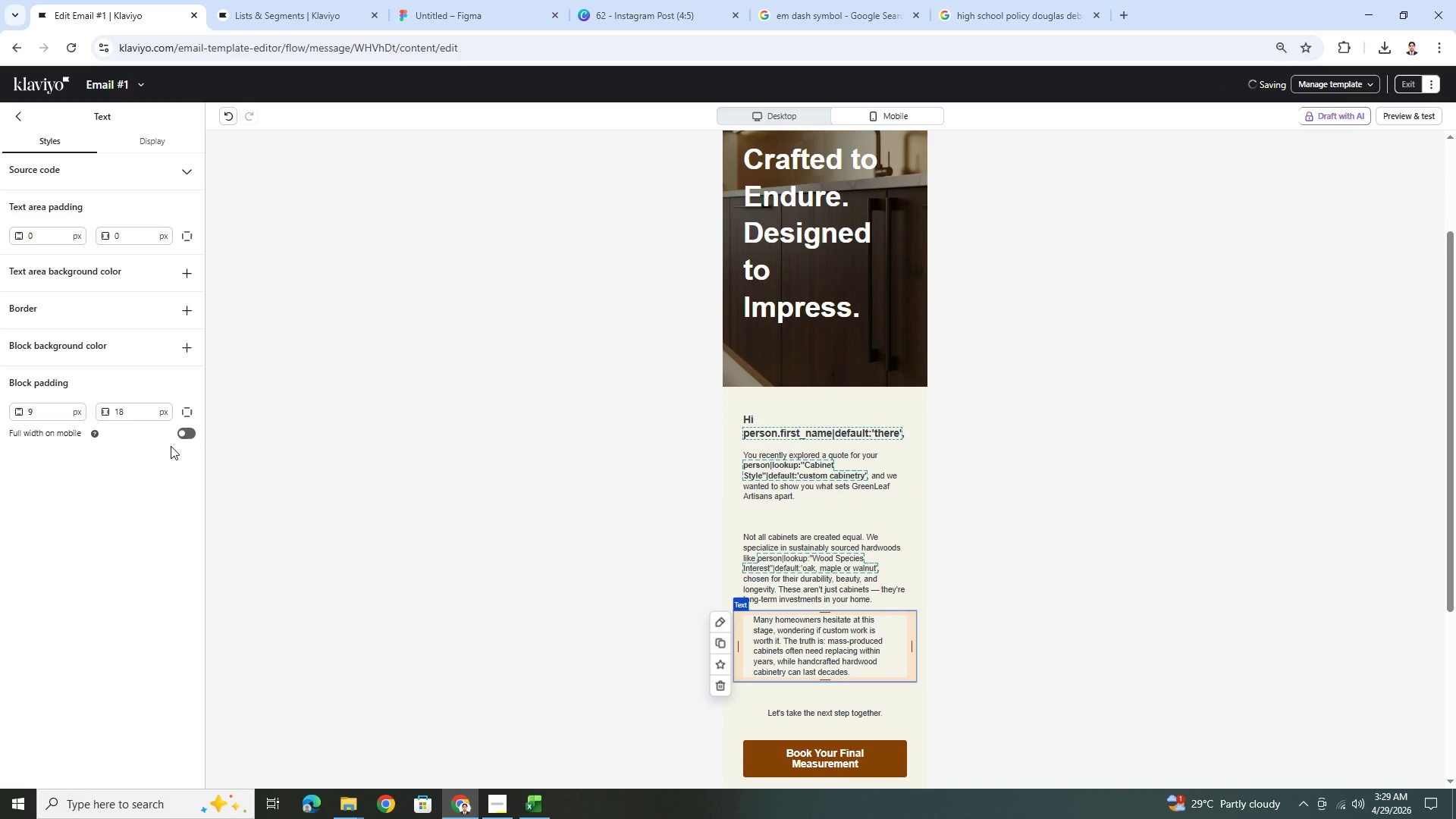 
left_click([178, 435])
 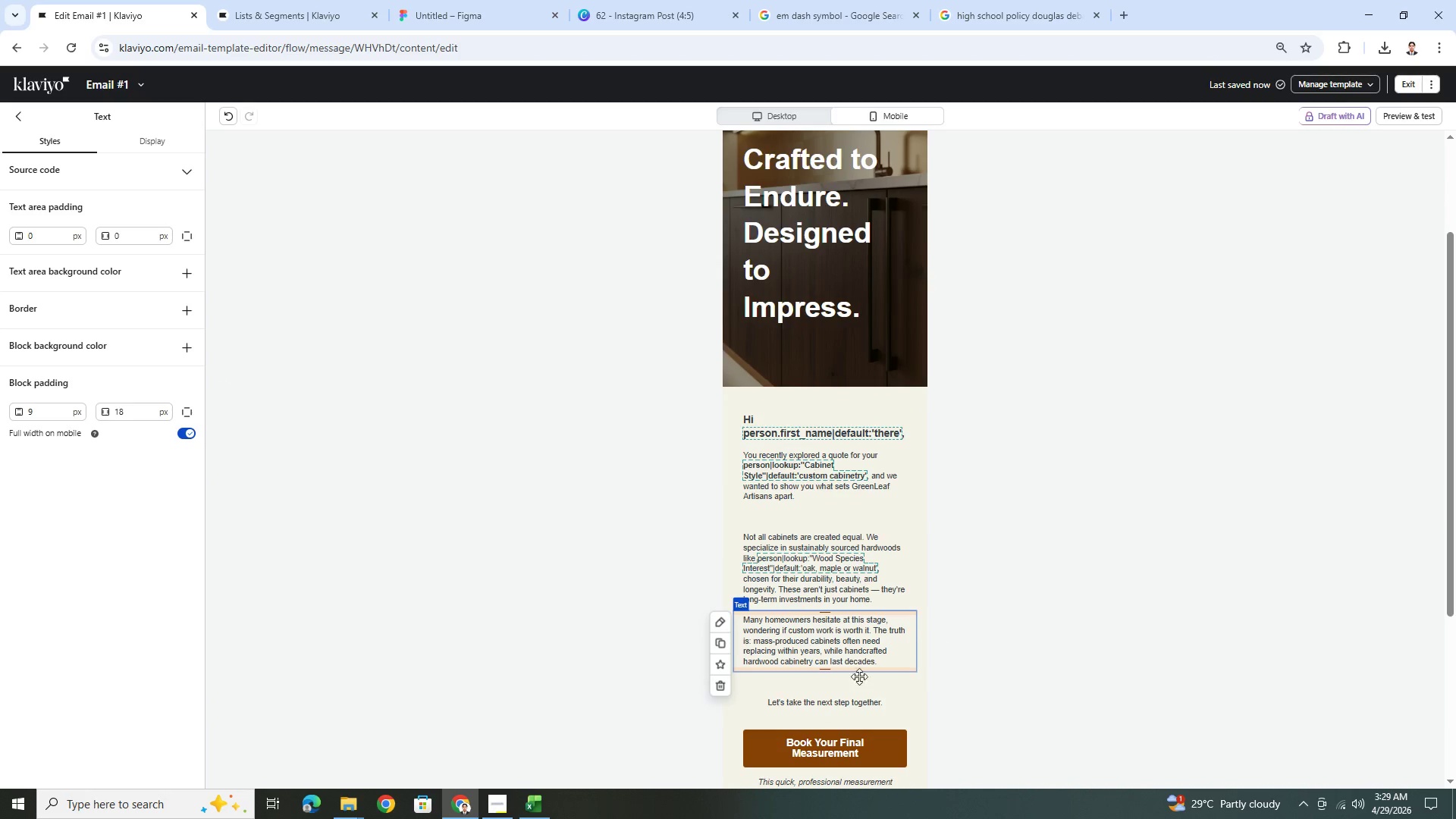 
left_click([849, 694])
 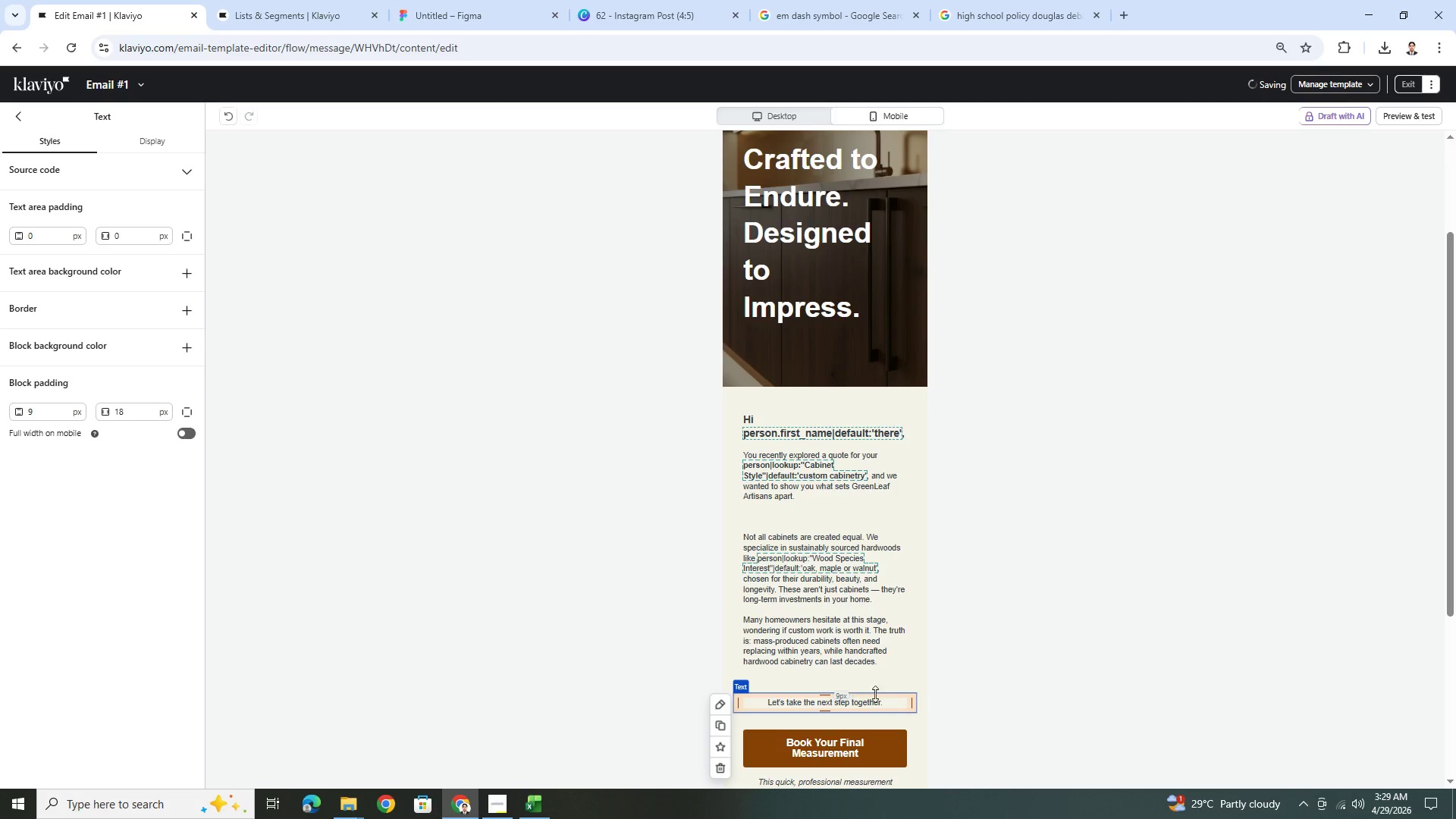 
scroll: coordinate [890, 691], scroll_direction: down, amount: 3.0
 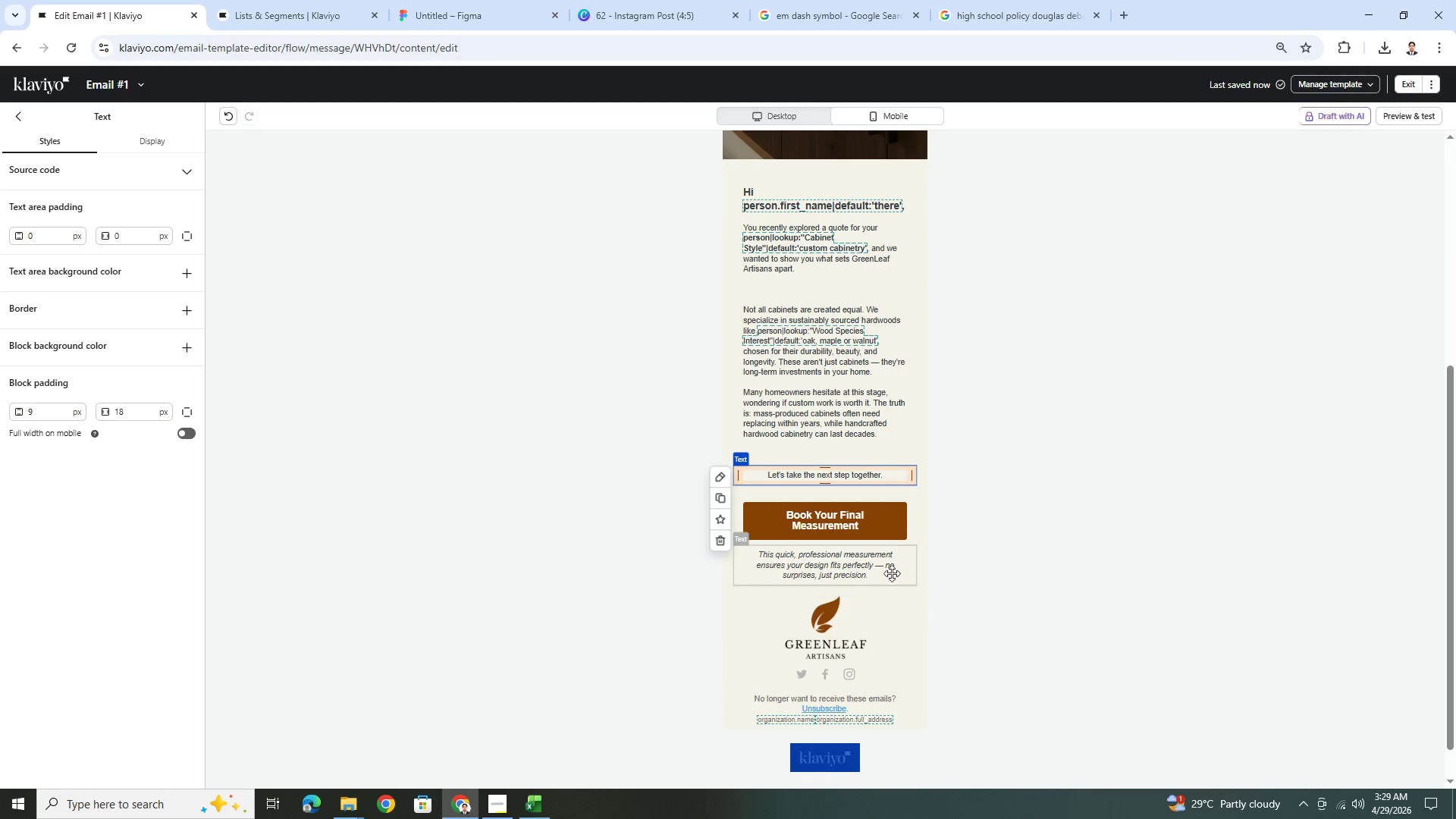 
left_click([858, 564])
 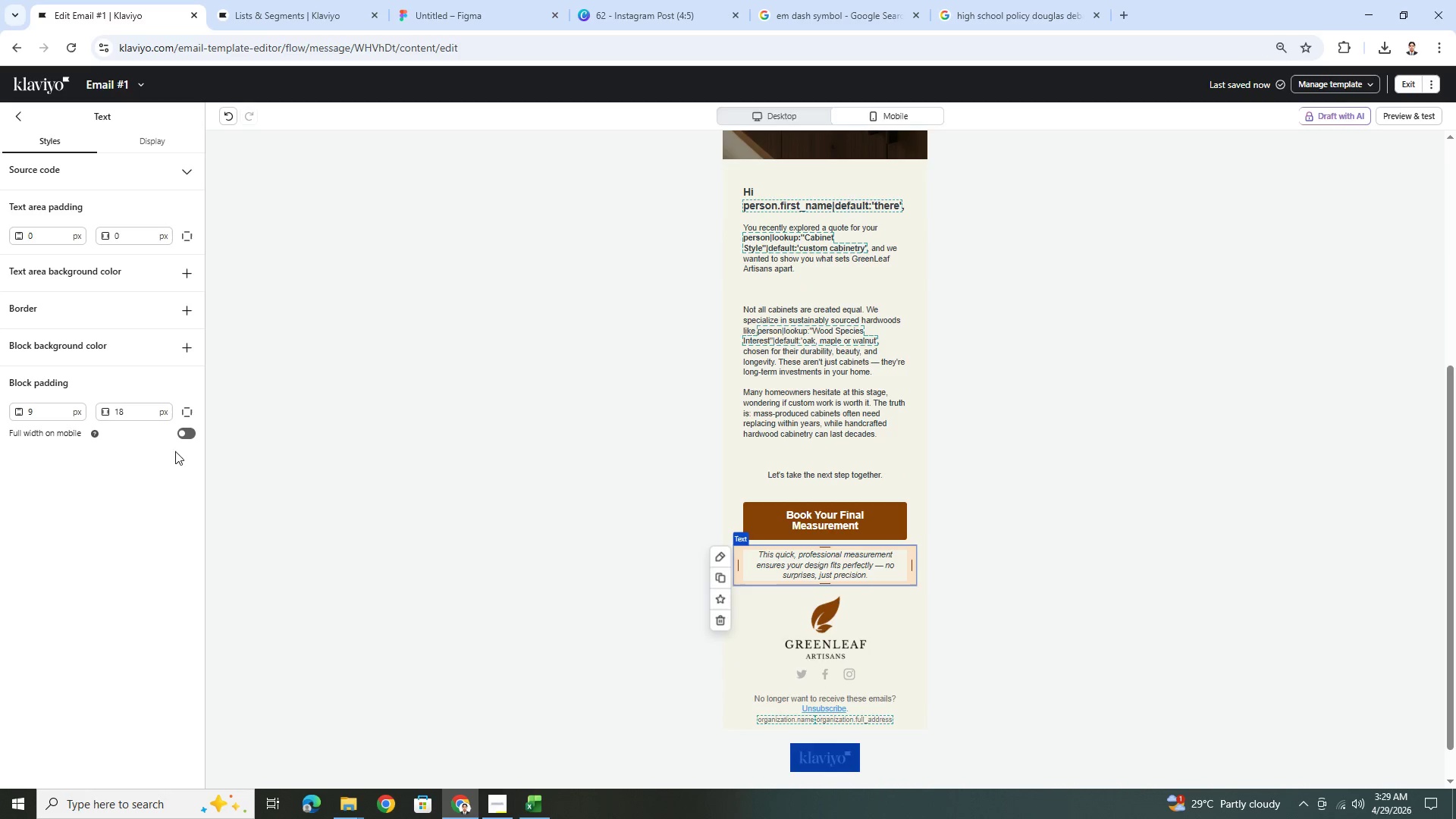 
left_click([177, 431])
 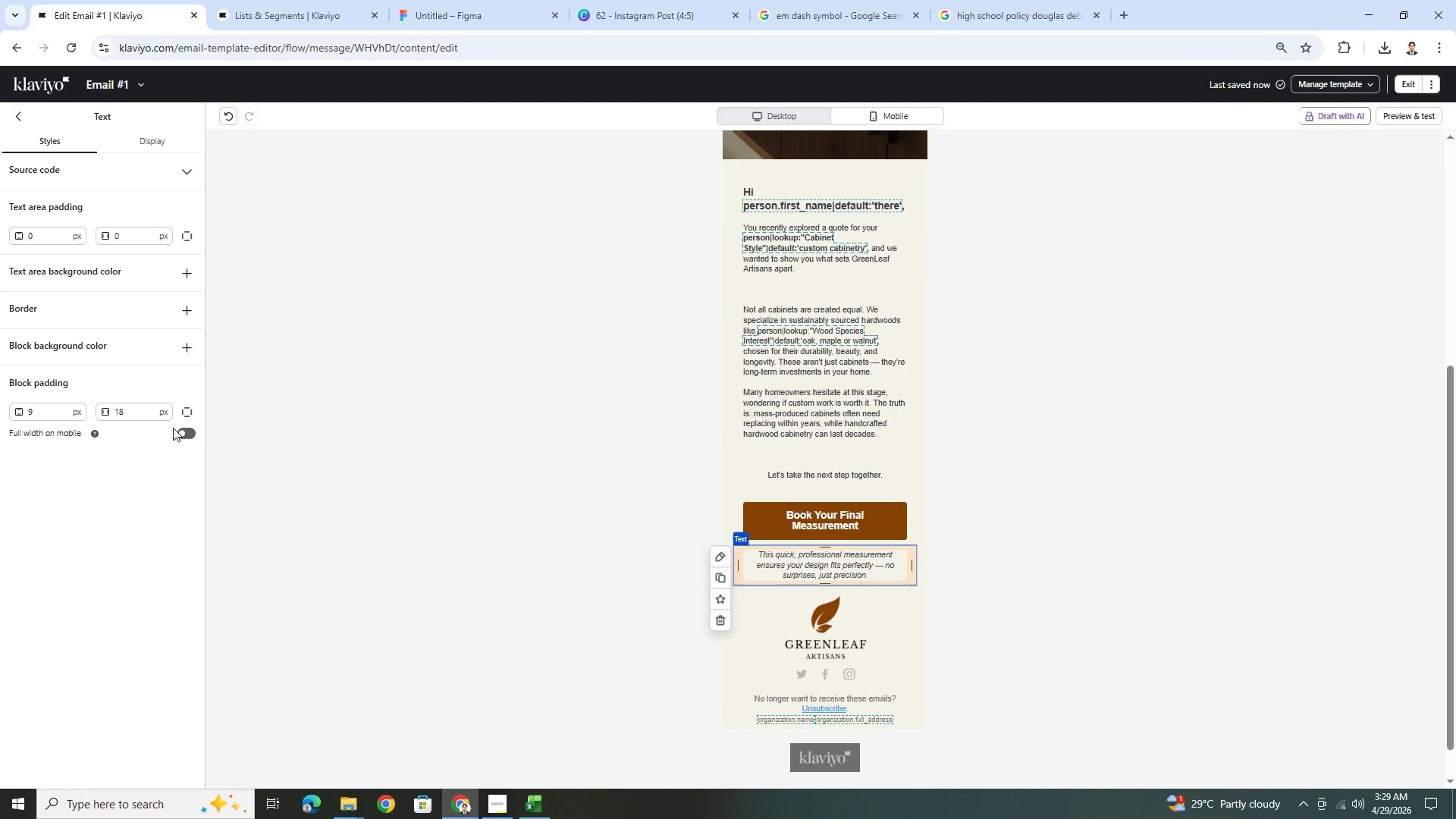 
left_click([179, 436])
 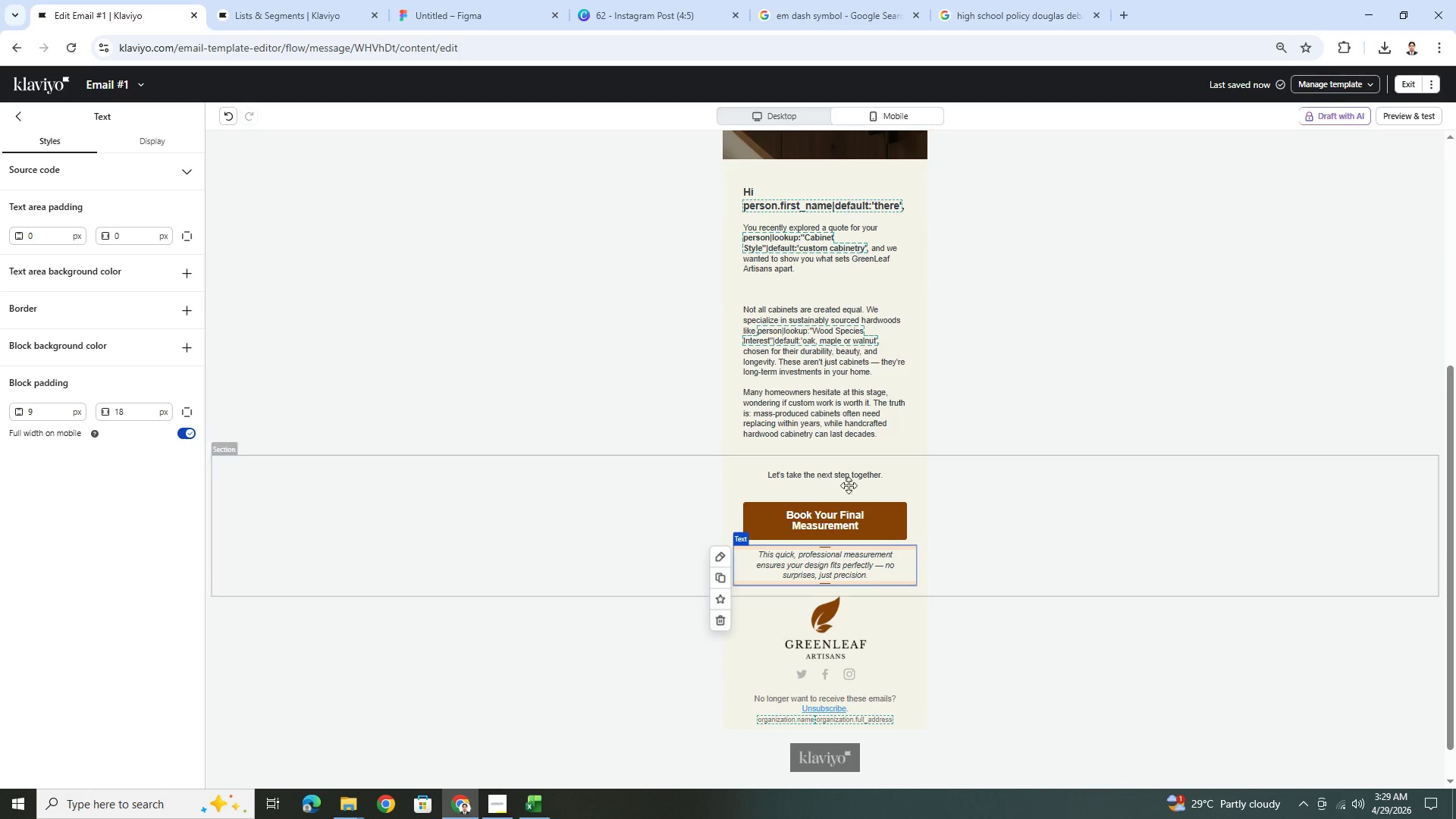 
left_click([1087, 642])
 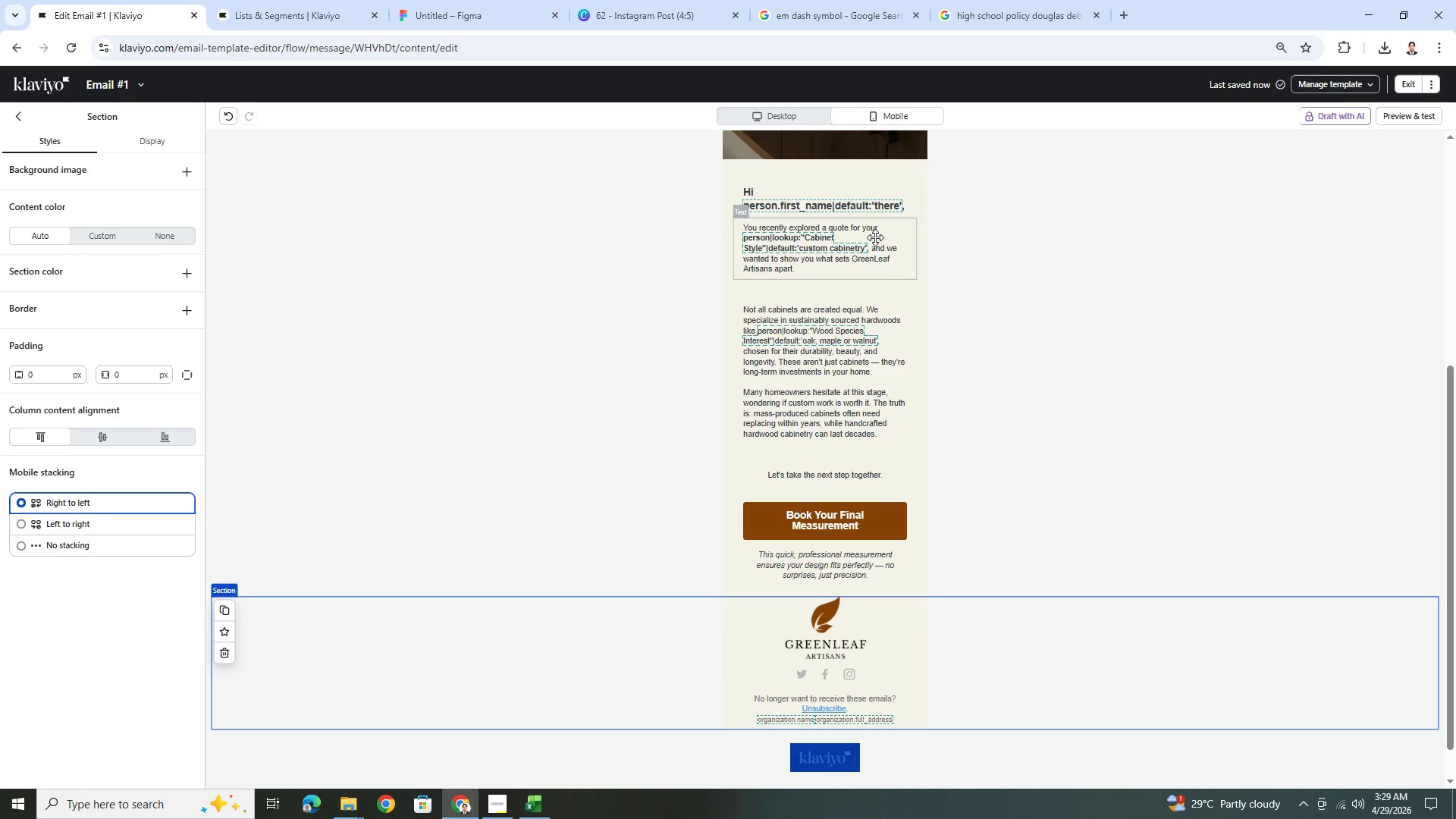 
left_click([734, 110])
 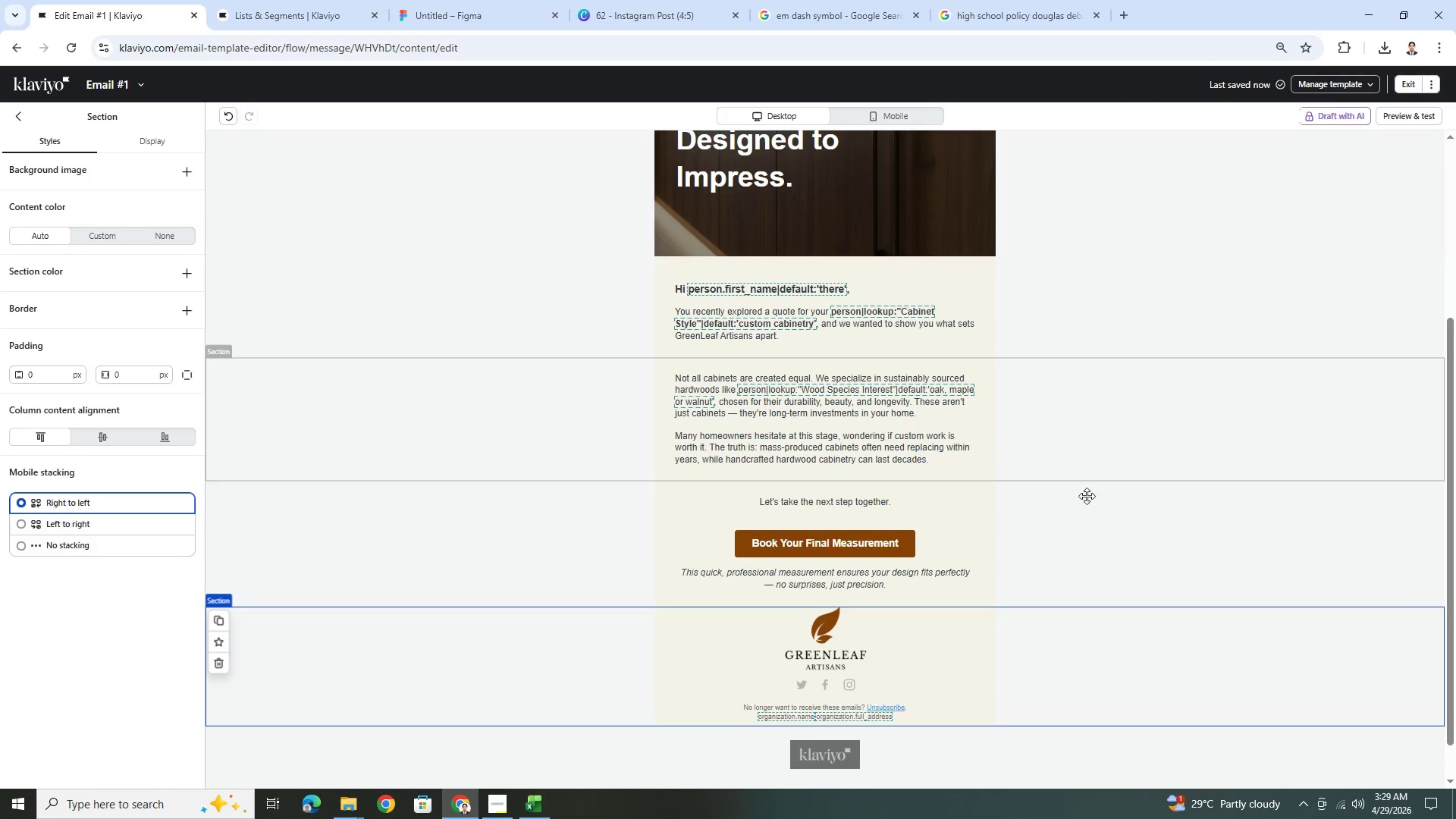 
scroll: coordinate [1090, 545], scroll_direction: up, amount: 2.0
 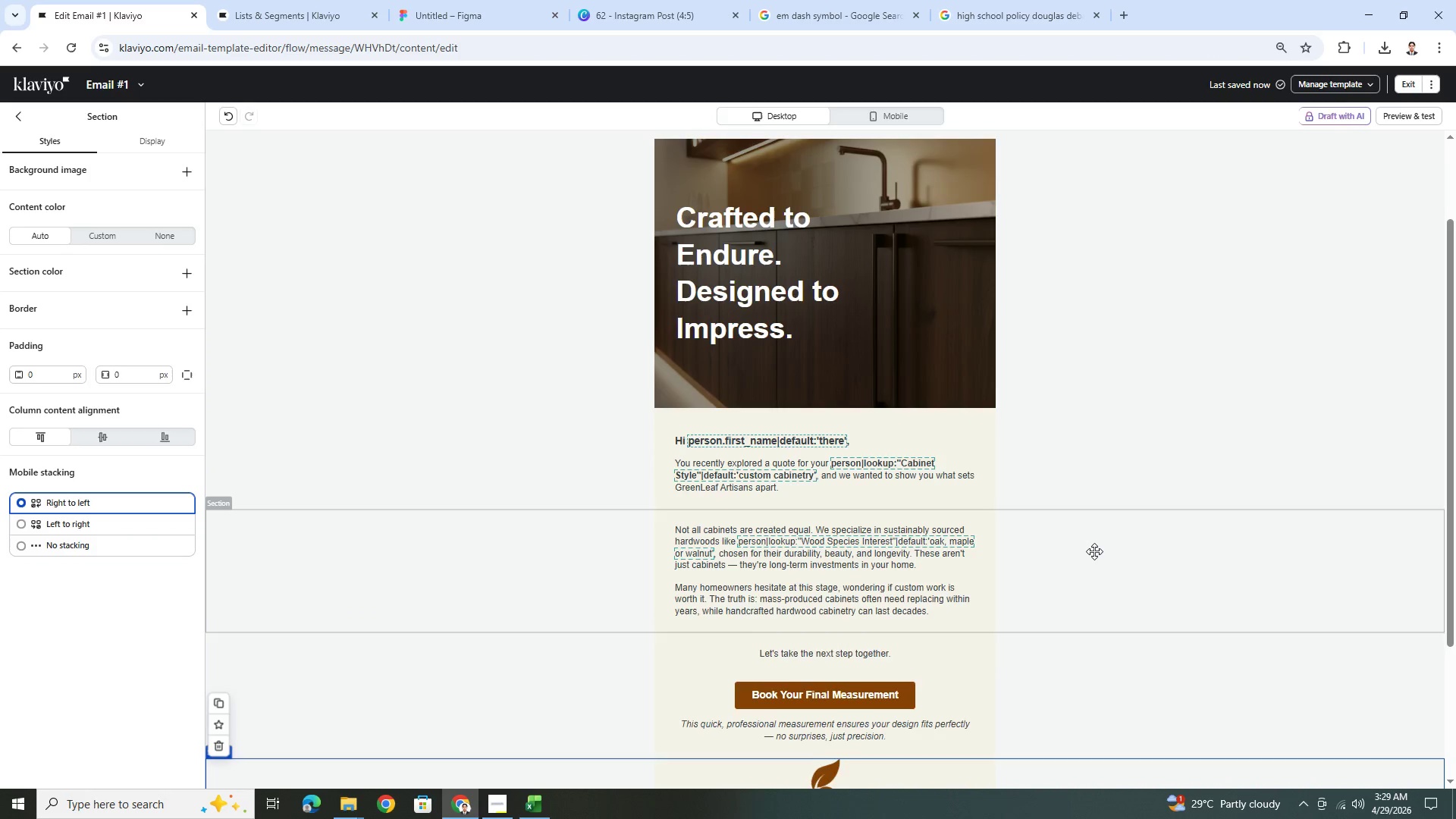 
scroll: coordinate [1094, 551], scroll_direction: none, amount: 0.0
 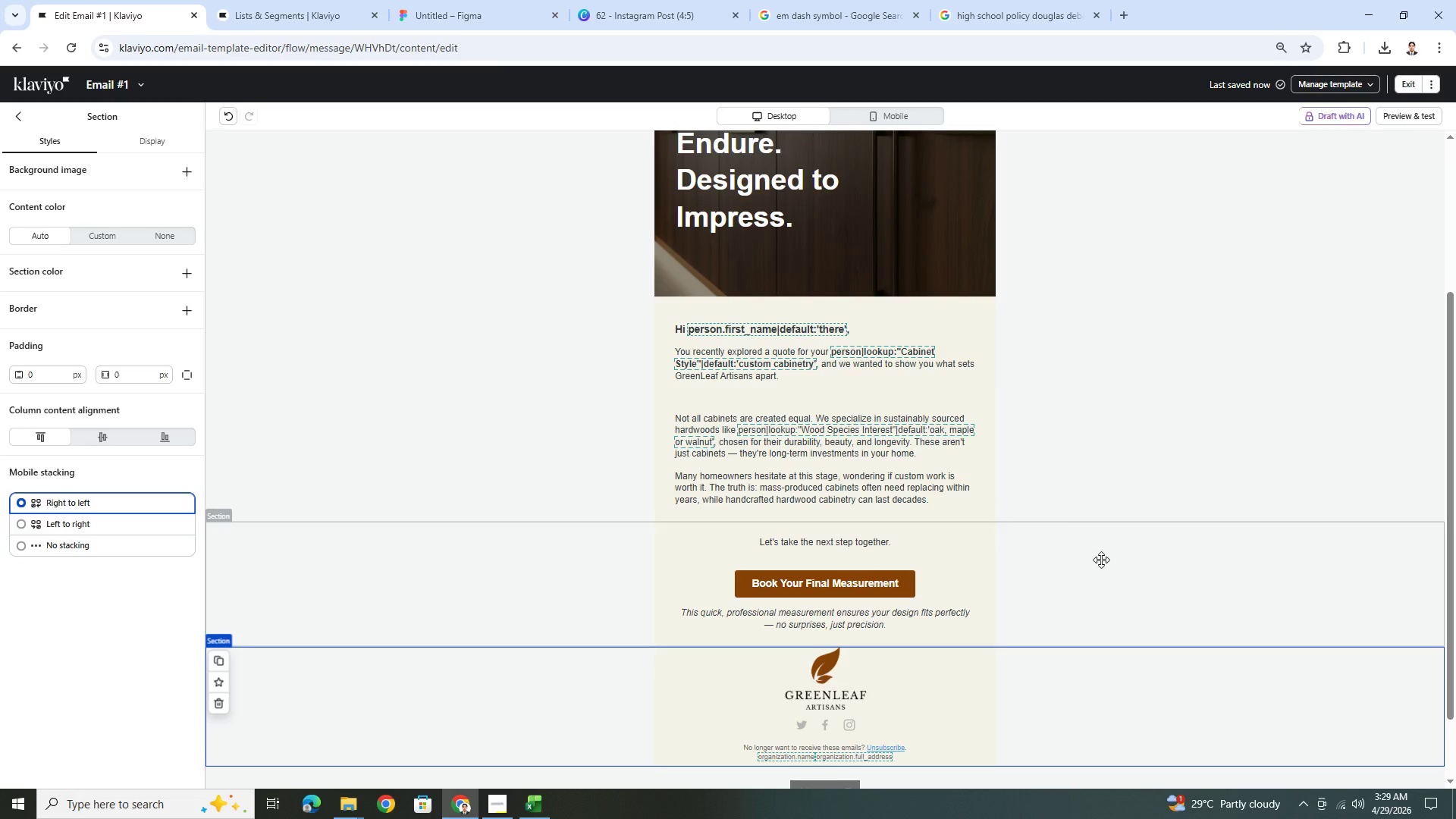 
scroll: coordinate [1103, 562], scroll_direction: up, amount: 2.0
 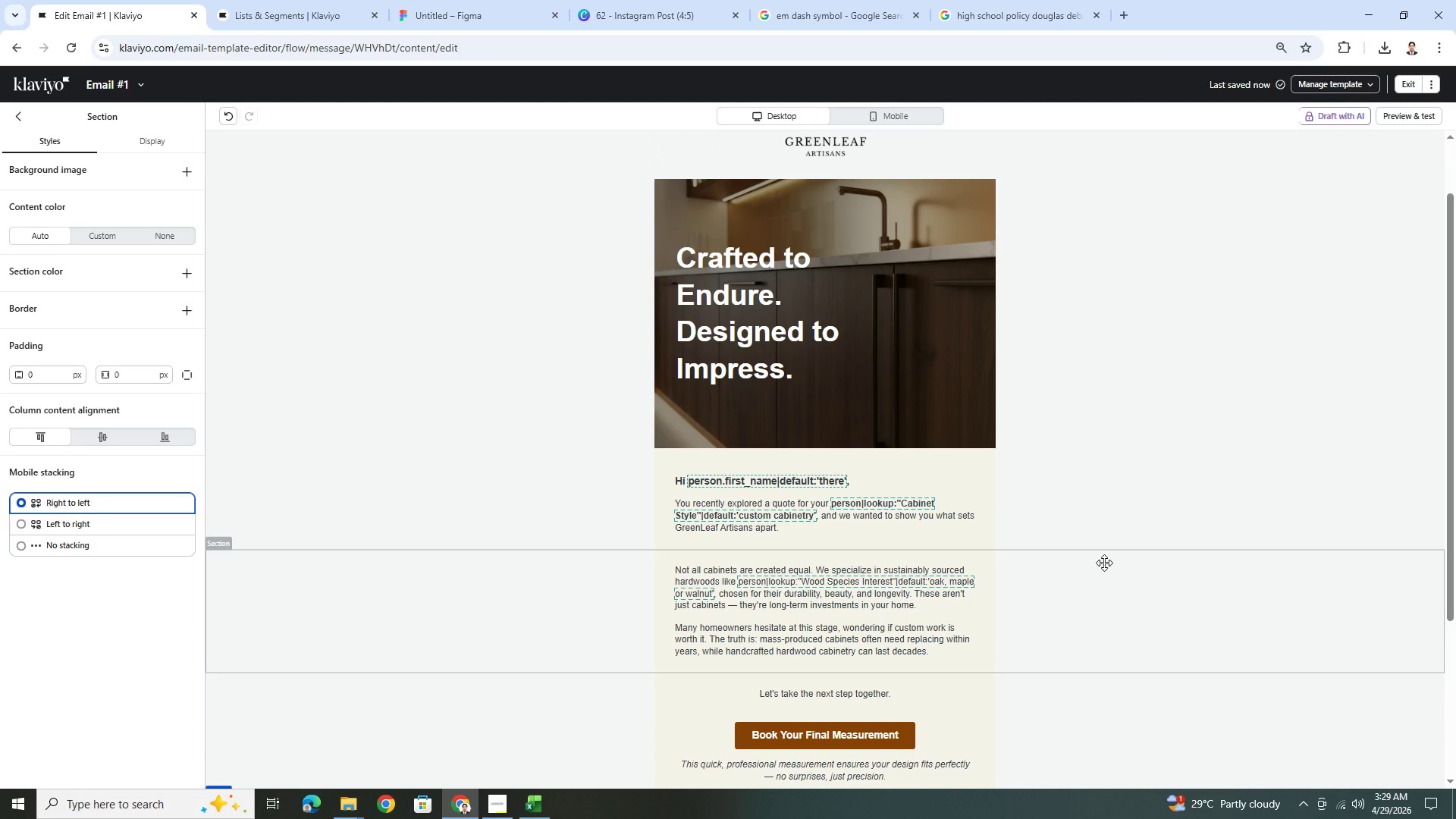 
scroll: coordinate [1103, 561], scroll_direction: none, amount: 0.0
 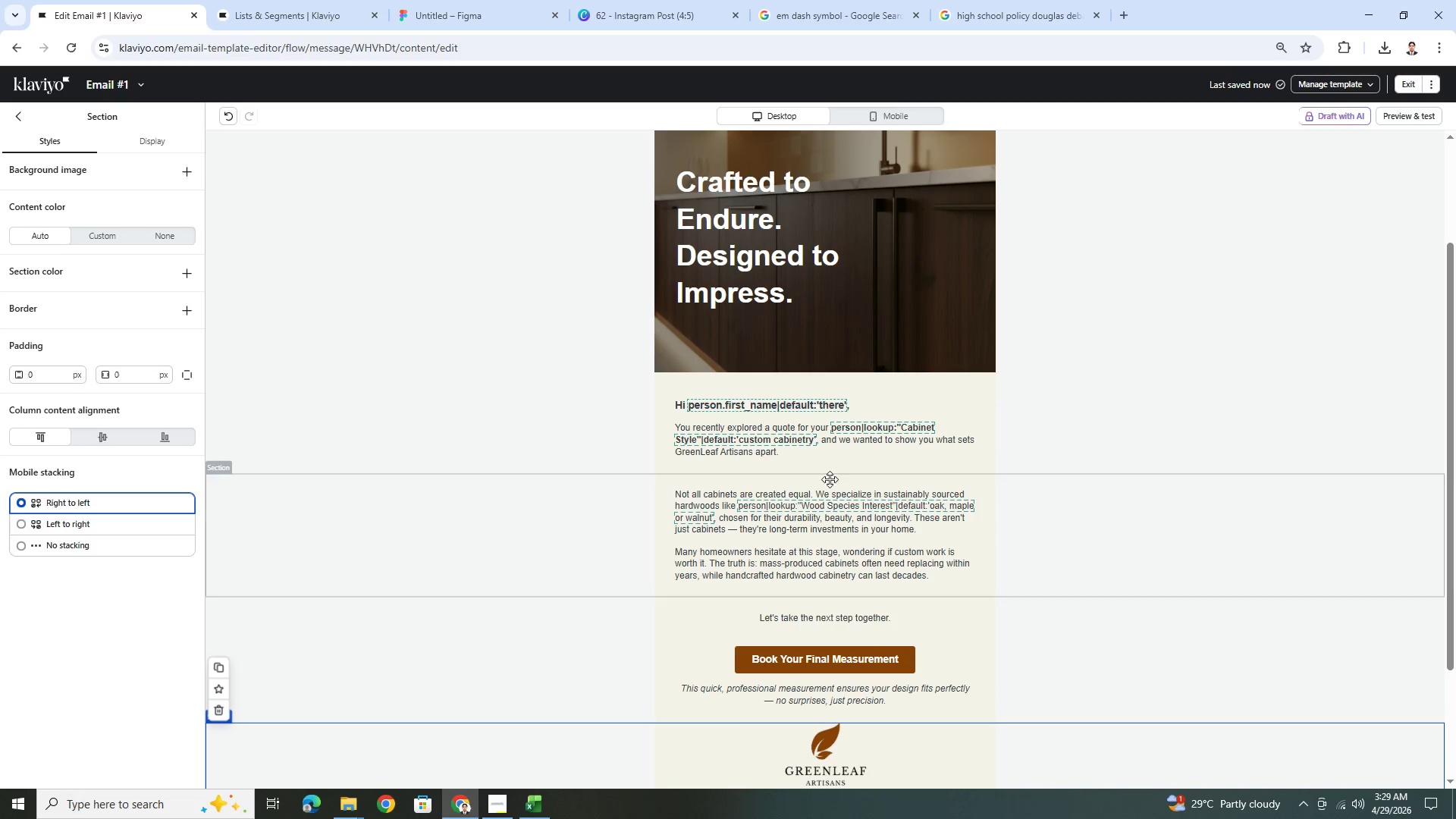 
scroll: coordinate [1003, 575], scroll_direction: up, amount: 2.0
 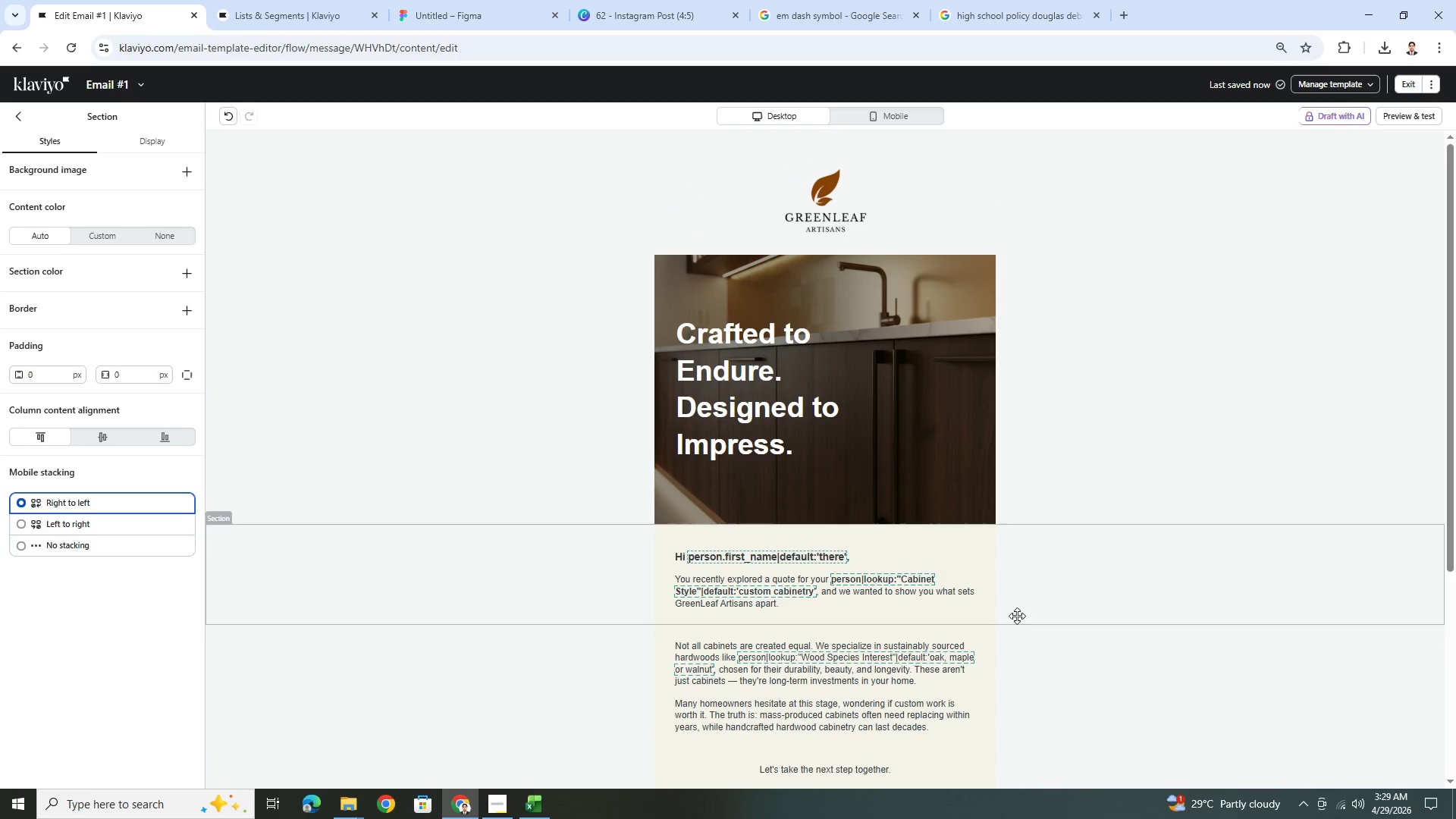 
hold_key(key=ControlLeft, duration=0.31)
scroll: coordinate [1037, 639], scroll_direction: down, amount: 3.0
 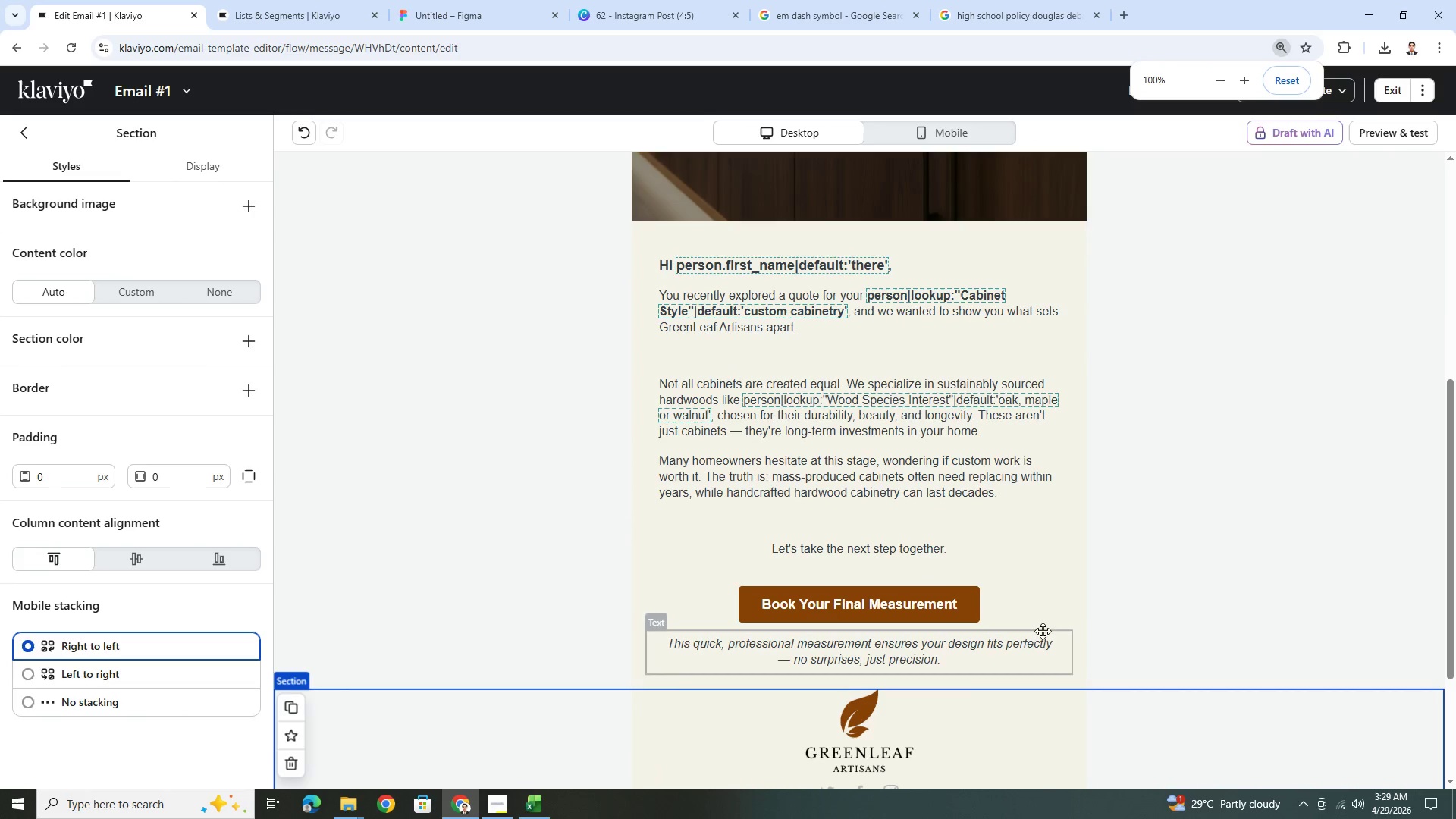 
scroll: coordinate [1048, 610], scroll_direction: up, amount: 2.0
 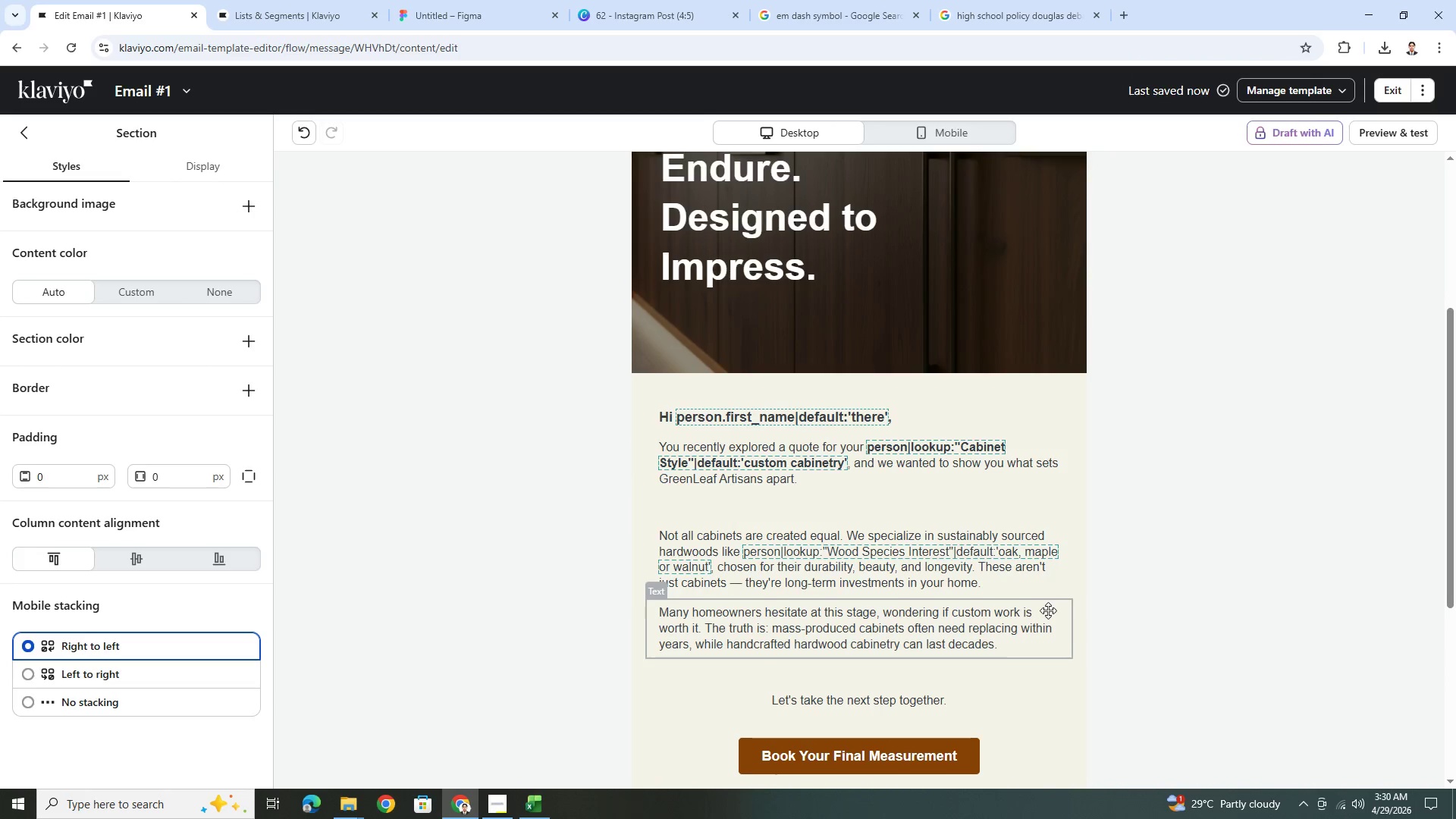 
scroll: coordinate [1048, 610], scroll_direction: down, amount: 2.0
 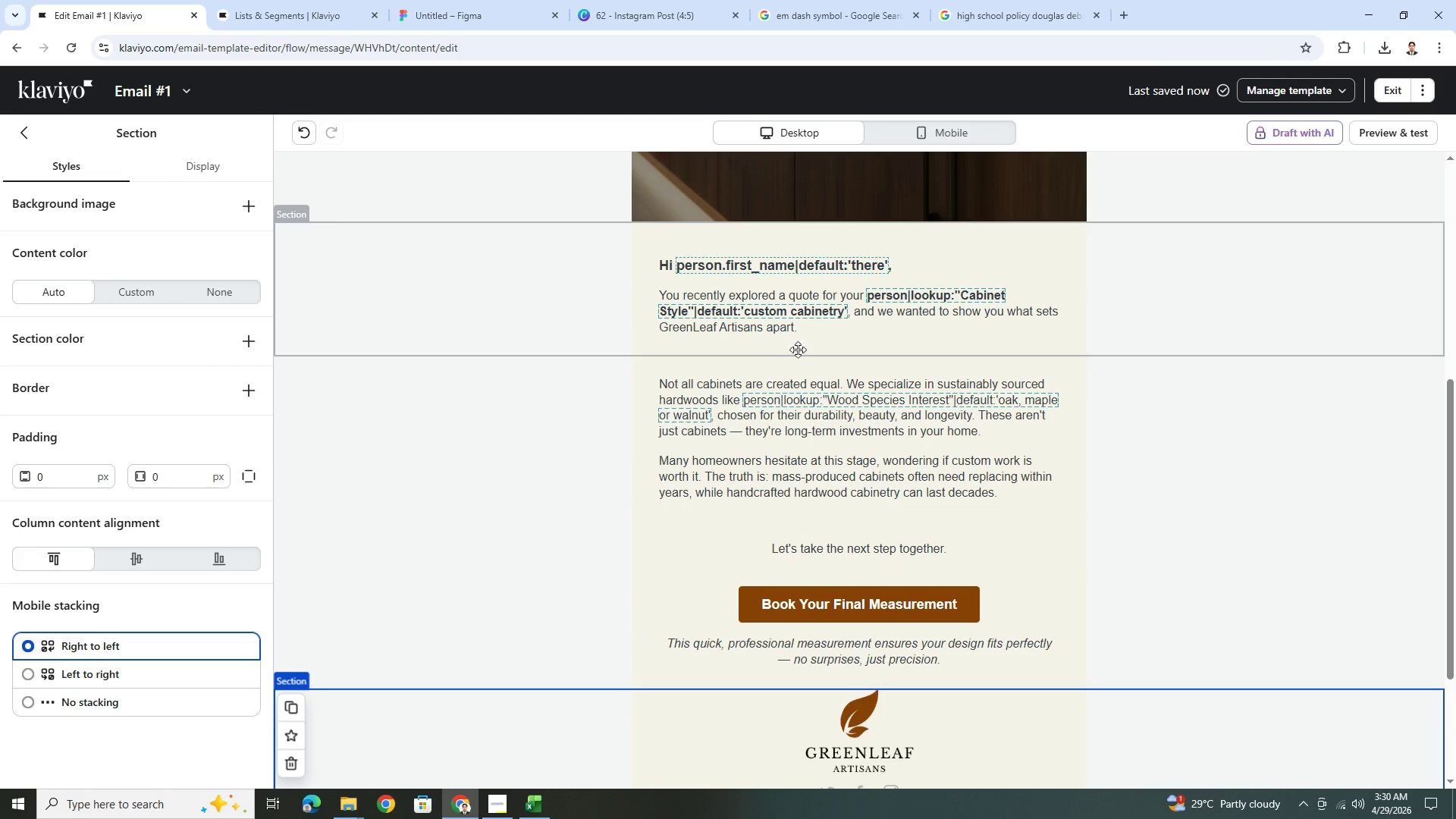 
wait(6.8)
 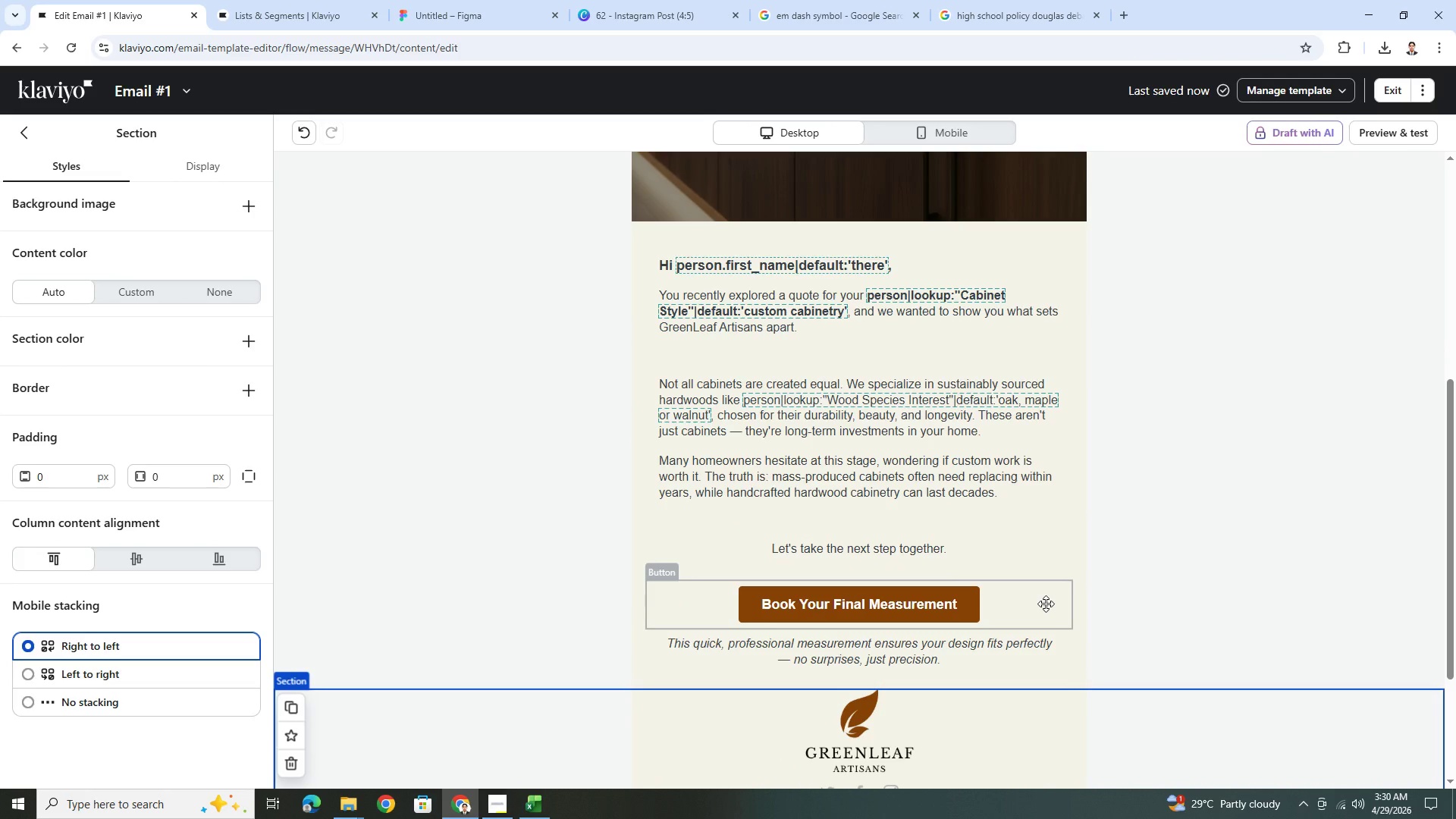 
left_click([436, 397])
 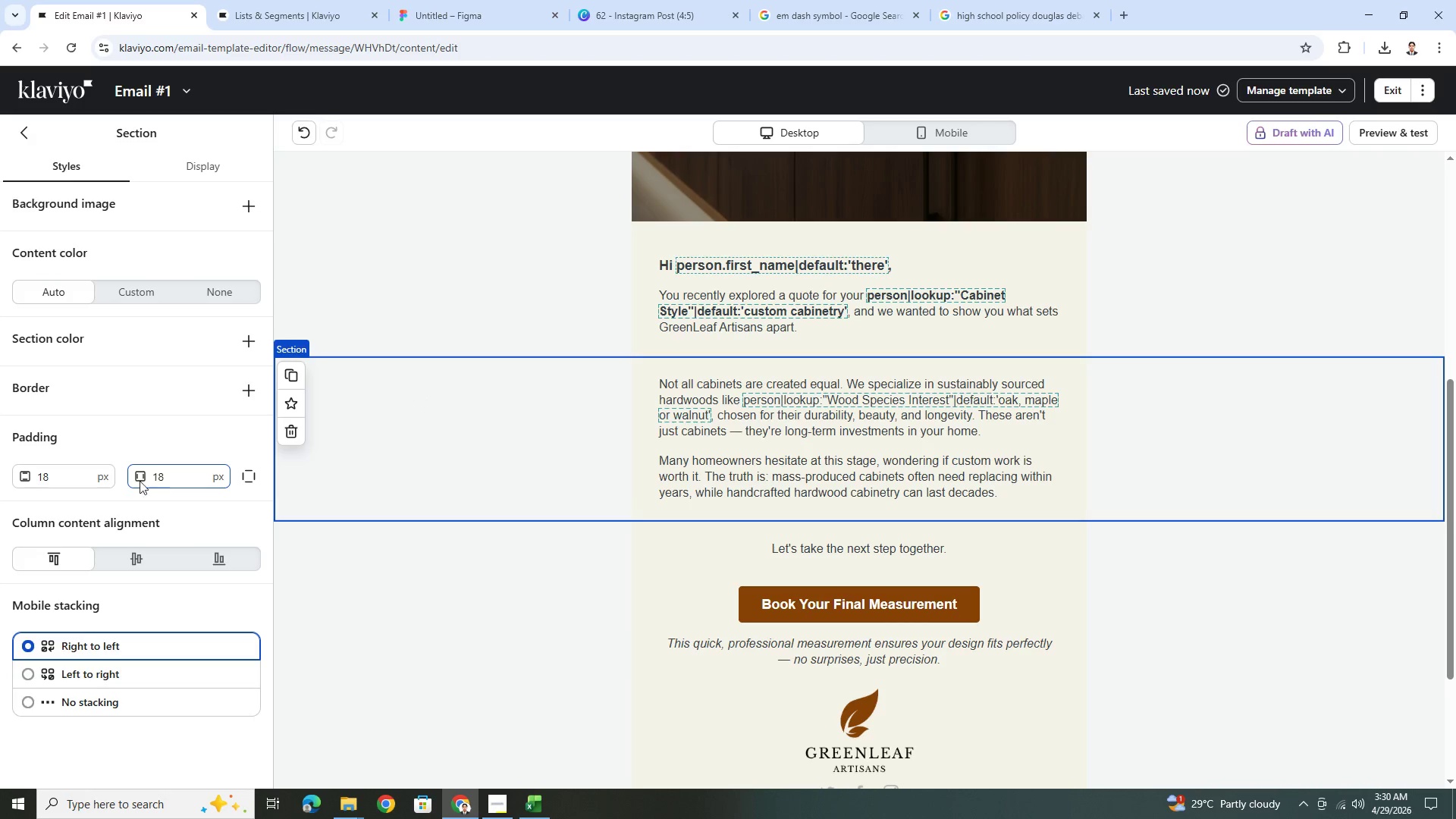 
left_click([89, 475])
 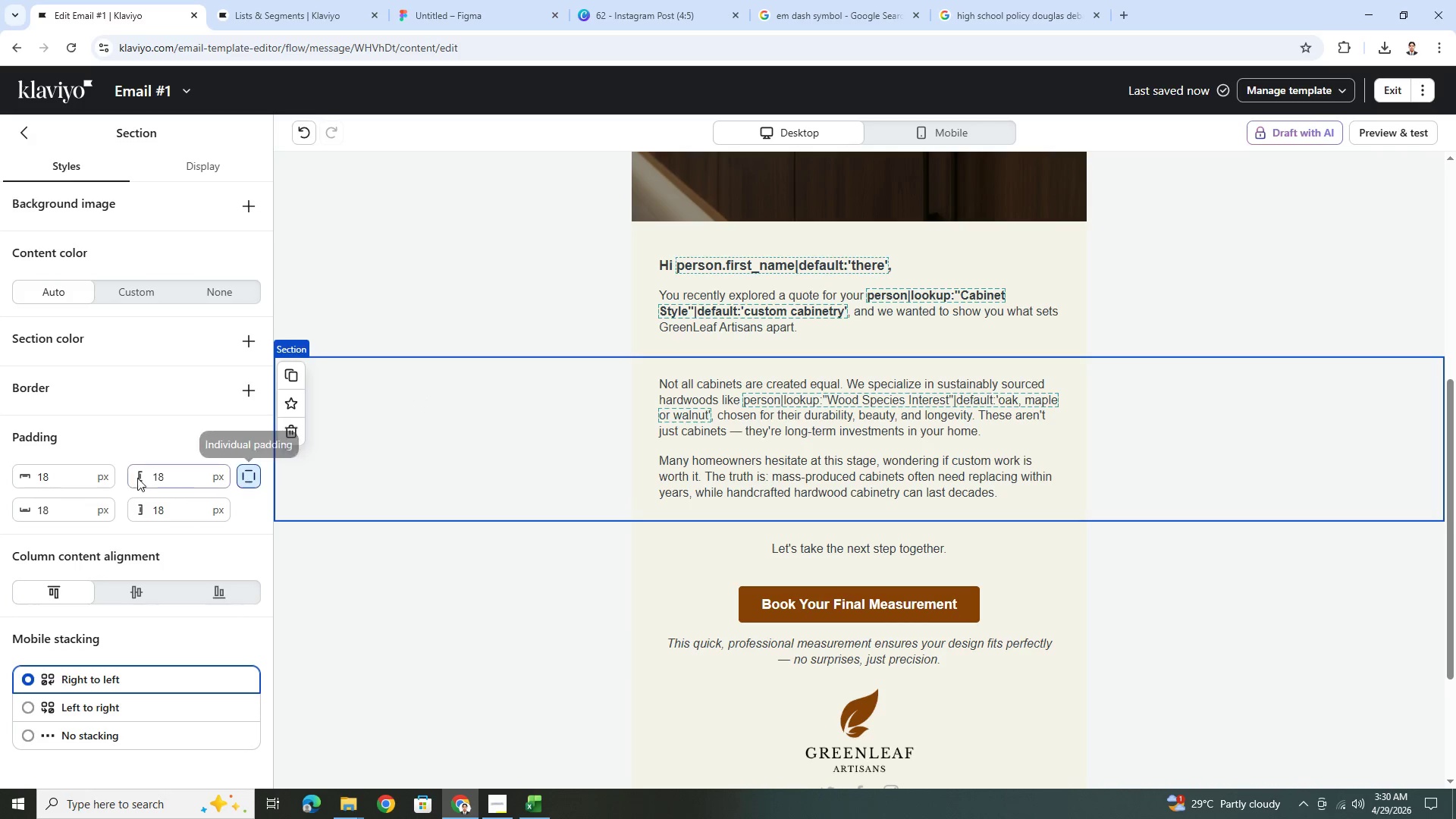 
double_click([93, 474])
 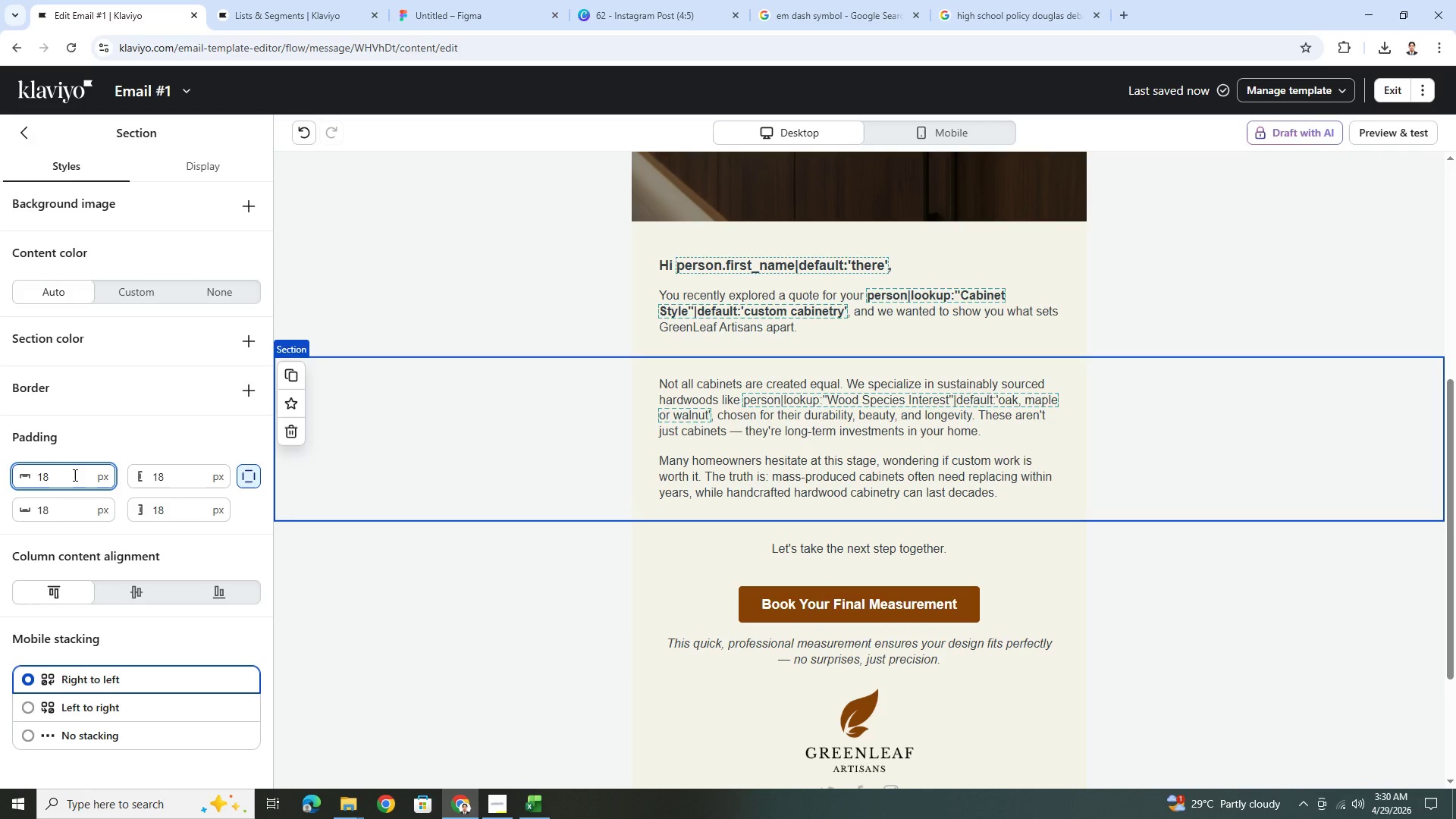 
double_click([74, 475])
 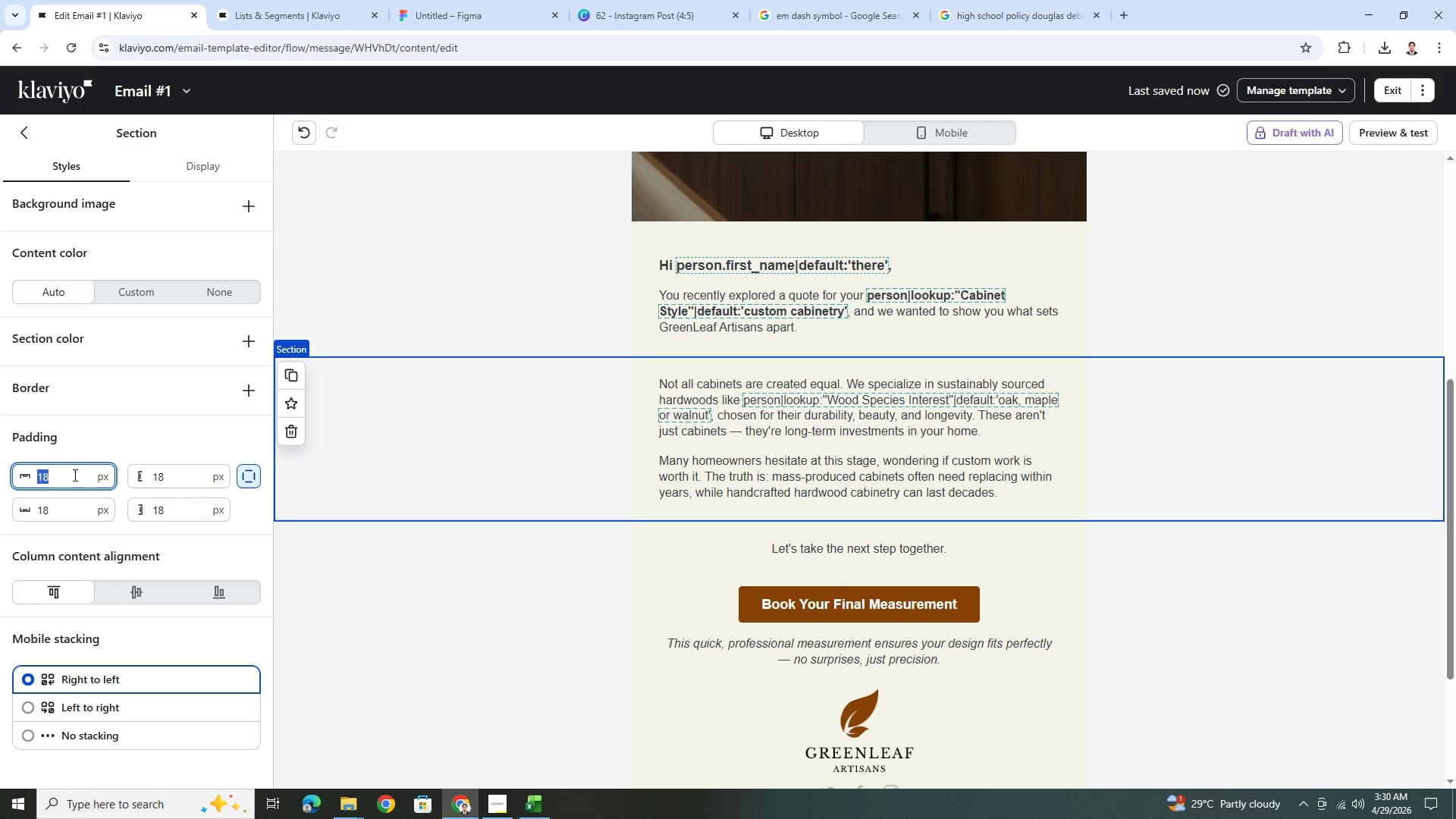 
key(Numpad0)
 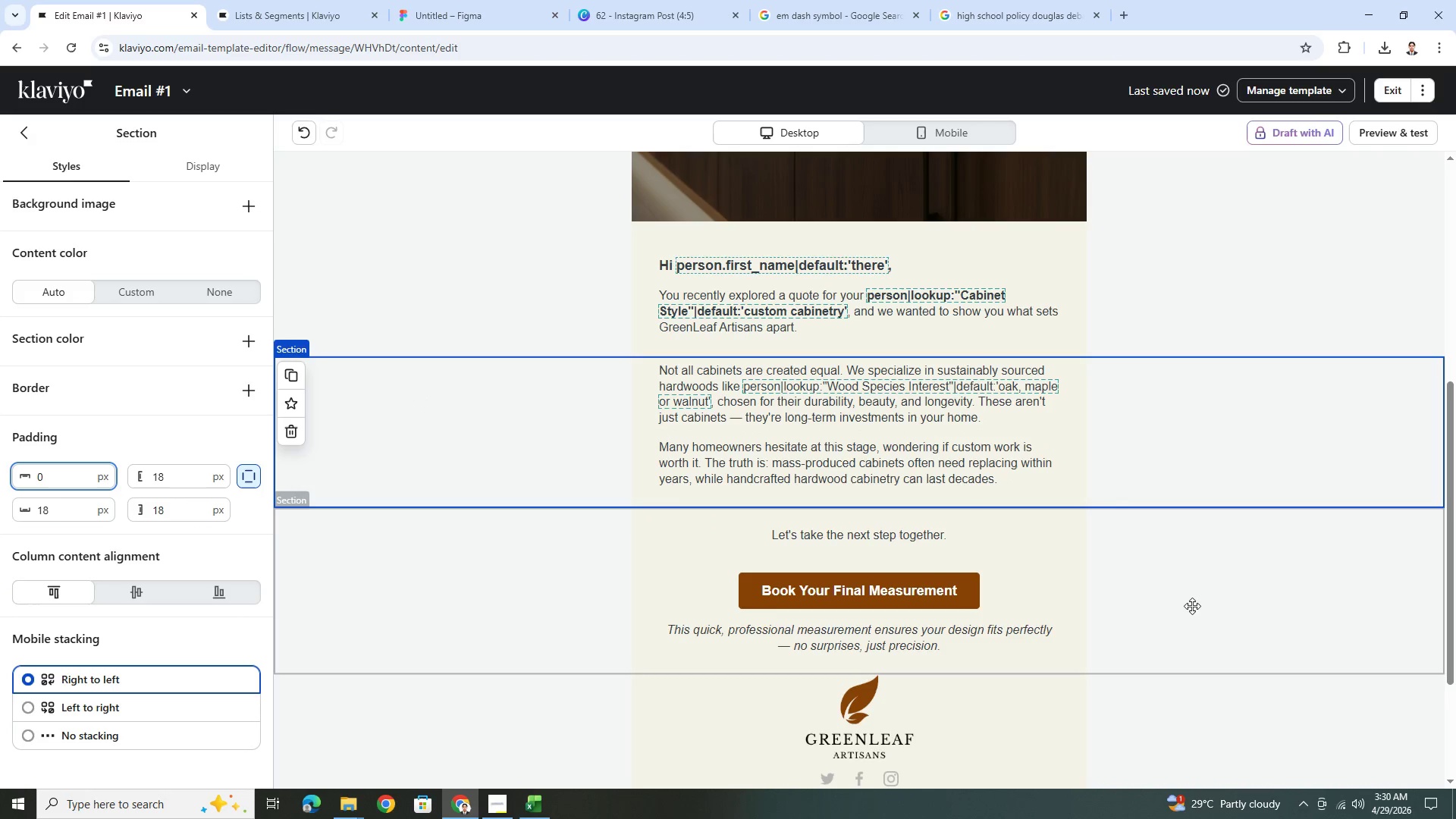 
left_click([1200, 601])
 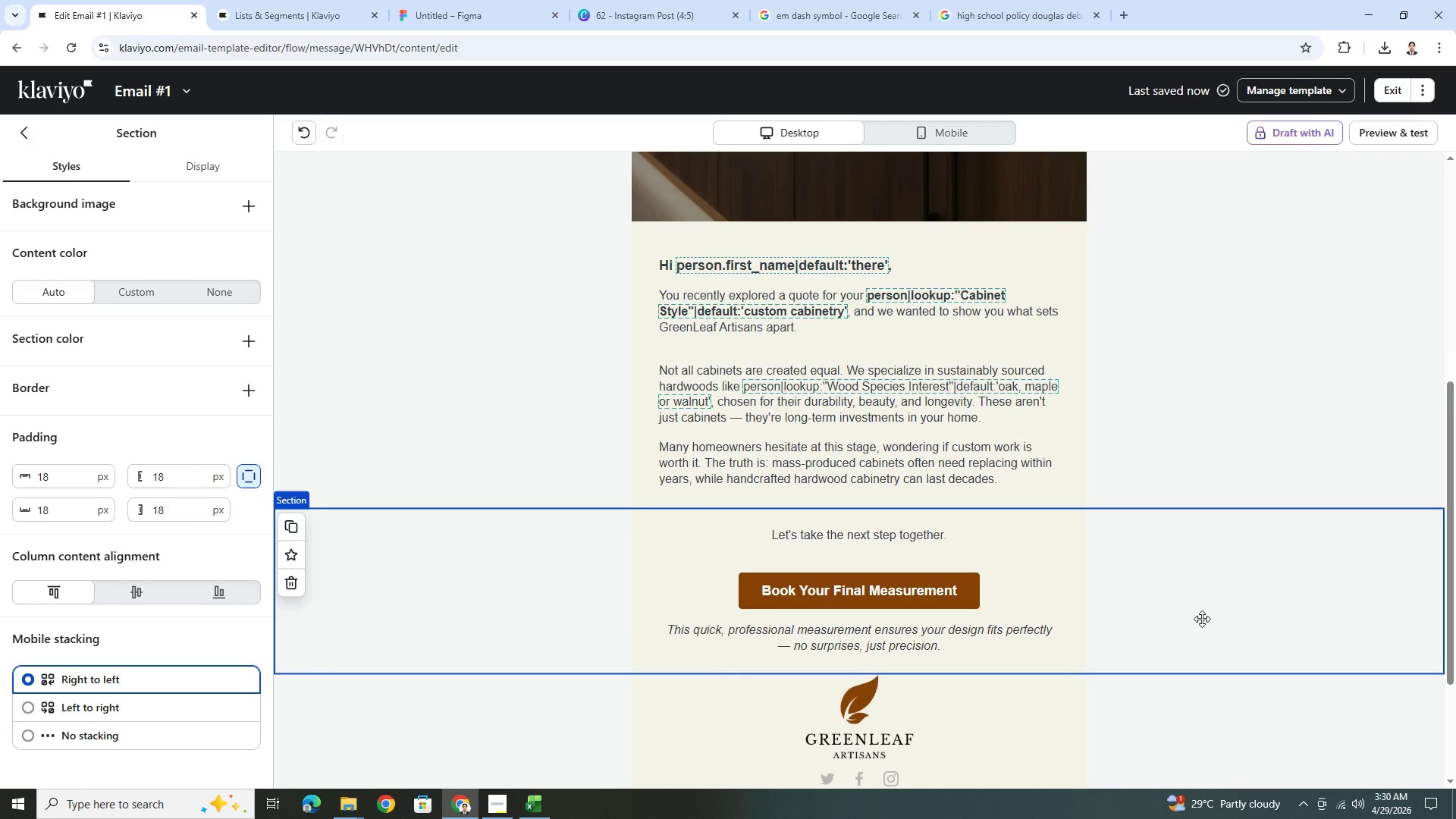 
scroll: coordinate [1202, 619], scroll_direction: up, amount: 1.0
 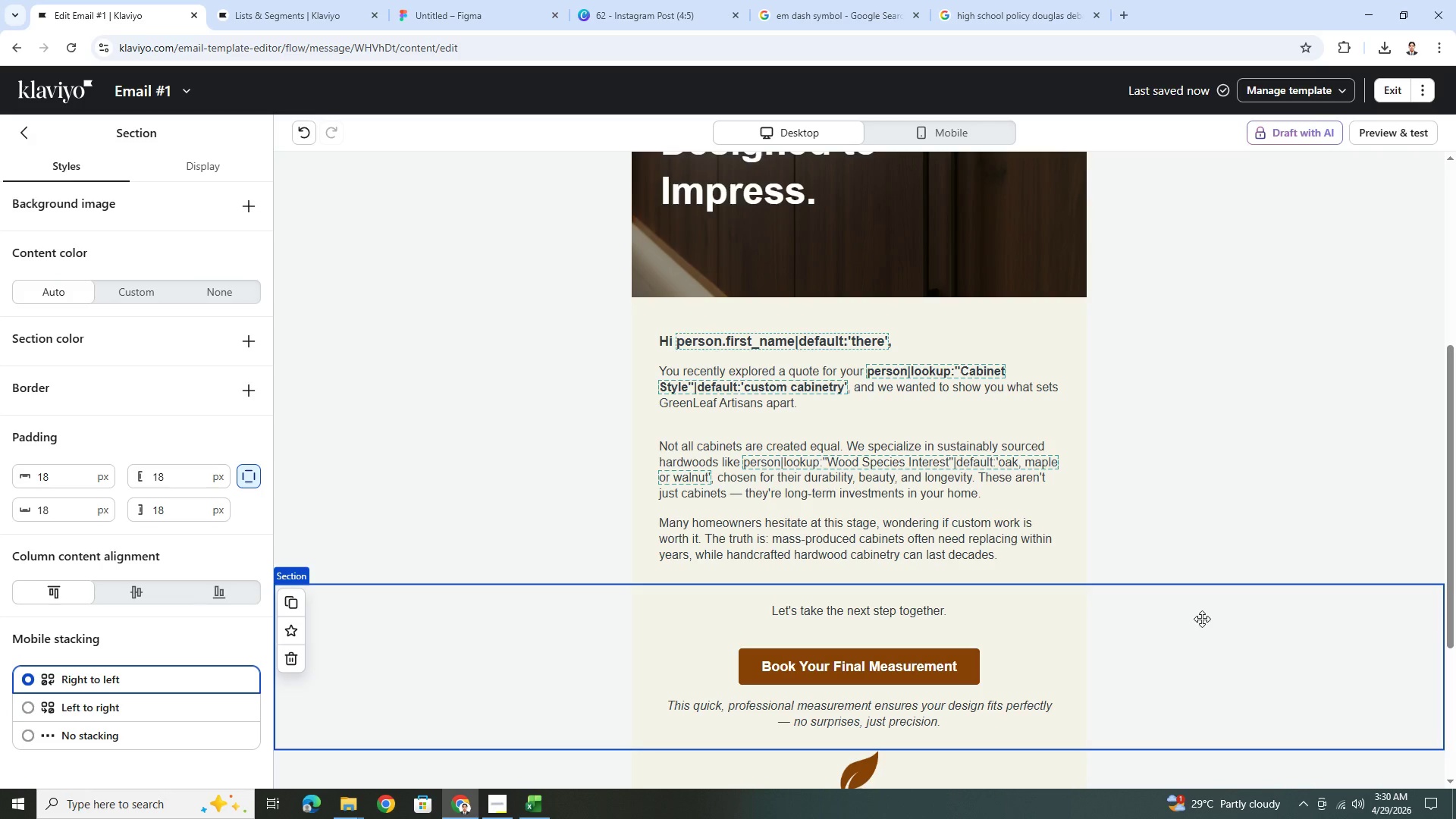 
wait(5.12)
 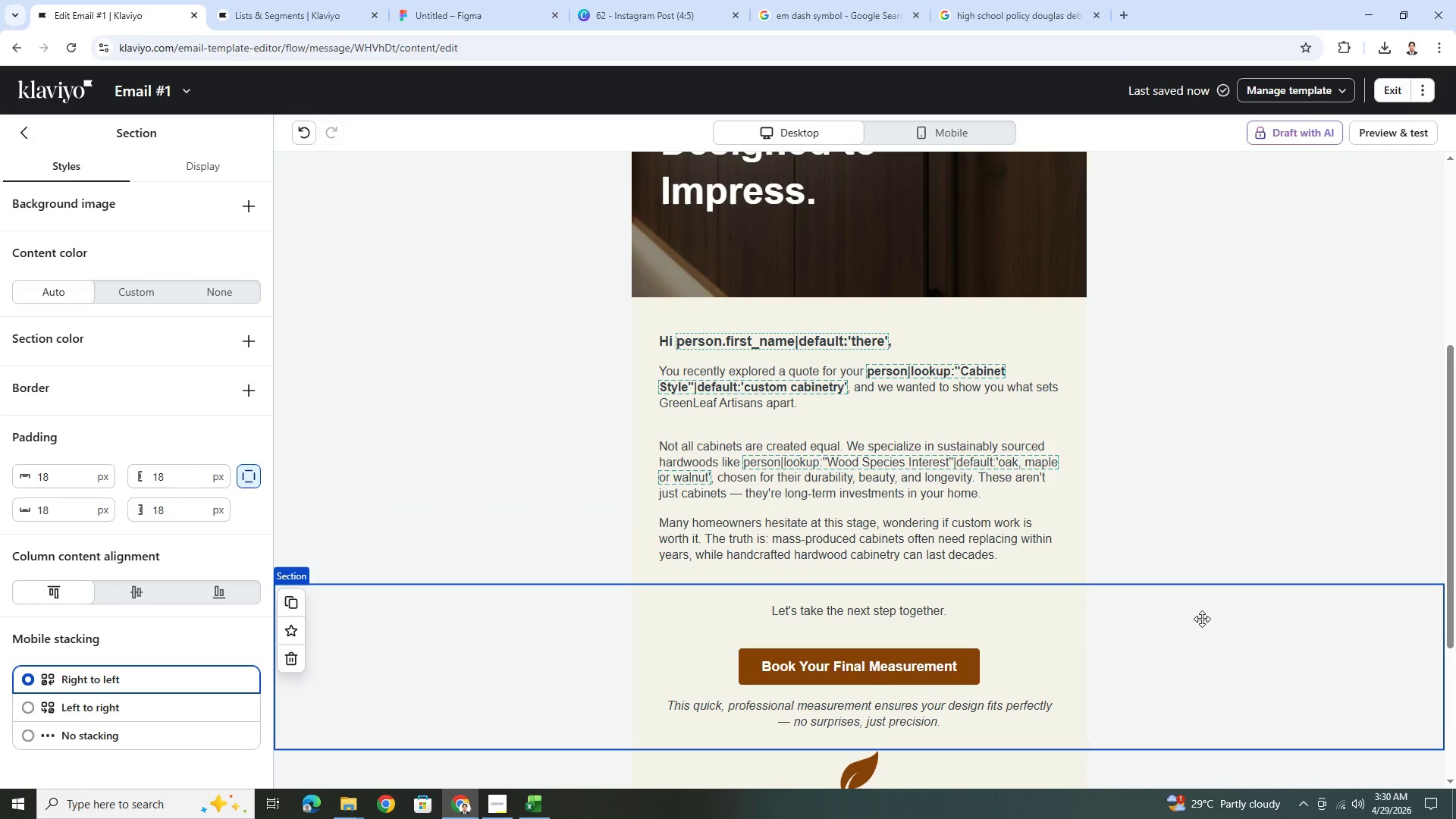 
scroll: coordinate [1202, 619], scroll_direction: down, amount: 1.0
 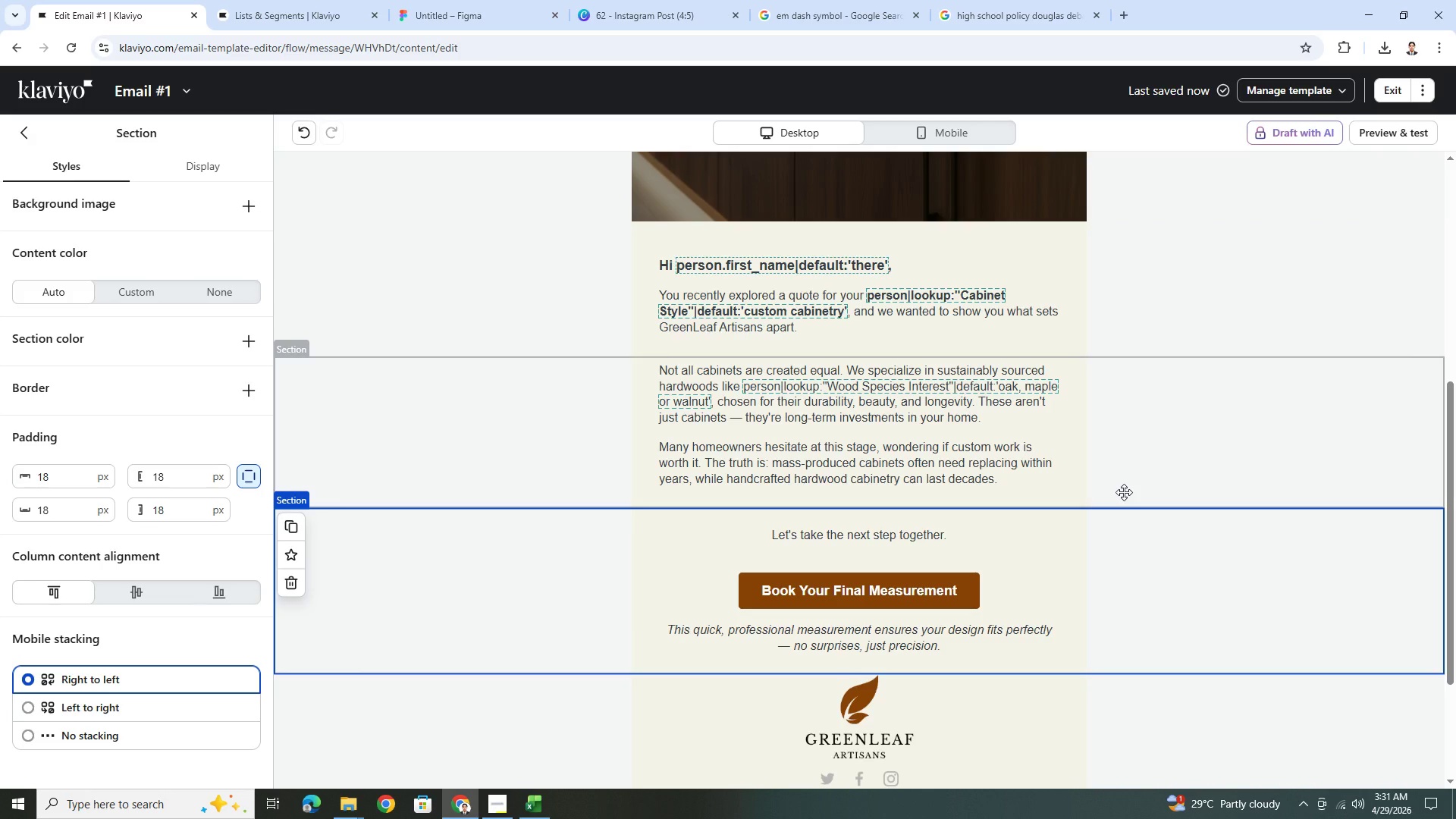 
wait(50.12)
 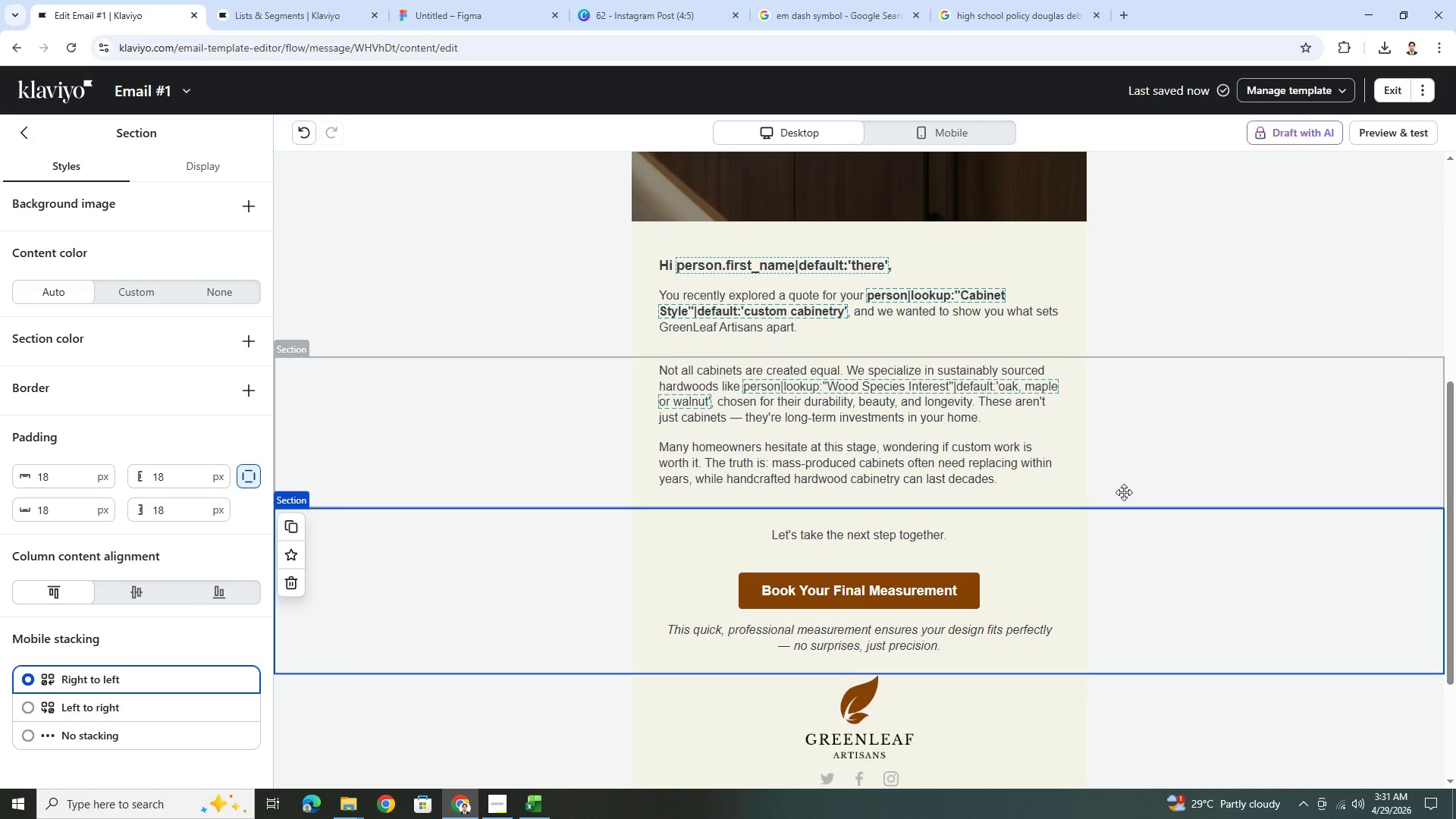 
left_click([1179, 597])
 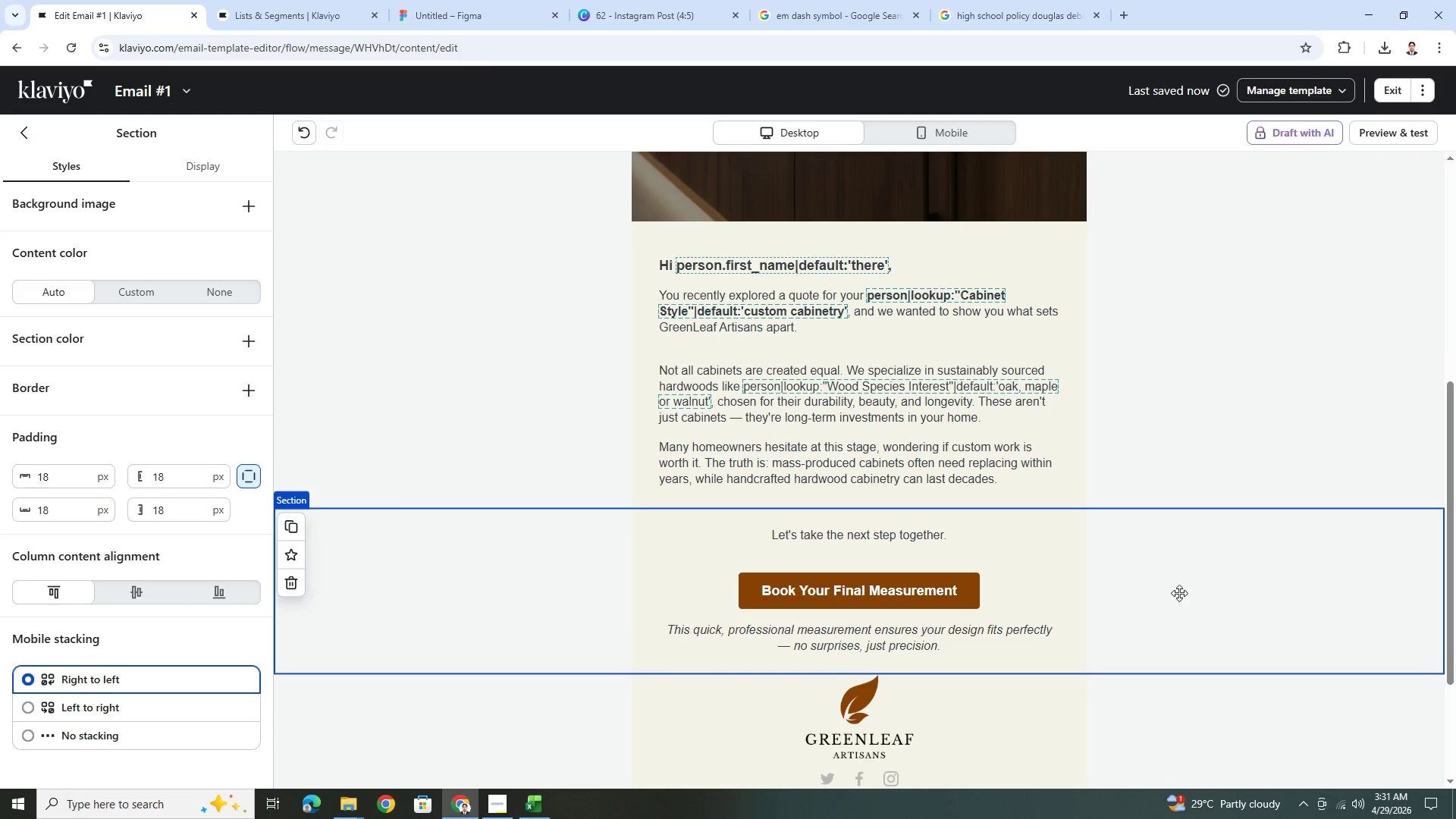 
scroll: coordinate [1179, 592], scroll_direction: up, amount: 5.0
 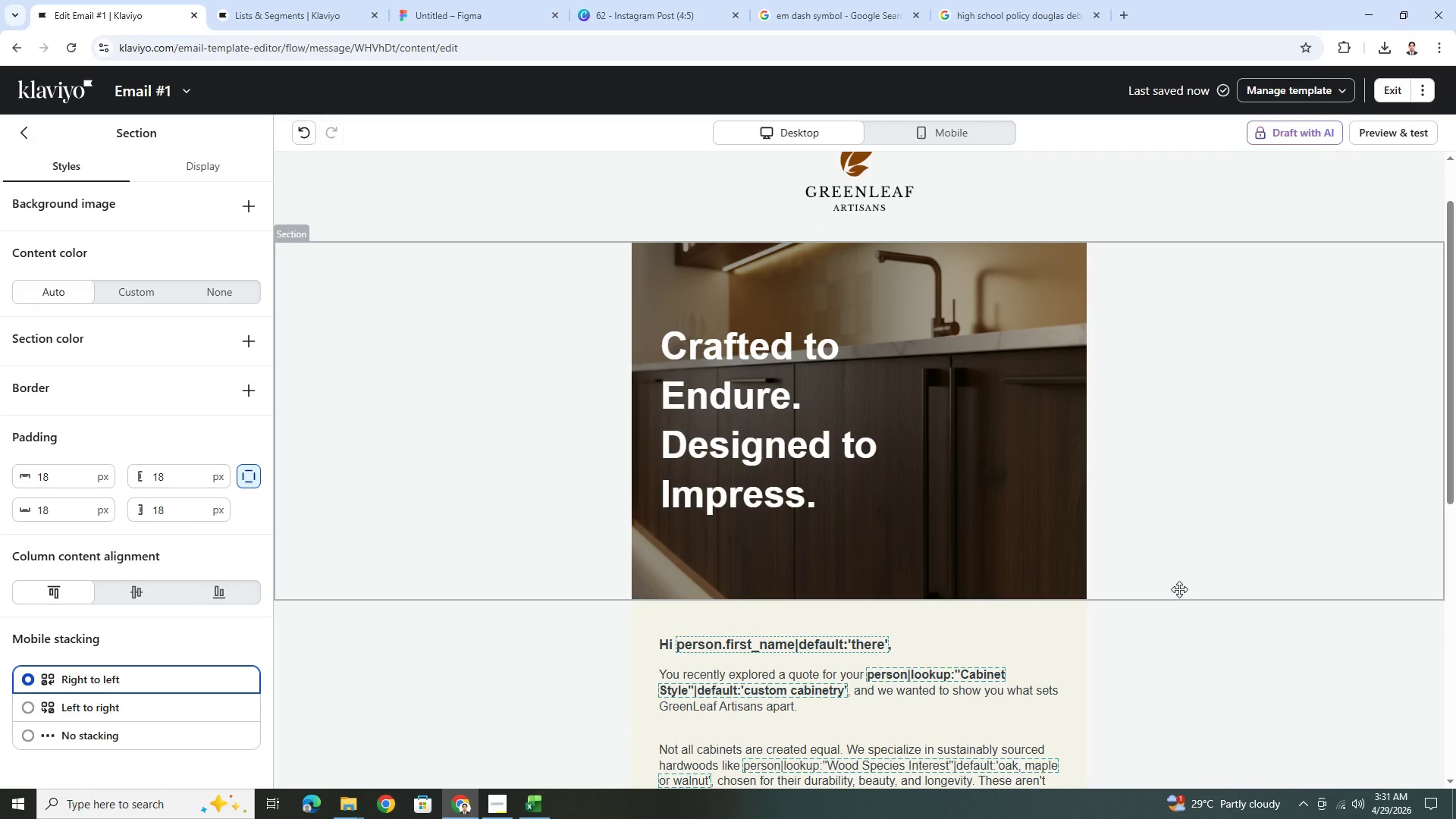 
hold_key(key=ControlLeft, duration=0.52)
scroll: coordinate [1167, 556], scroll_direction: down, amount: 5.0
 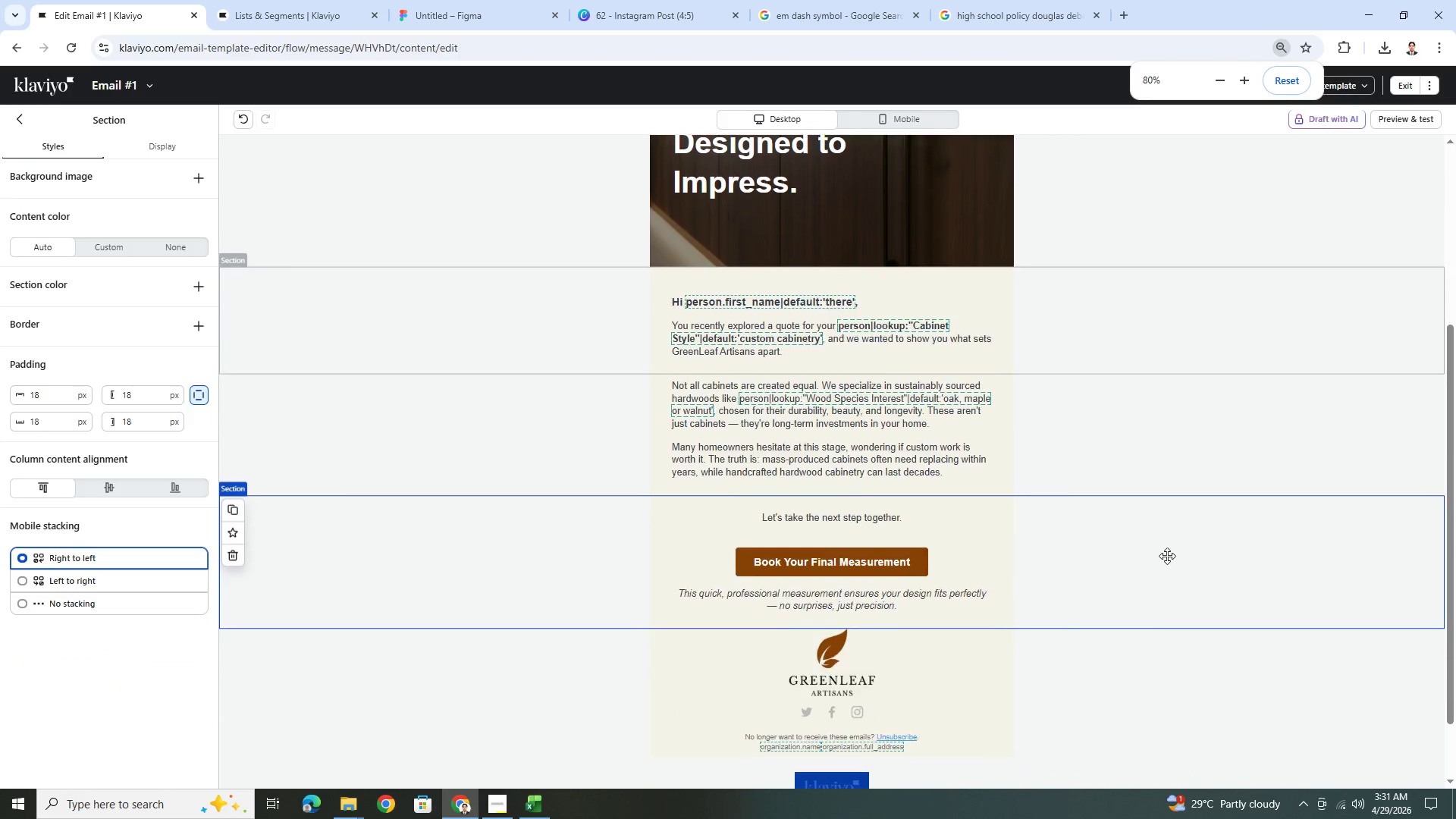 
hold_key(key=ControlLeft, duration=0.8)
scroll: coordinate [1159, 541], scroll_direction: down, amount: 2.0
 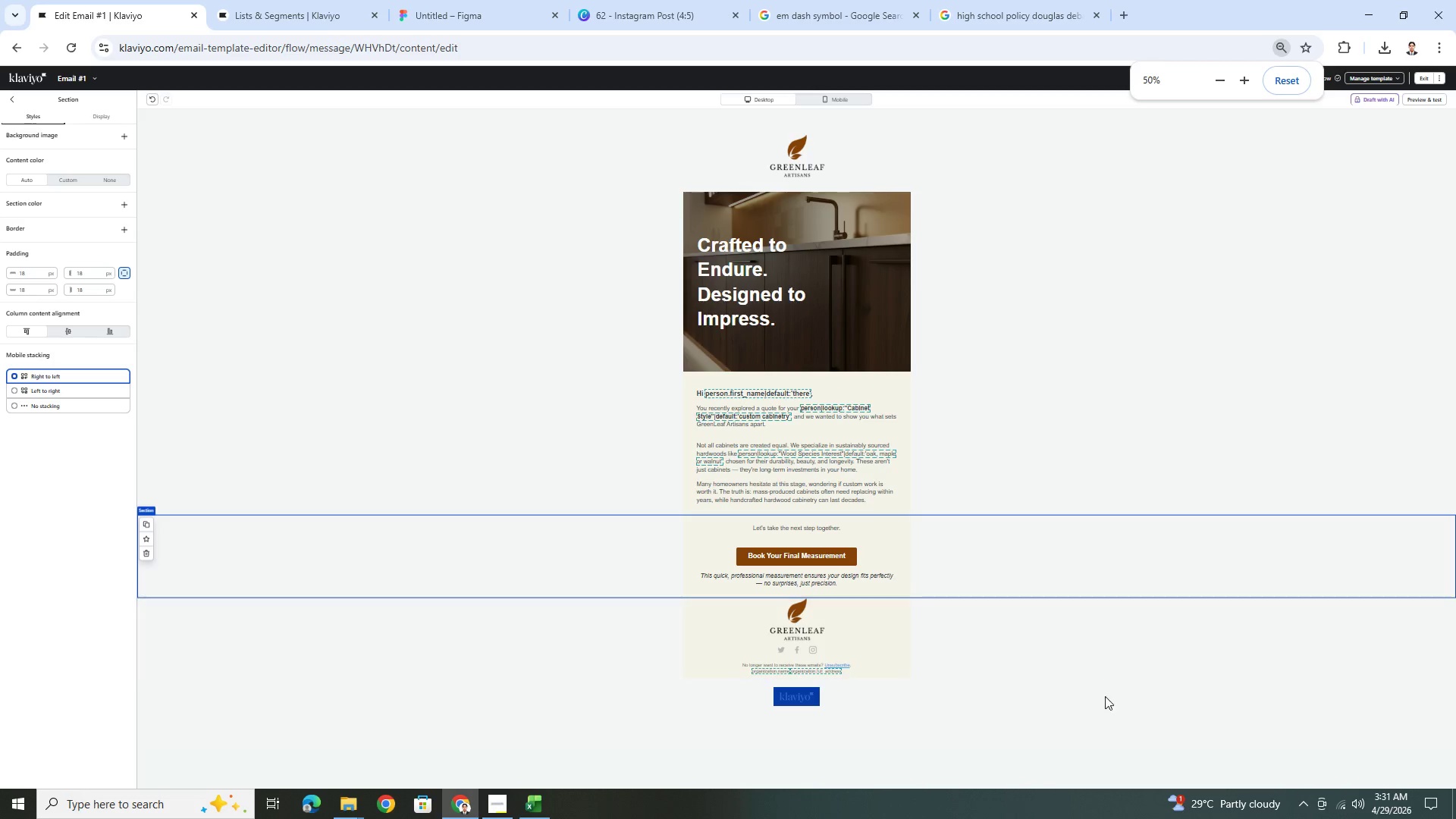 
left_click([1093, 701])
 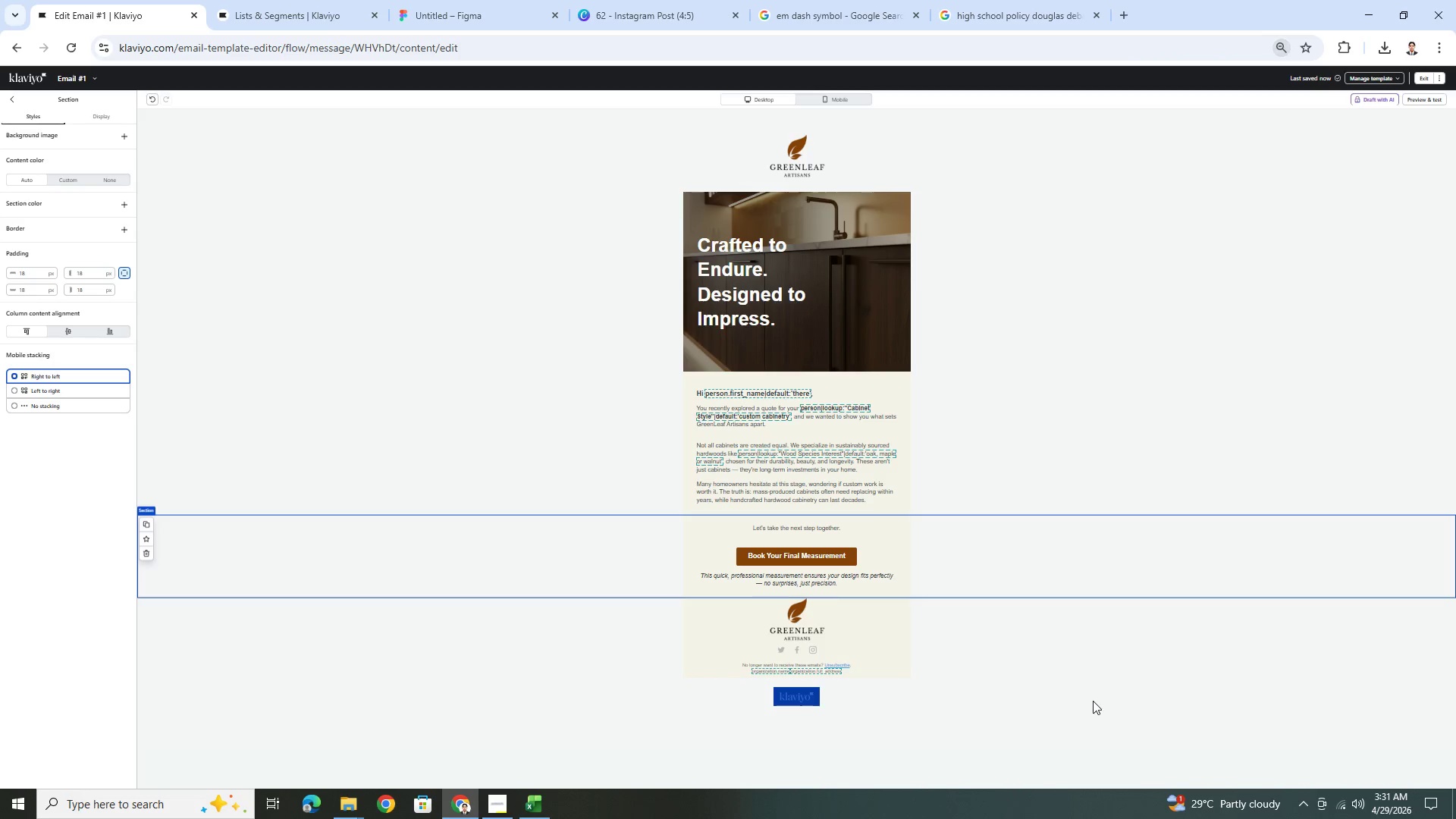 
hold_key(key=ControlLeft, duration=0.7)
scroll: coordinate [1119, 645], scroll_direction: up, amount: 2.0
 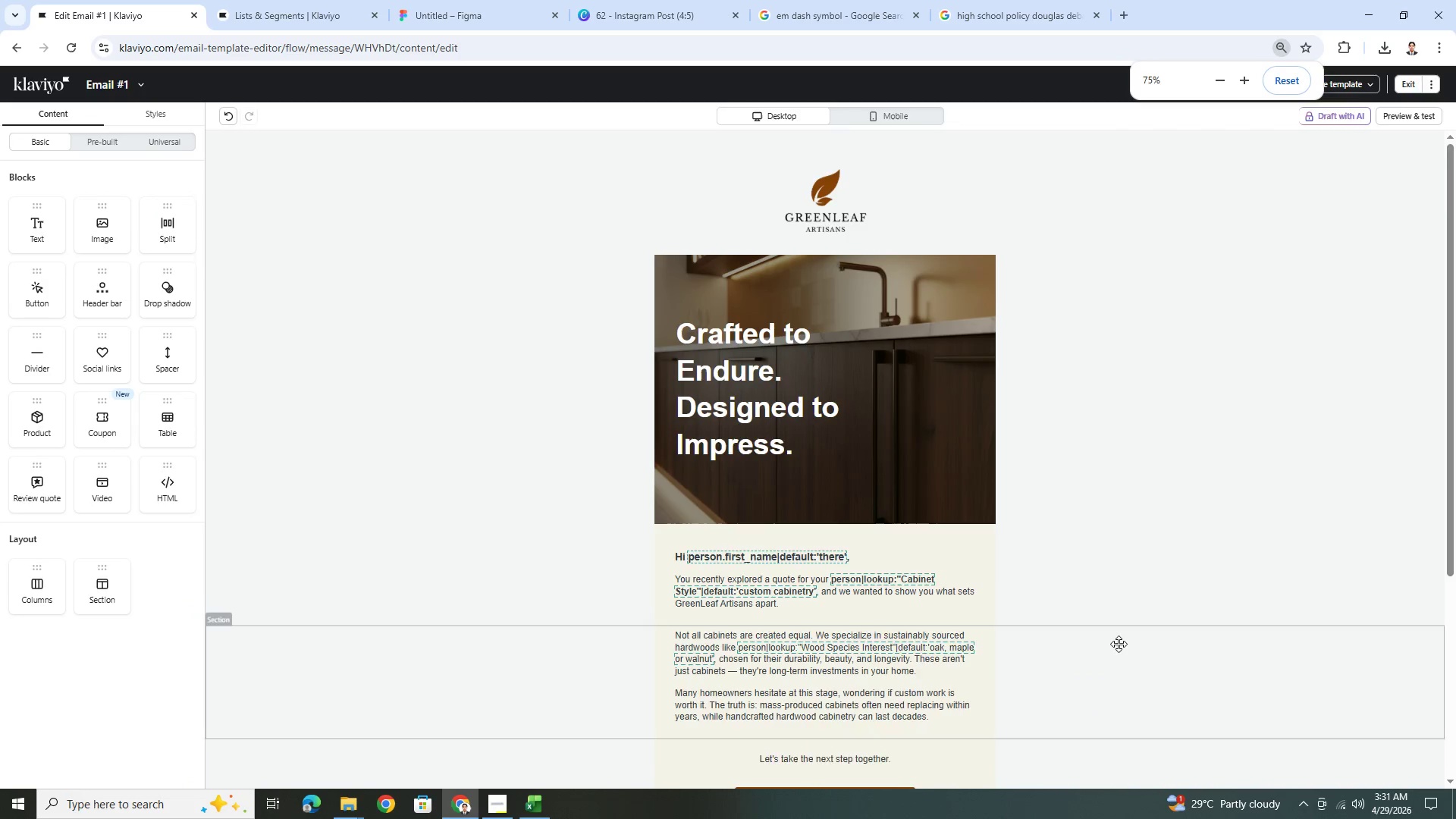 
scroll: coordinate [1119, 644], scroll_direction: down, amount: 2.0
 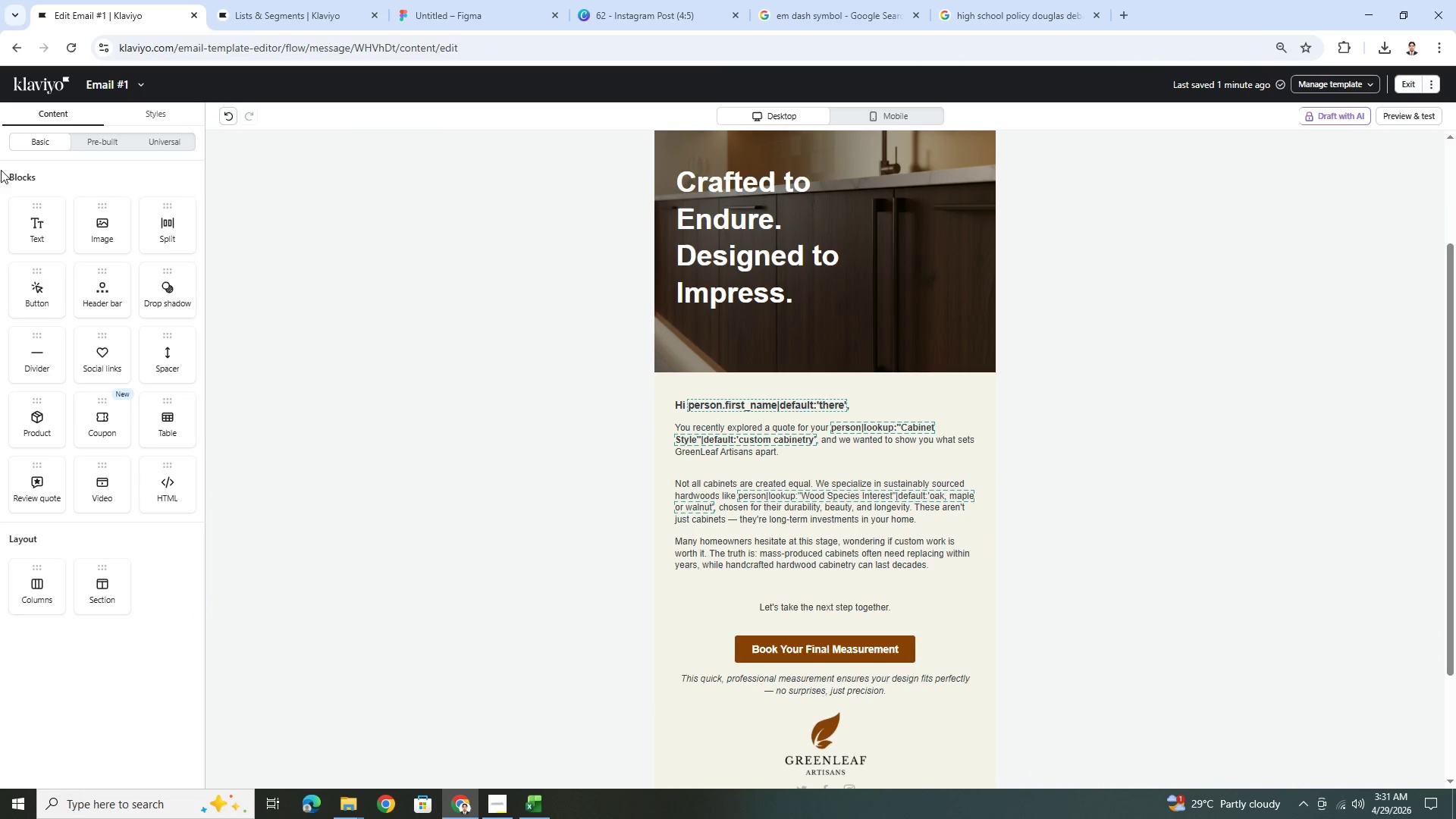 
left_click_drag(start_coordinate=[39, 366], to_coordinate=[805, 550])
 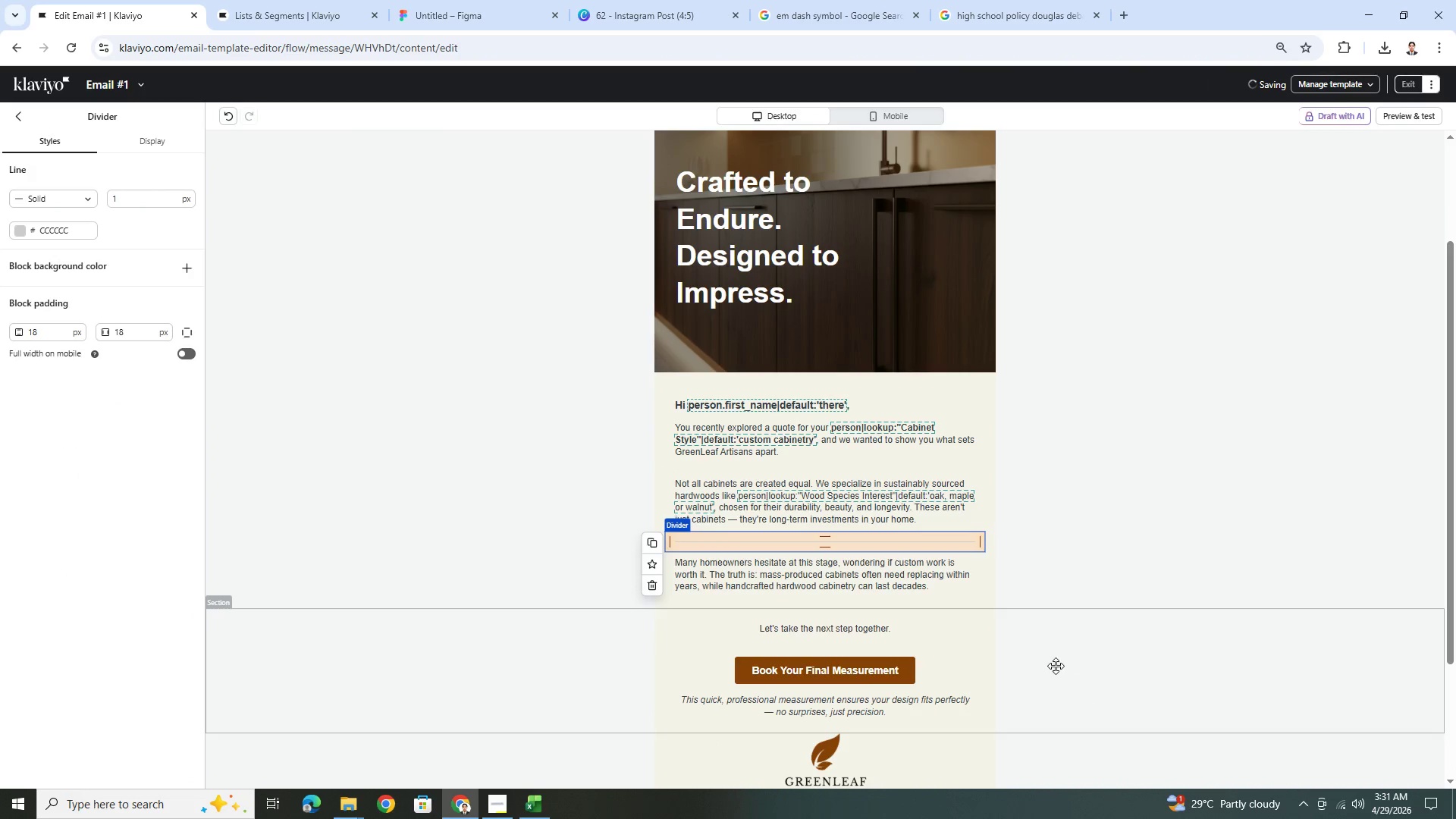 
left_click([1053, 686])
 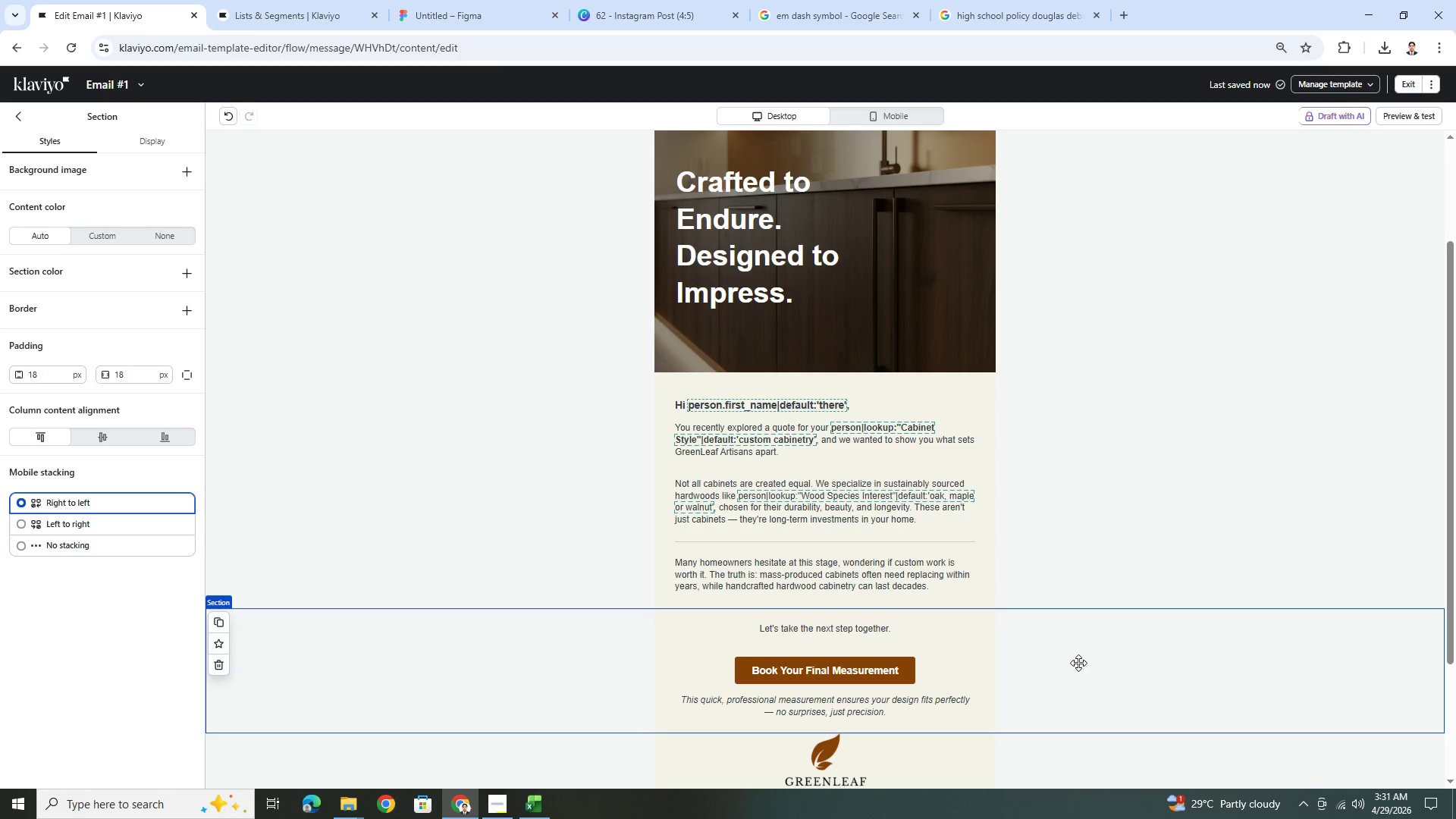 
wait(11.17)
 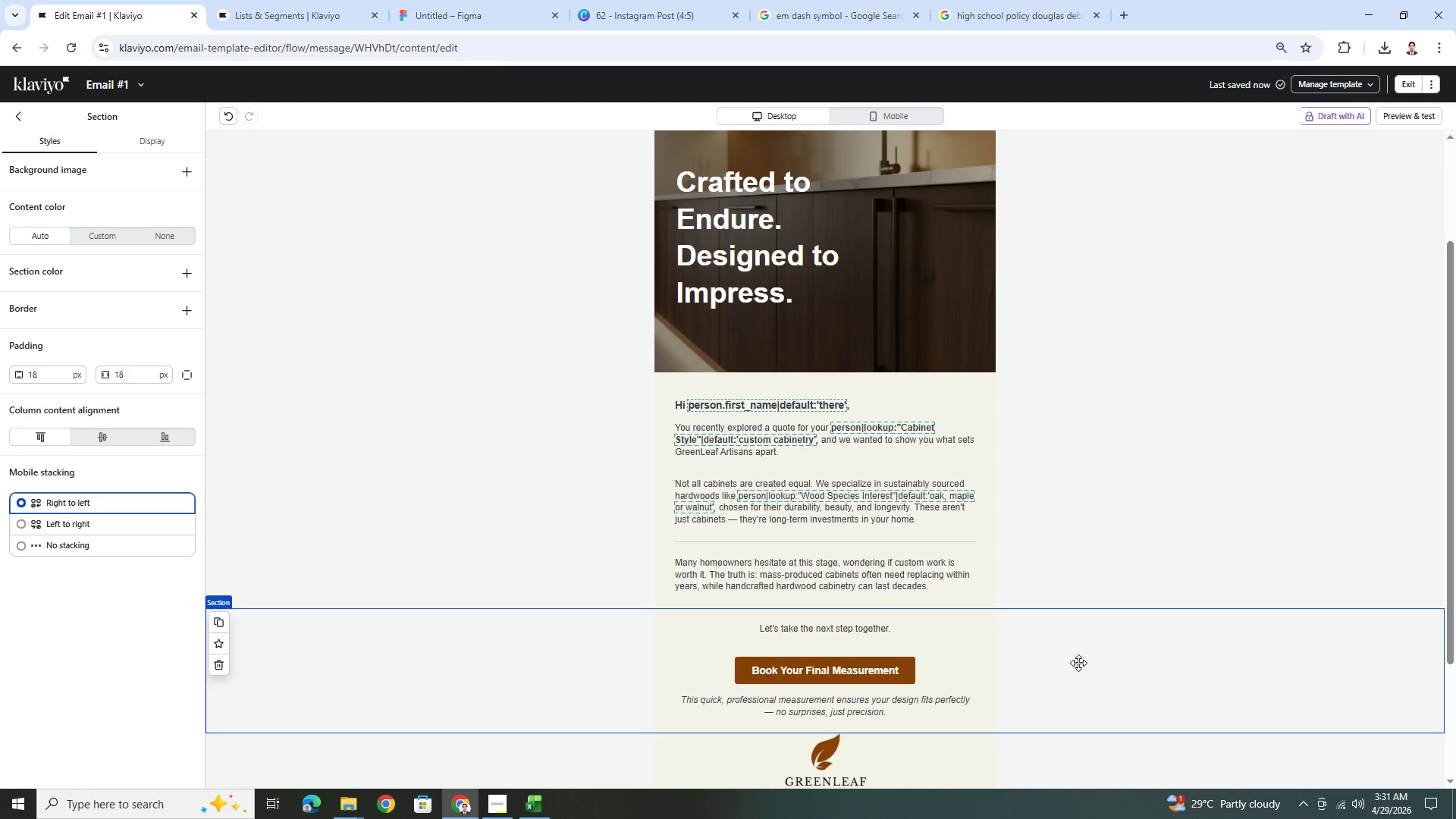 
left_click_drag(start_coordinate=[937, 542], to_coordinate=[943, 606])
 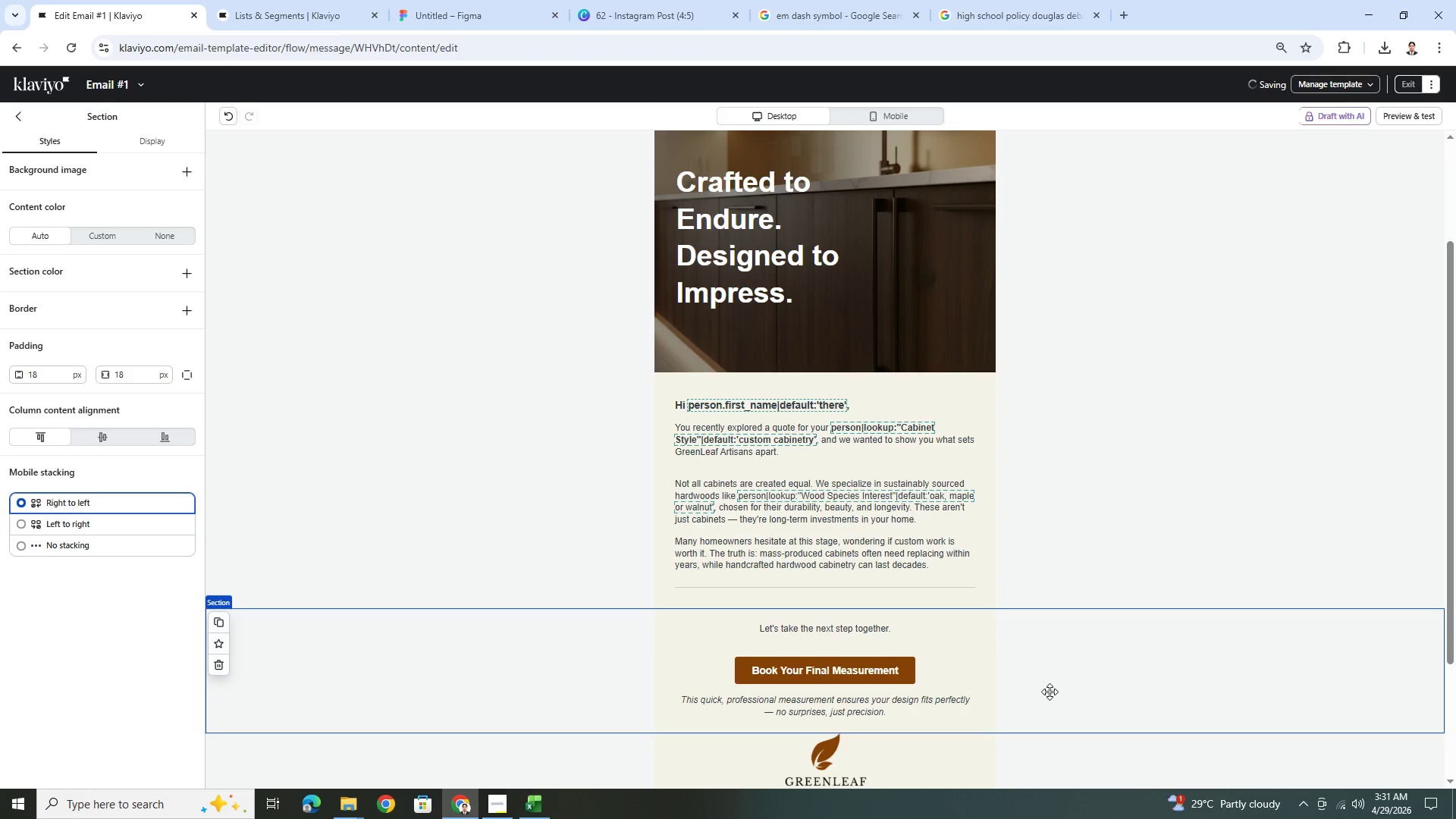 
left_click([1050, 692])
 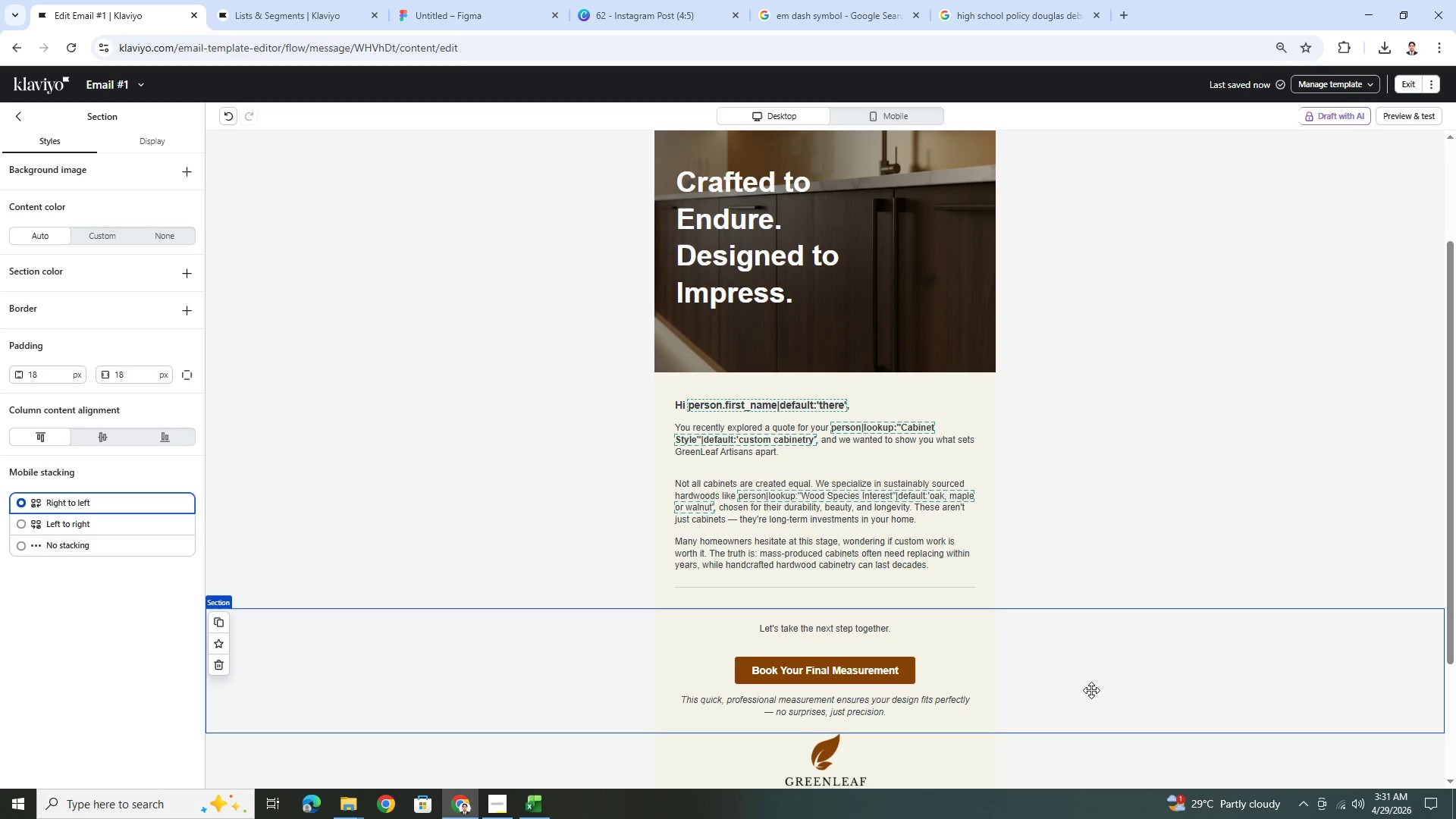 
wait(16.84)
 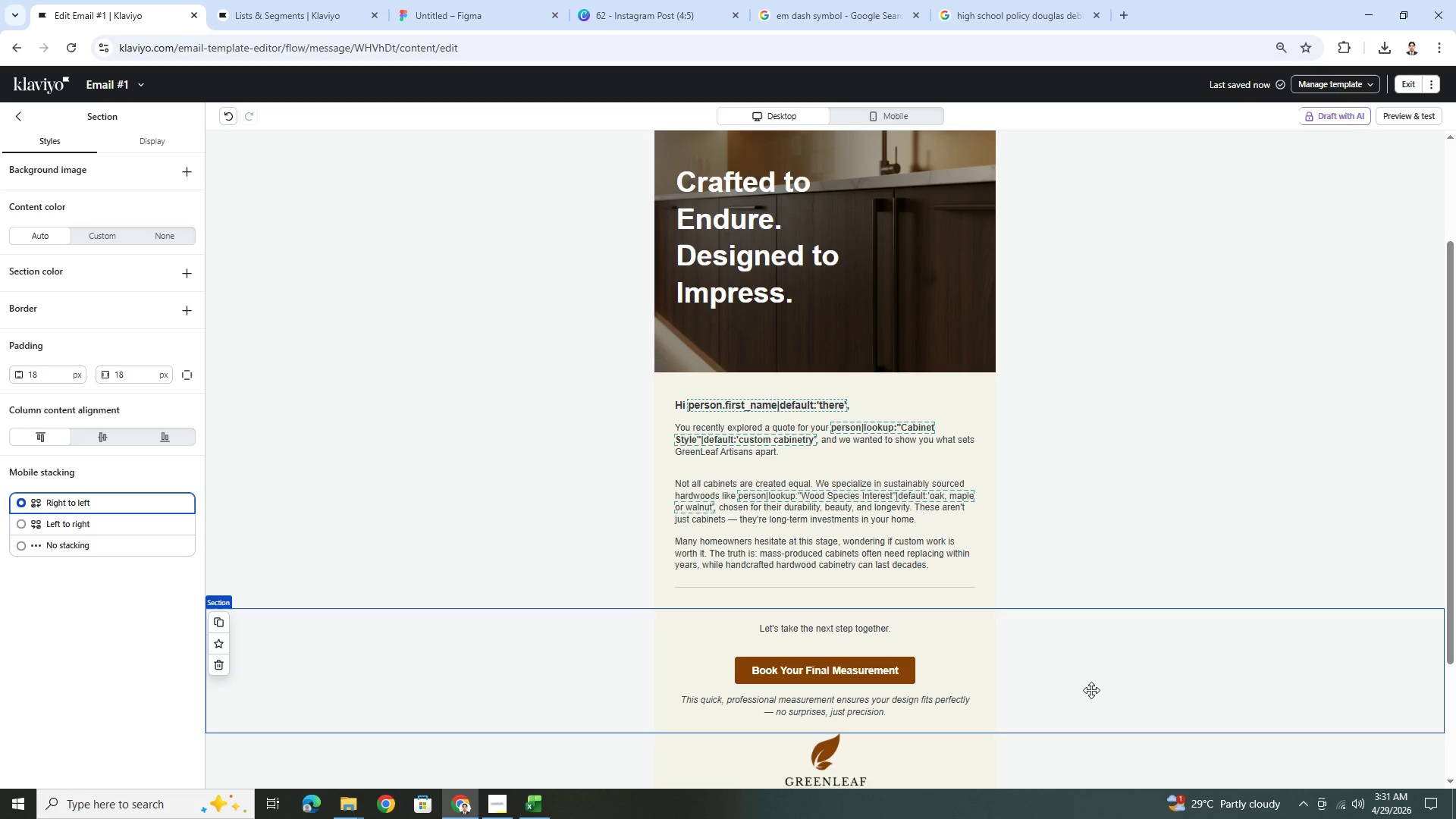 
hold_key(key=ControlLeft, duration=0.78)
 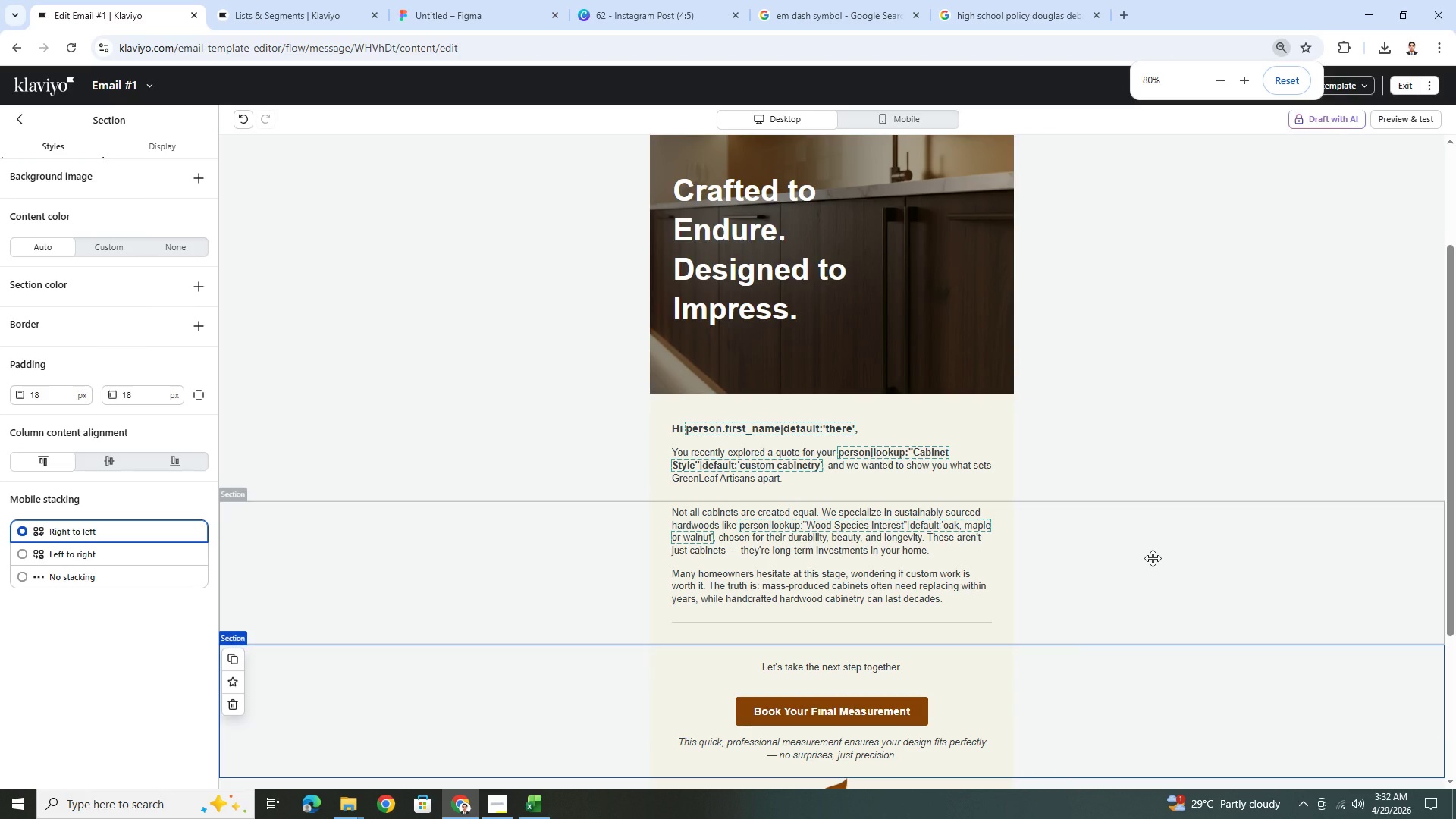 
hold_key(key=ControlLeft, duration=1.08)
 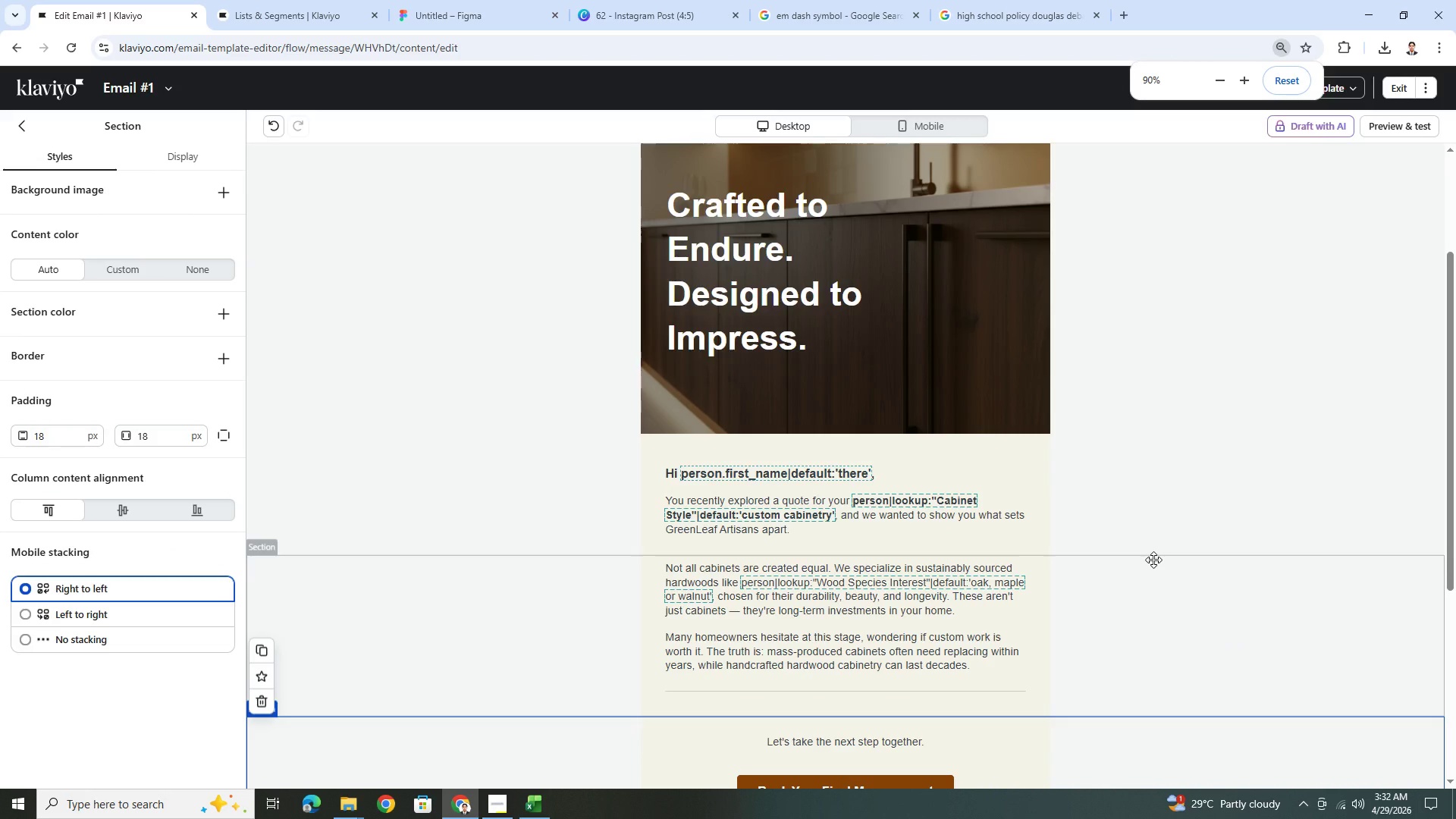 
scroll: coordinate [1153, 558], scroll_direction: up, amount: 2.0
 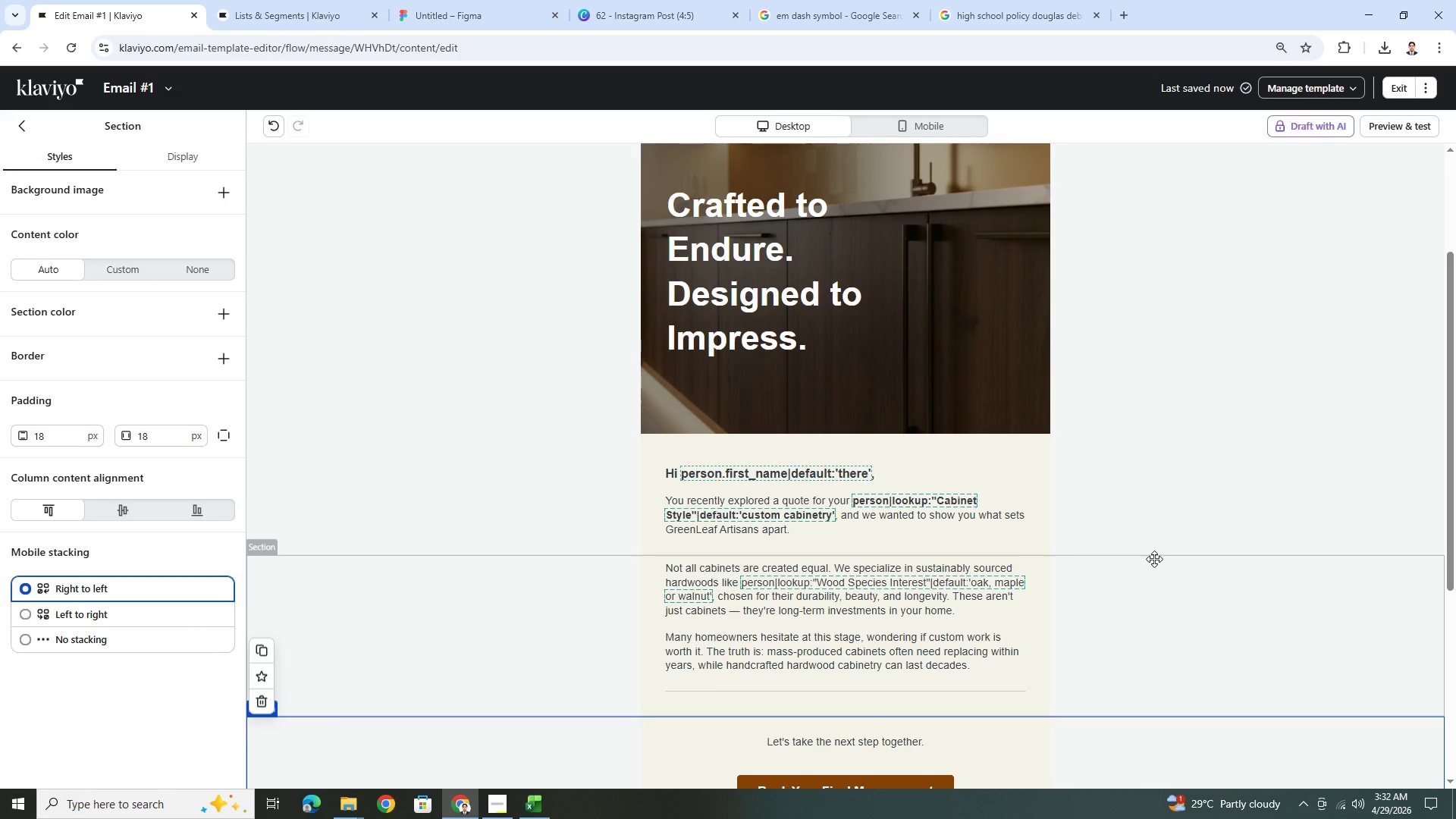 
wait(7.22)
 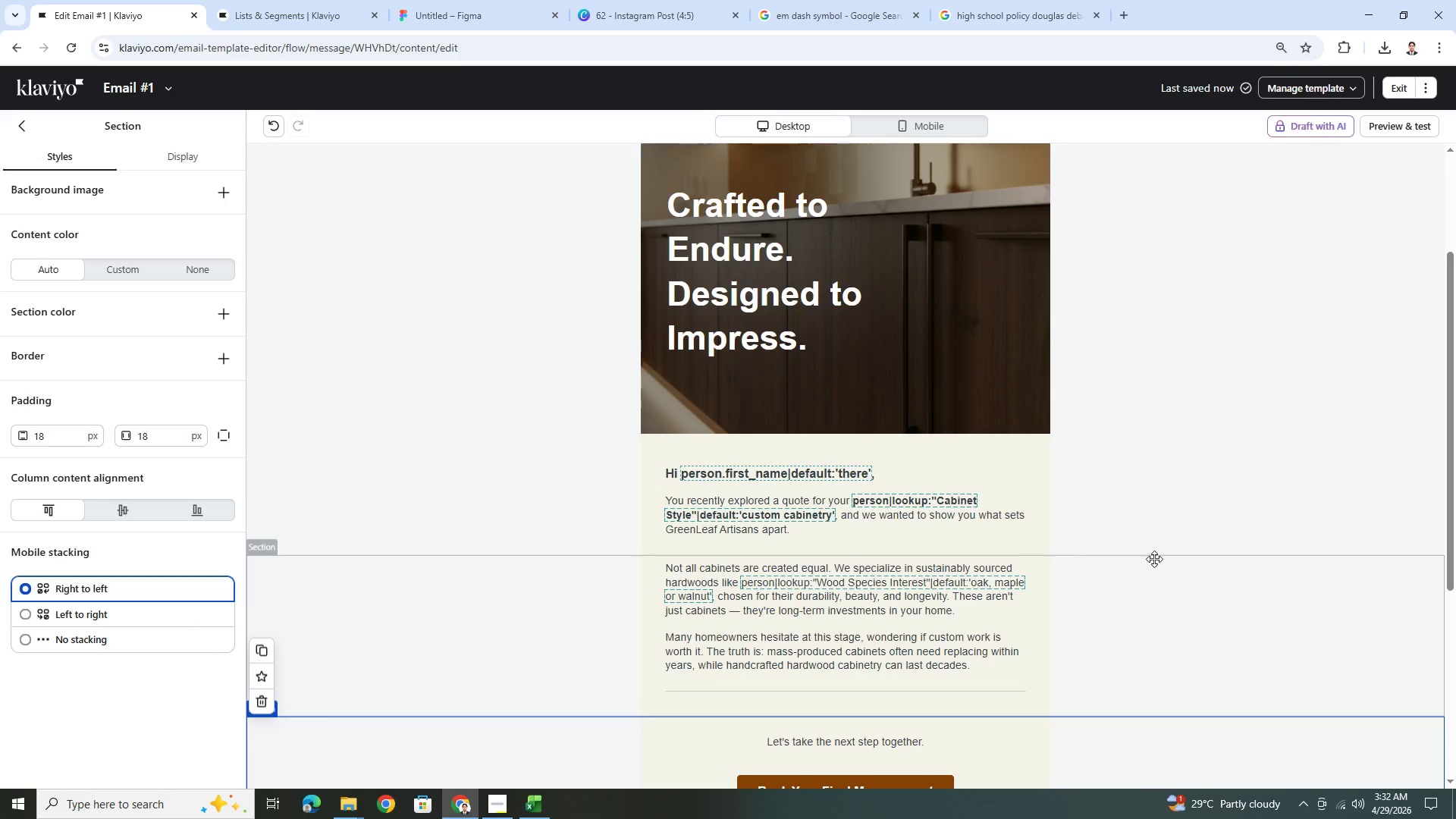 
scroll: coordinate [1153, 559], scroll_direction: up, amount: 2.0
 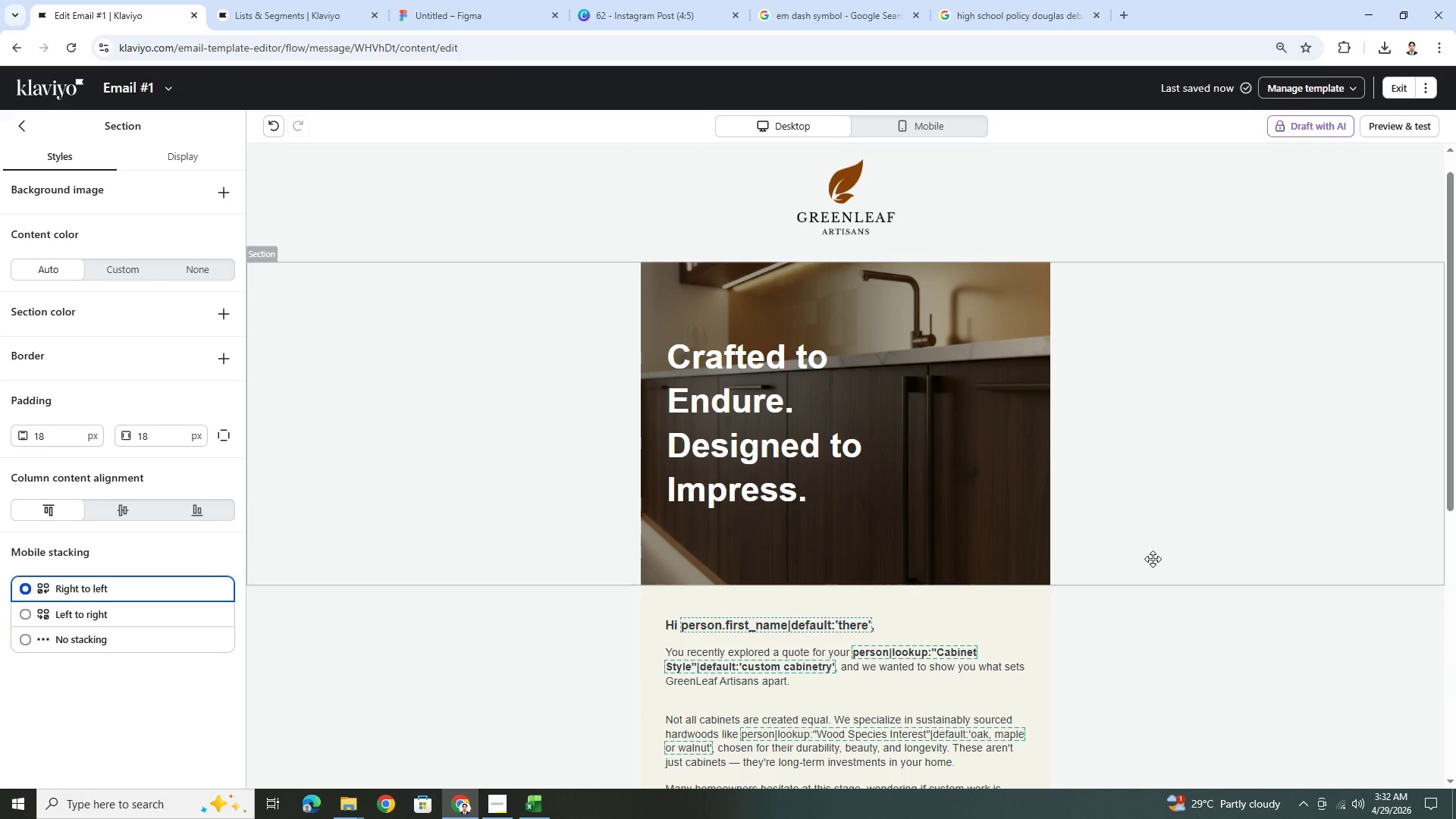 
scroll: coordinate [1153, 559], scroll_direction: down, amount: 4.0
 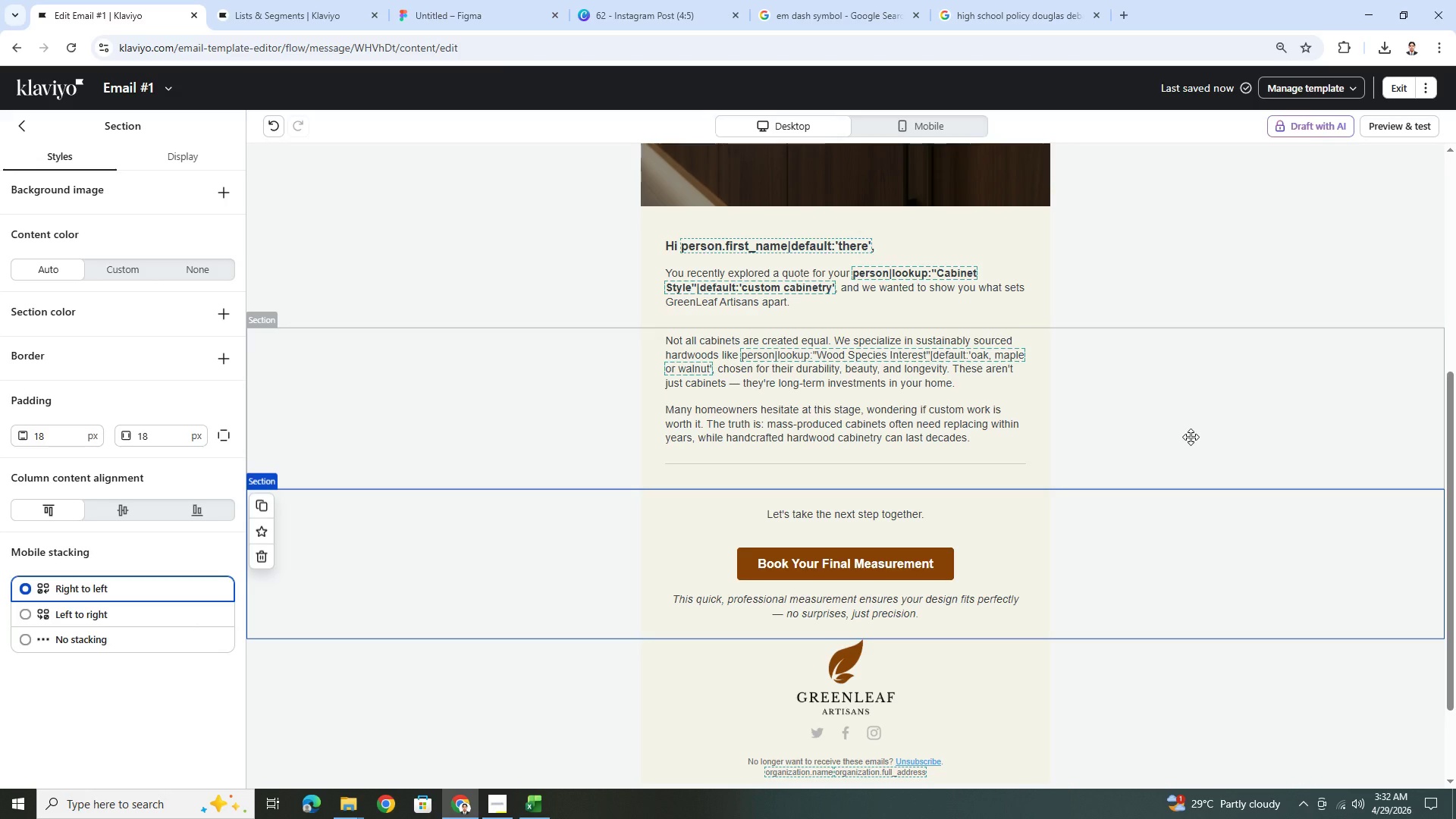 
wait(11.6)
 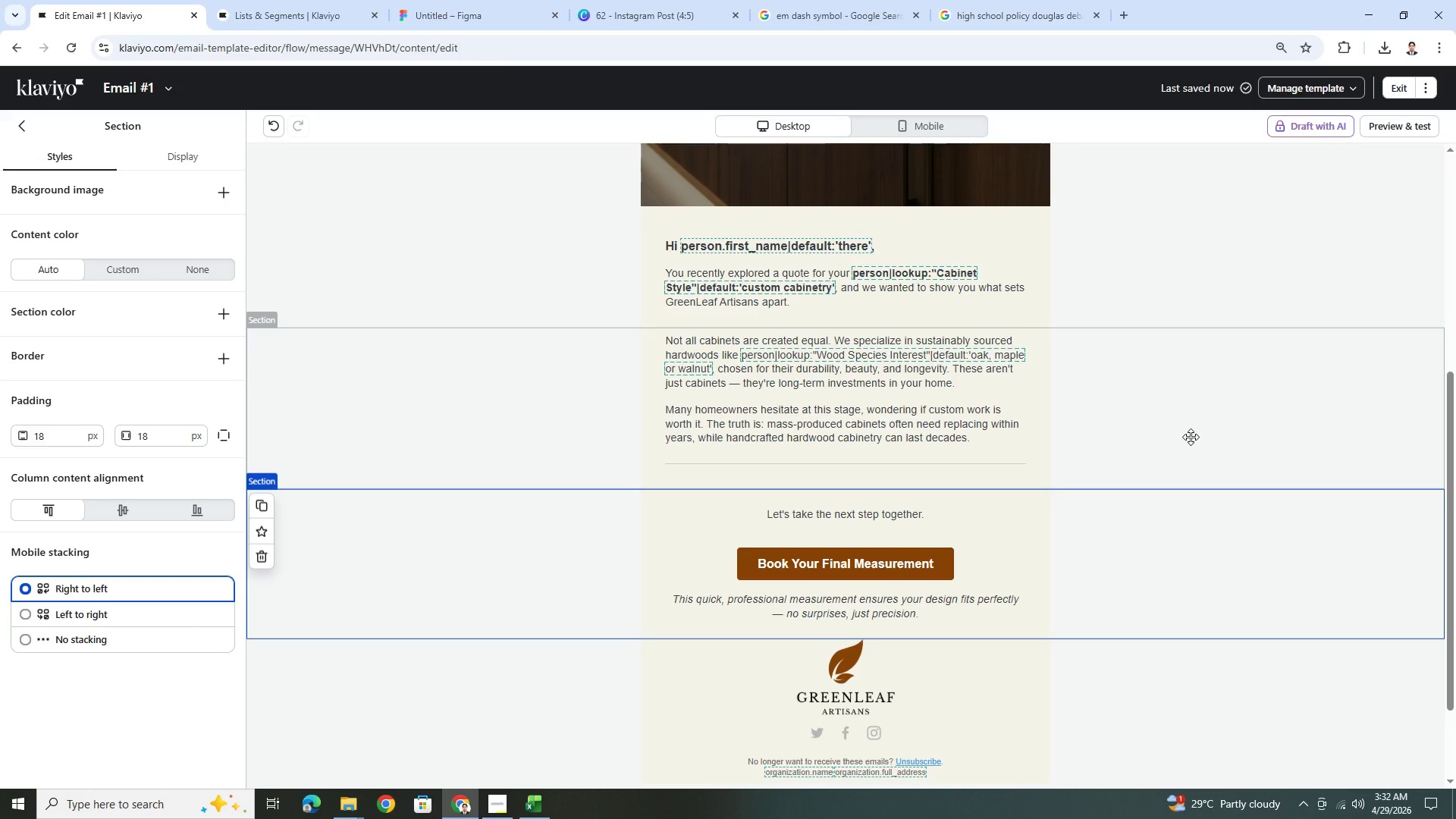 
scroll: coordinate [1181, 446], scroll_direction: up, amount: 2.0
 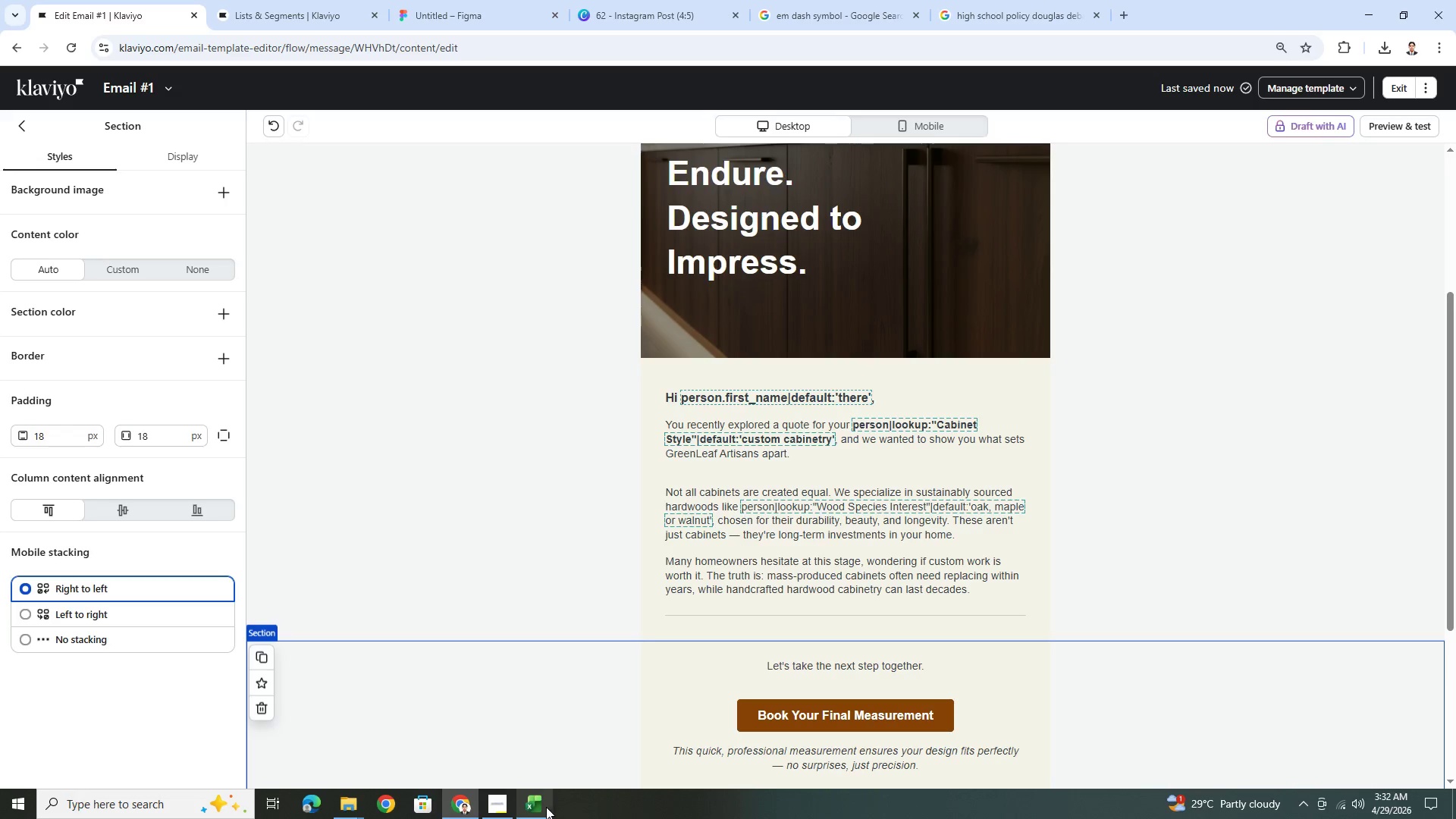 
left_click([485, 797])